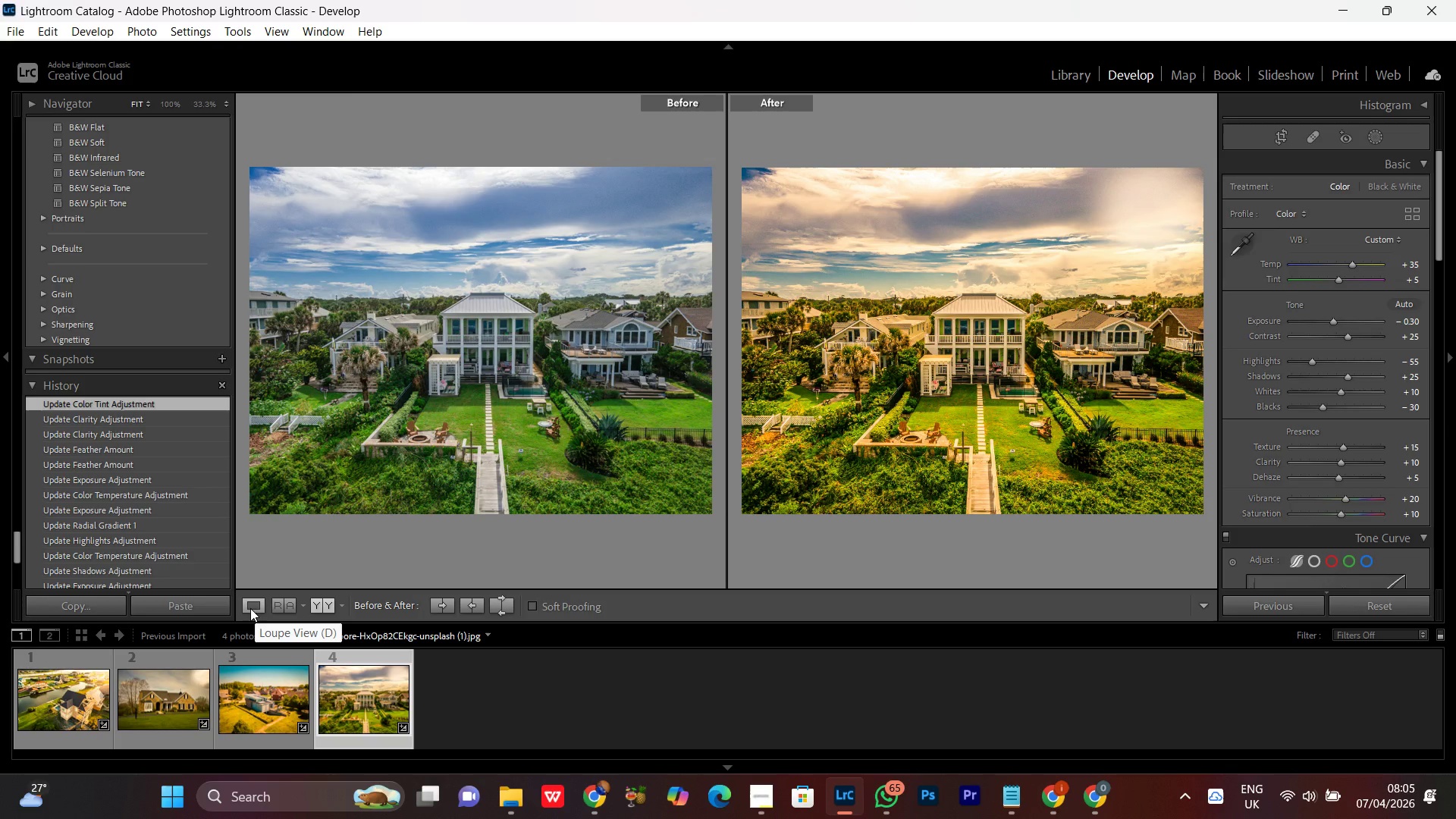 
wait(7.45)
 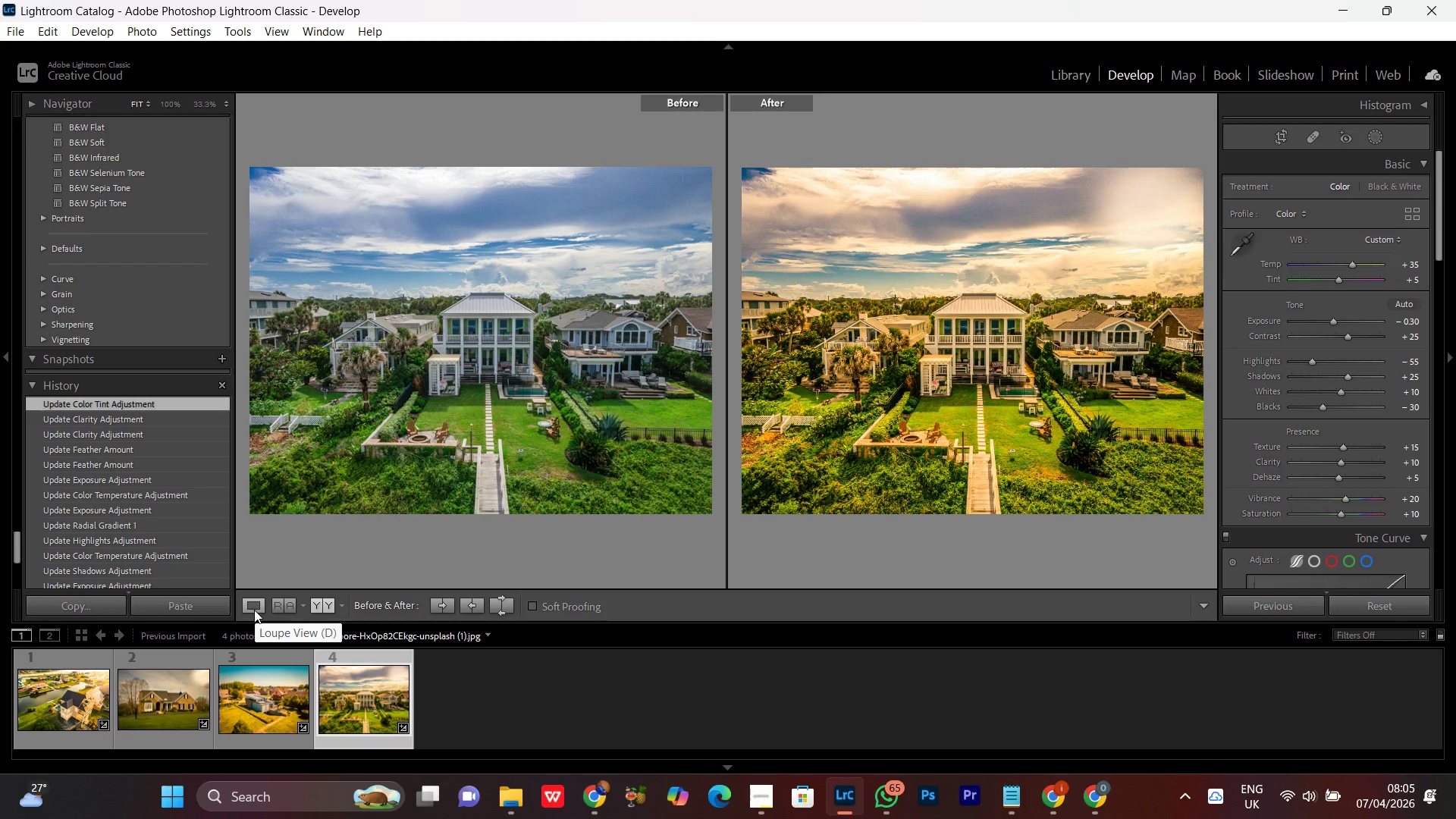 
left_click([249, 606])
 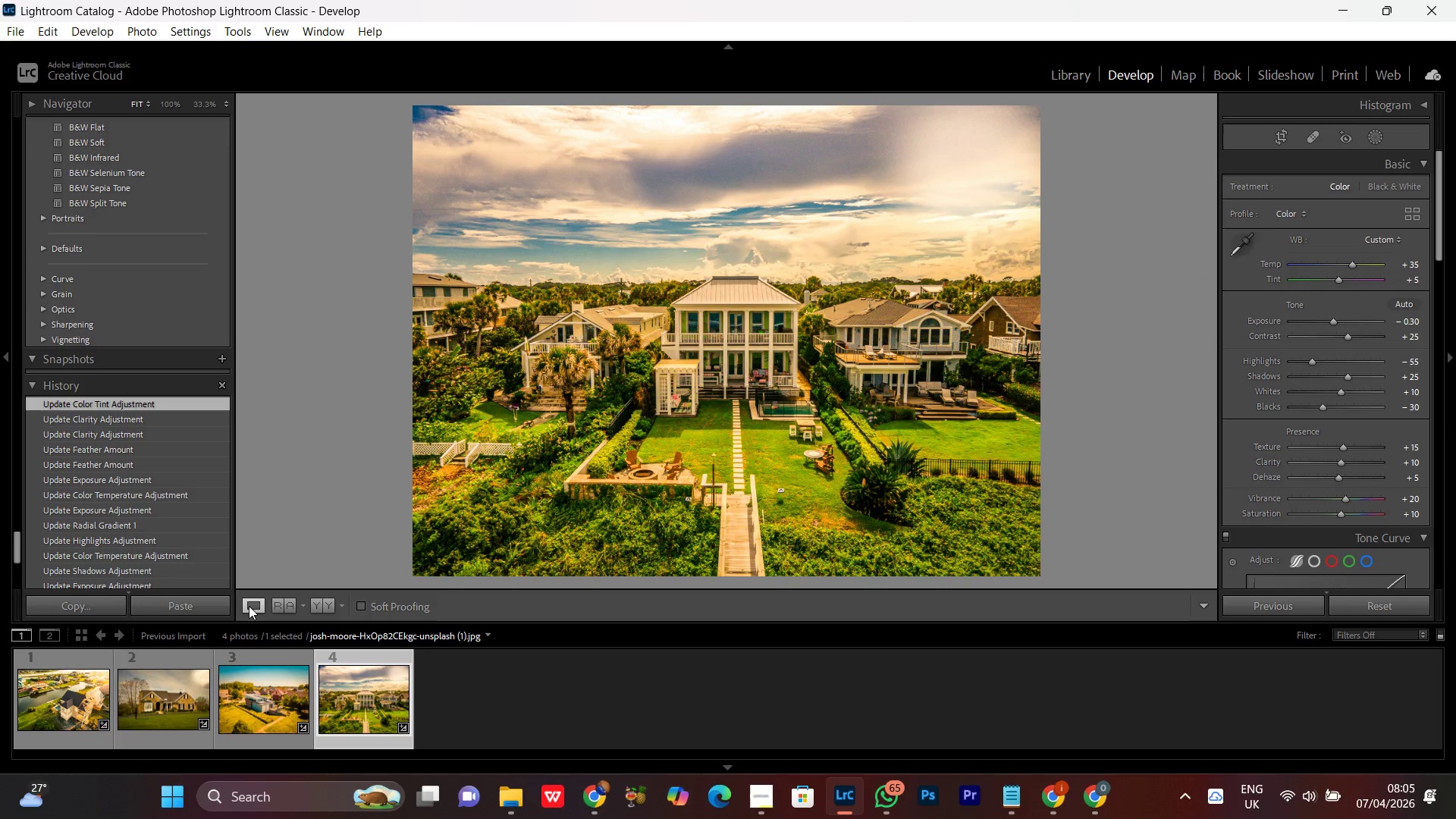 
left_click([249, 606])
 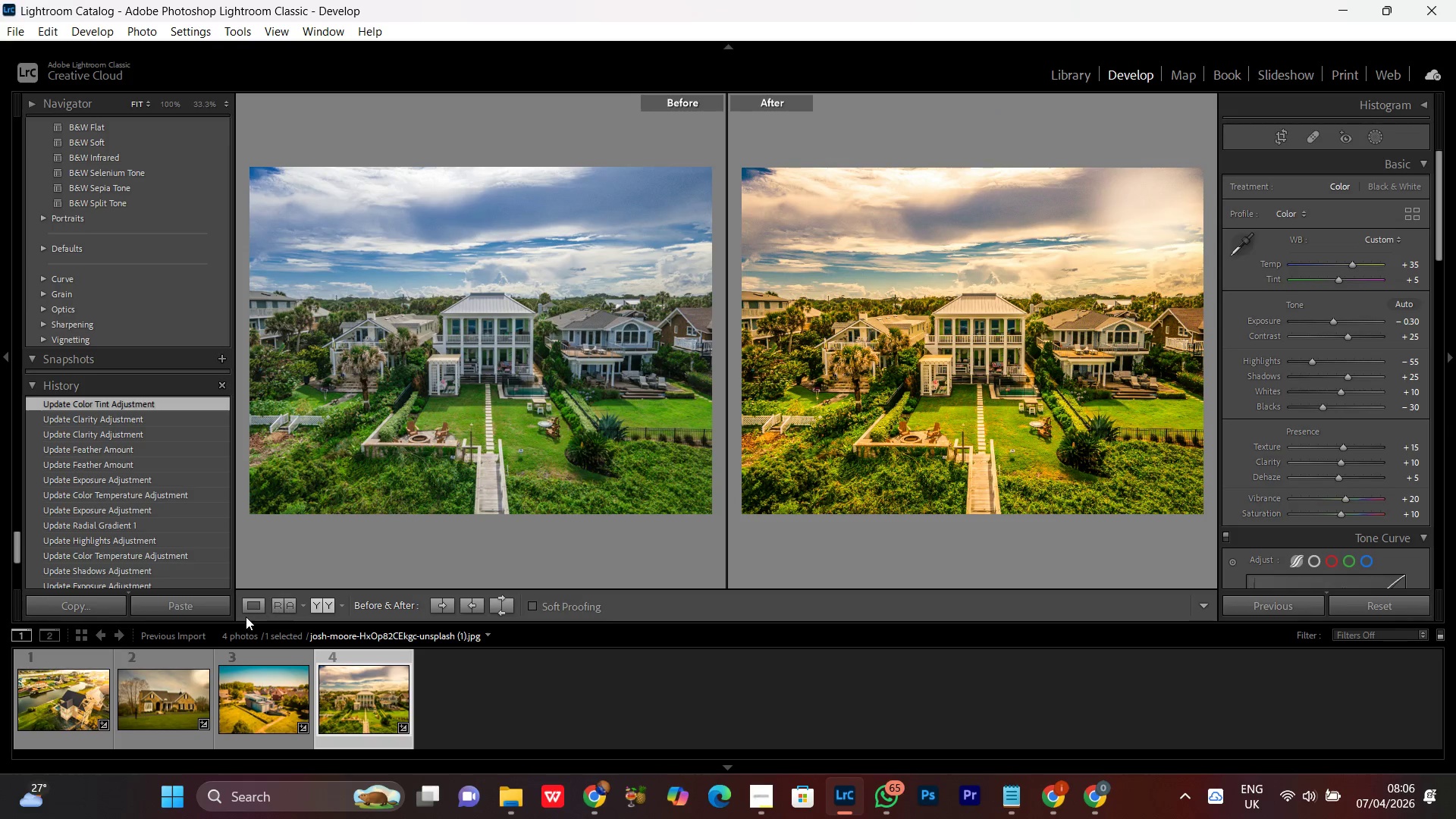 
left_click([245, 606])
 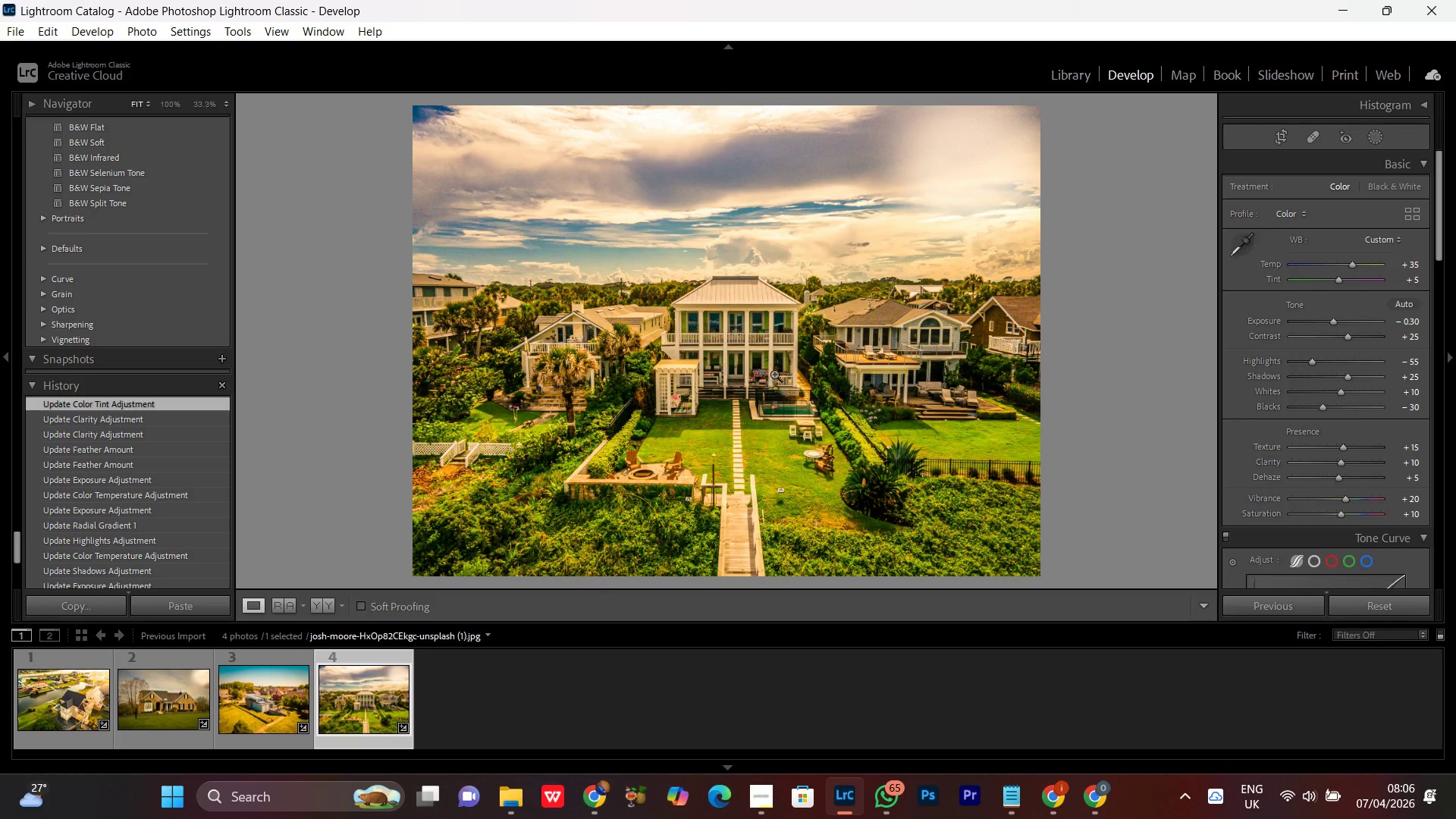 
double_click([774, 374])
 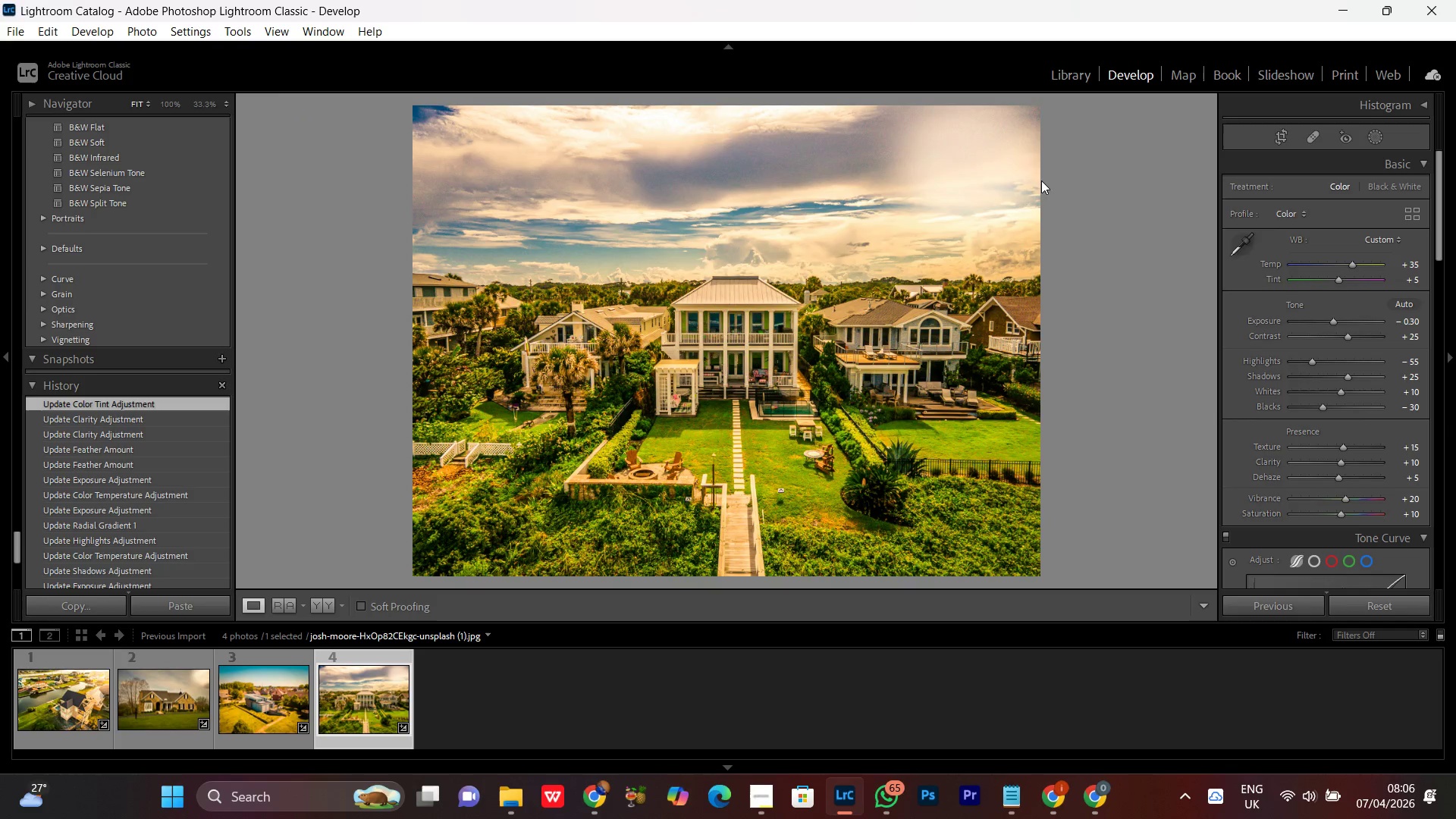 
left_click([951, 156])
 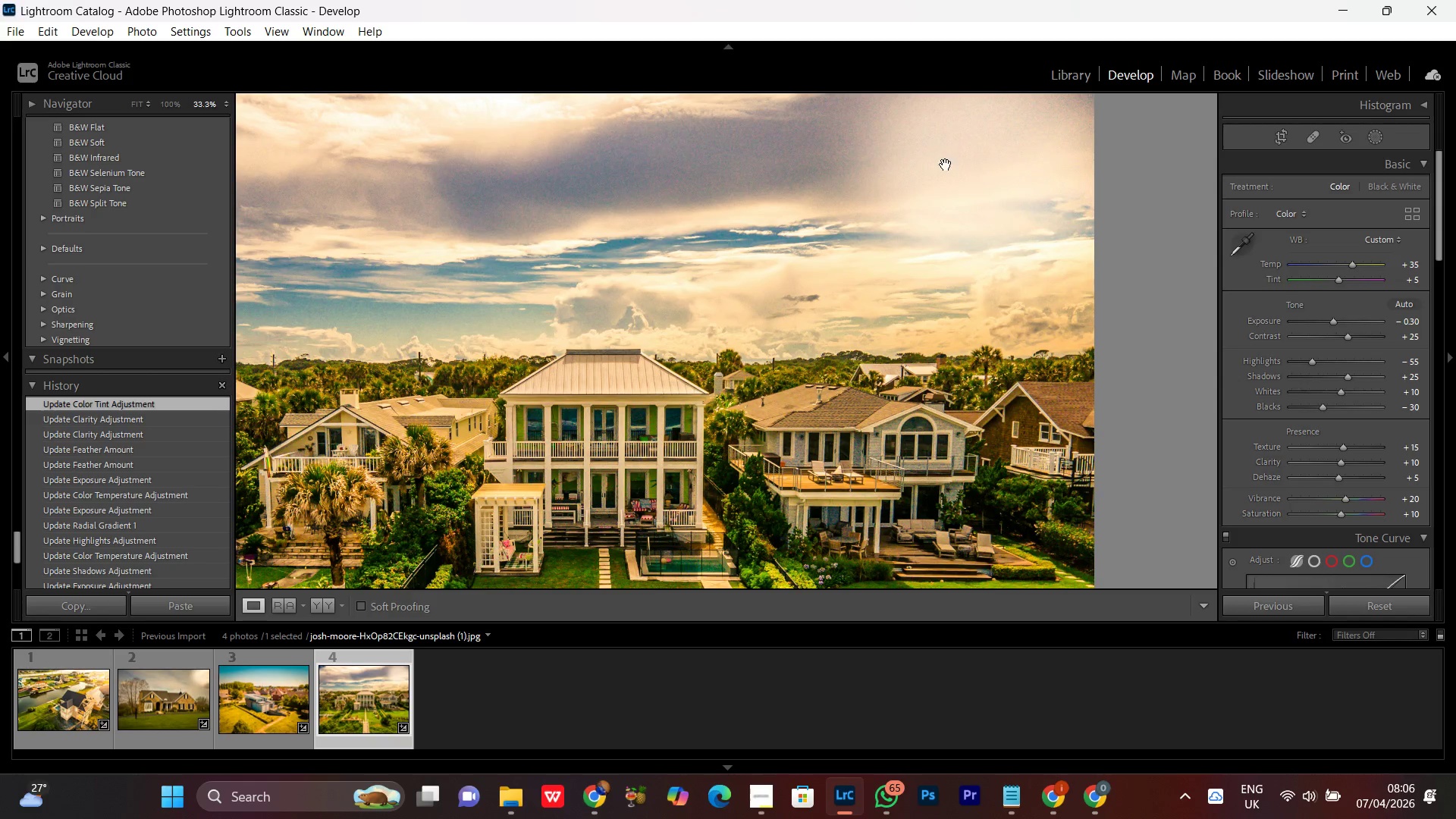 
left_click([945, 165])
 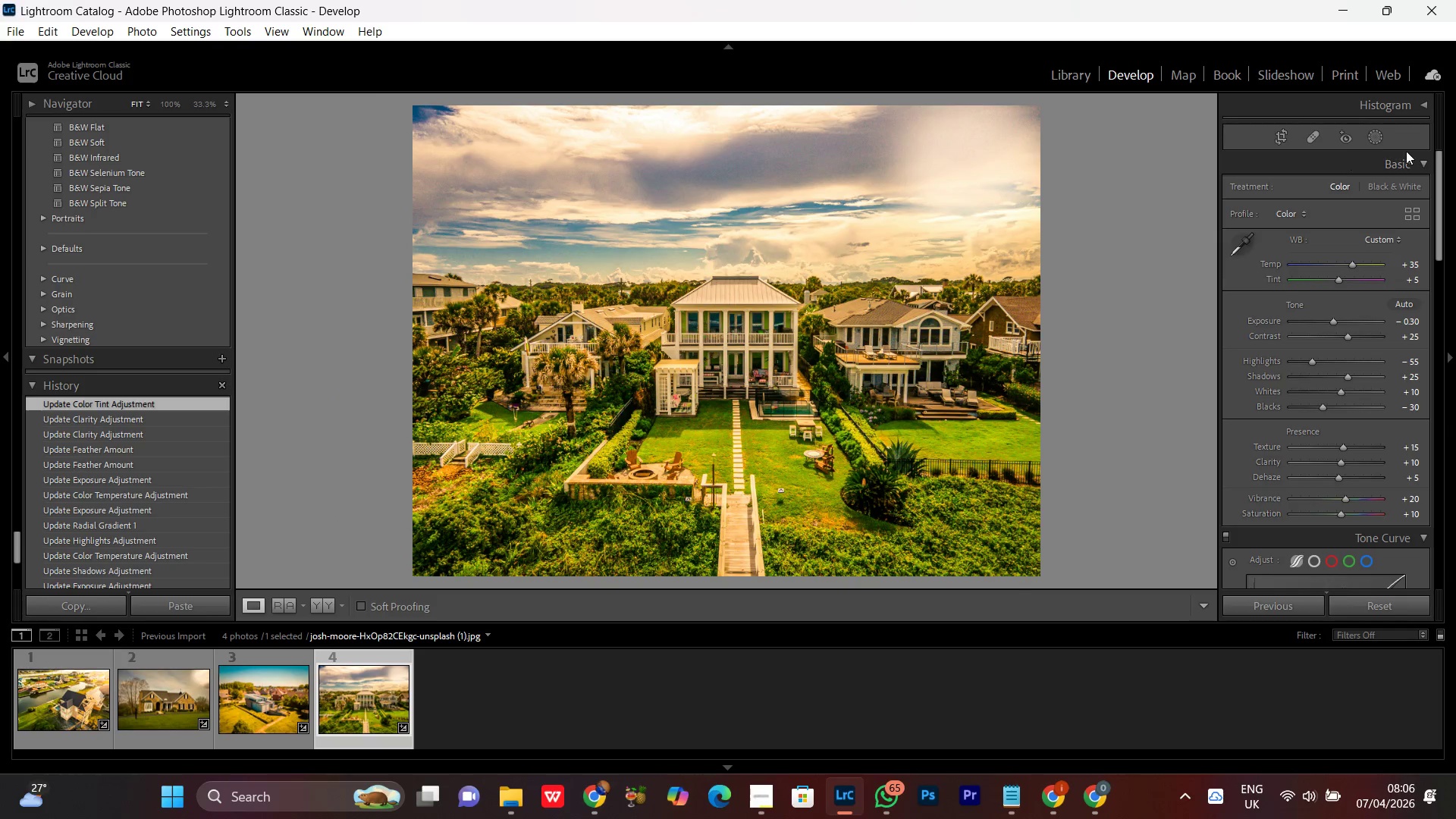 
left_click([1367, 134])
 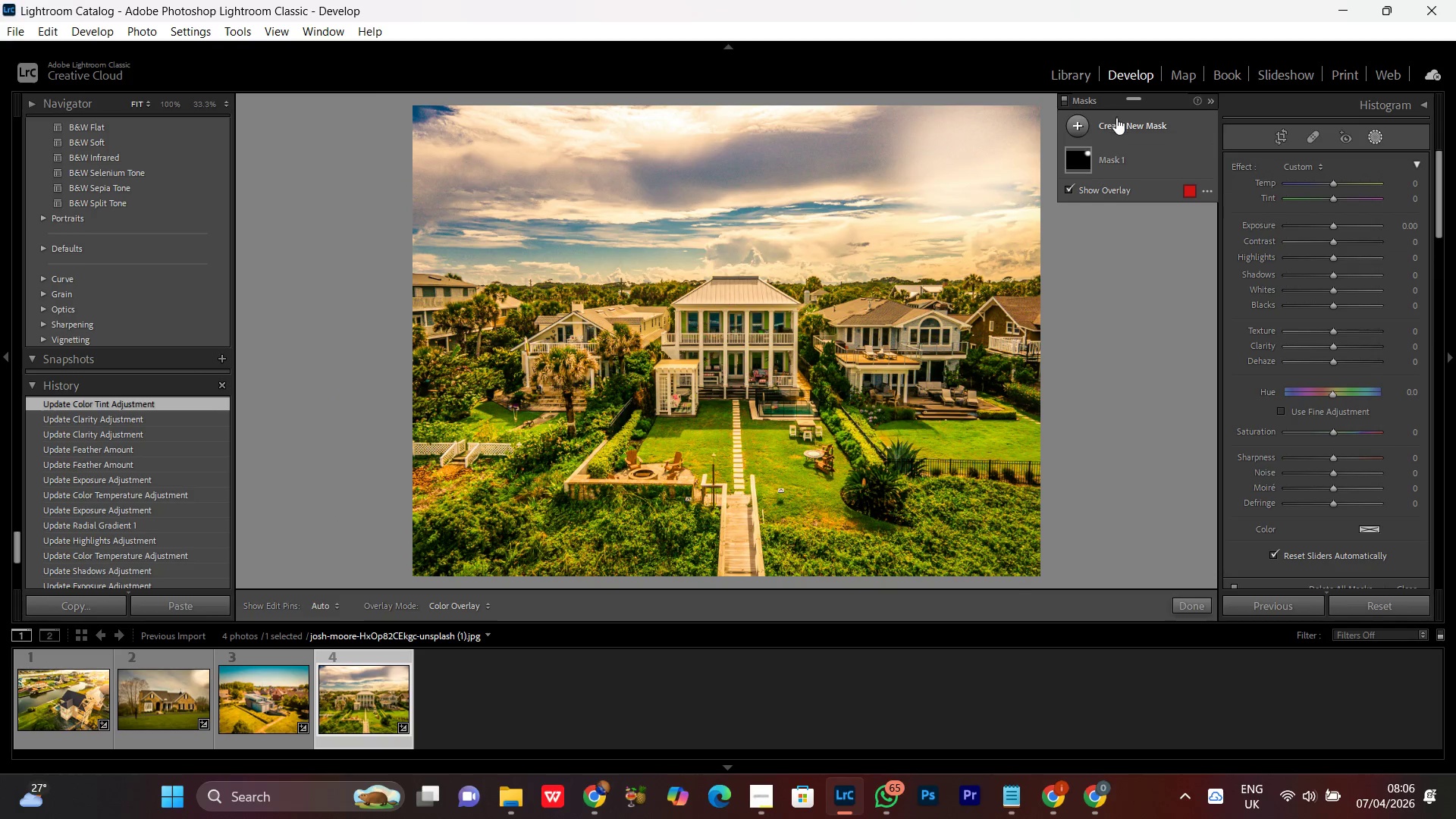 
left_click([1126, 120])
 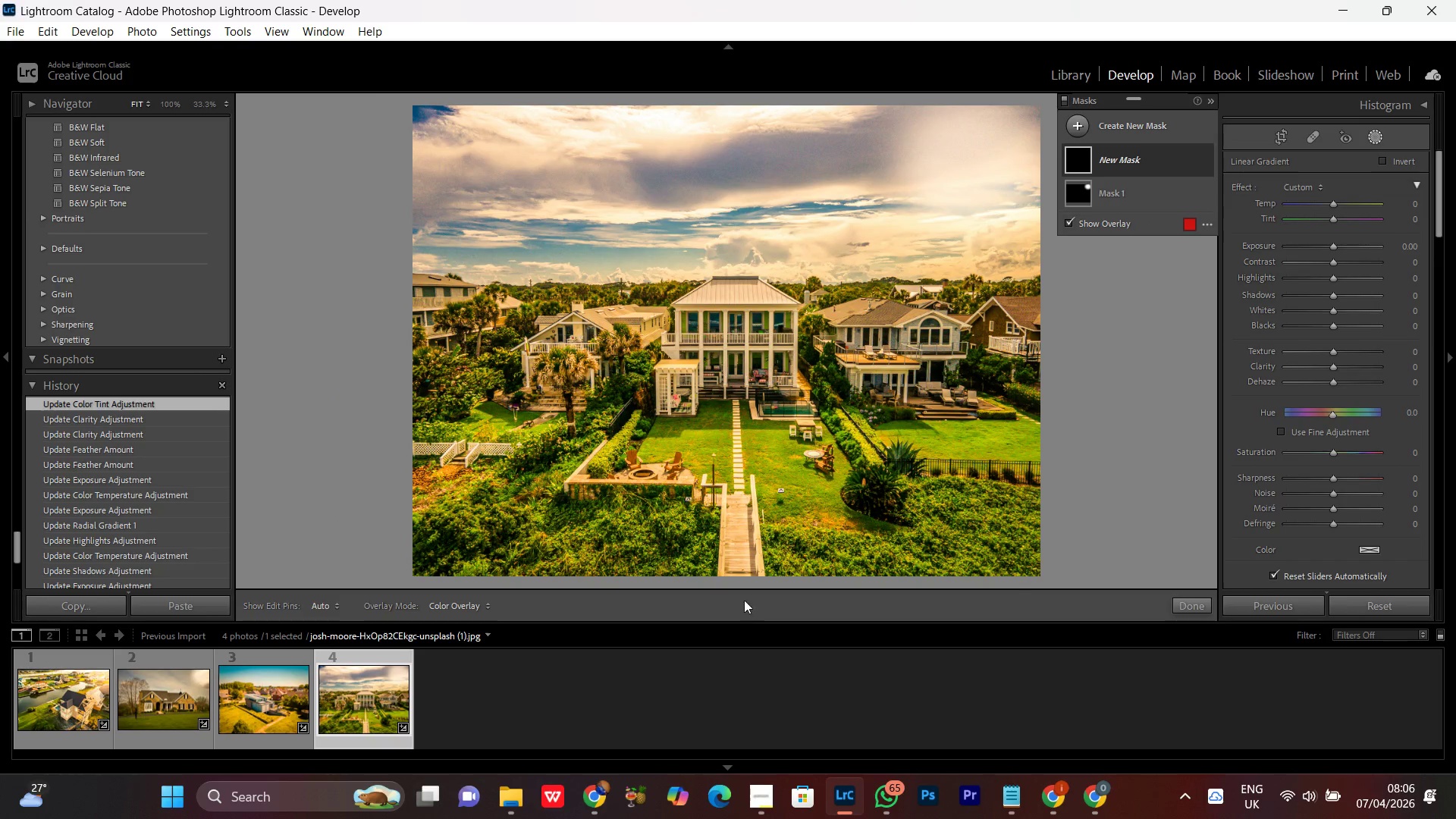 
left_click_drag(start_coordinate=[743, 578], to_coordinate=[743, 516])
 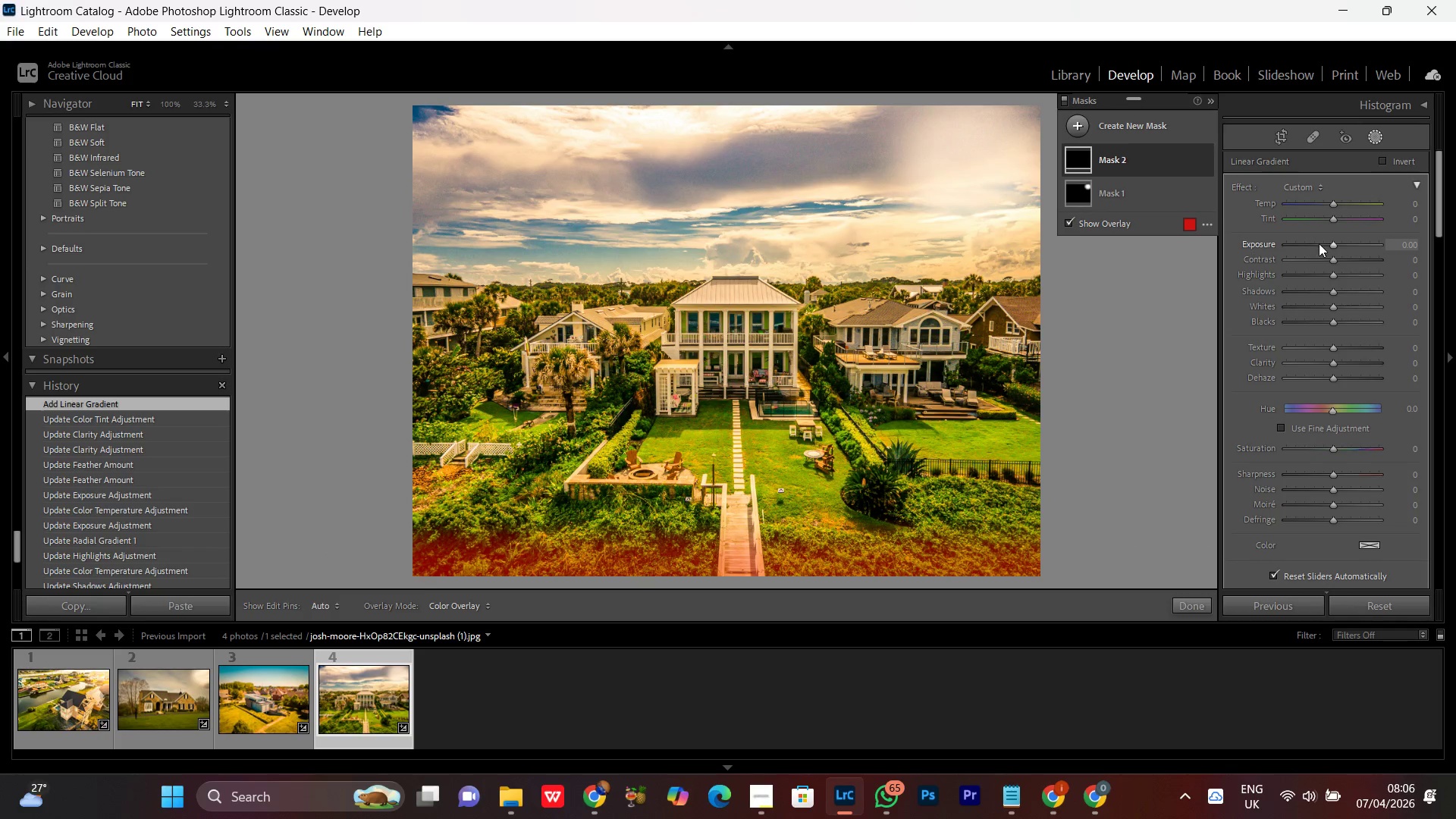 
left_click([1335, 246])
 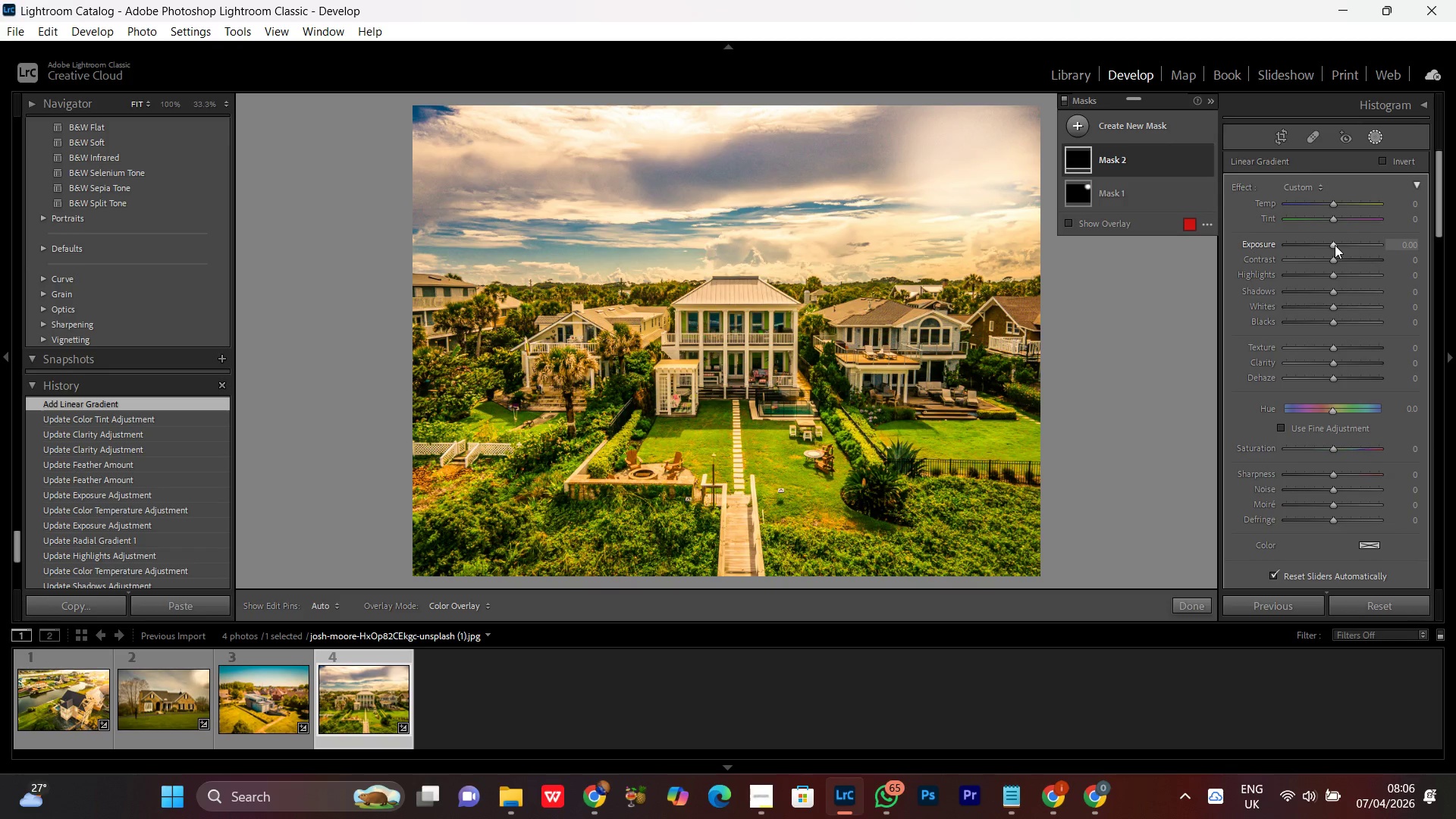 
scroll: coordinate [1335, 245], scroll_direction: up, amount: 6.0
 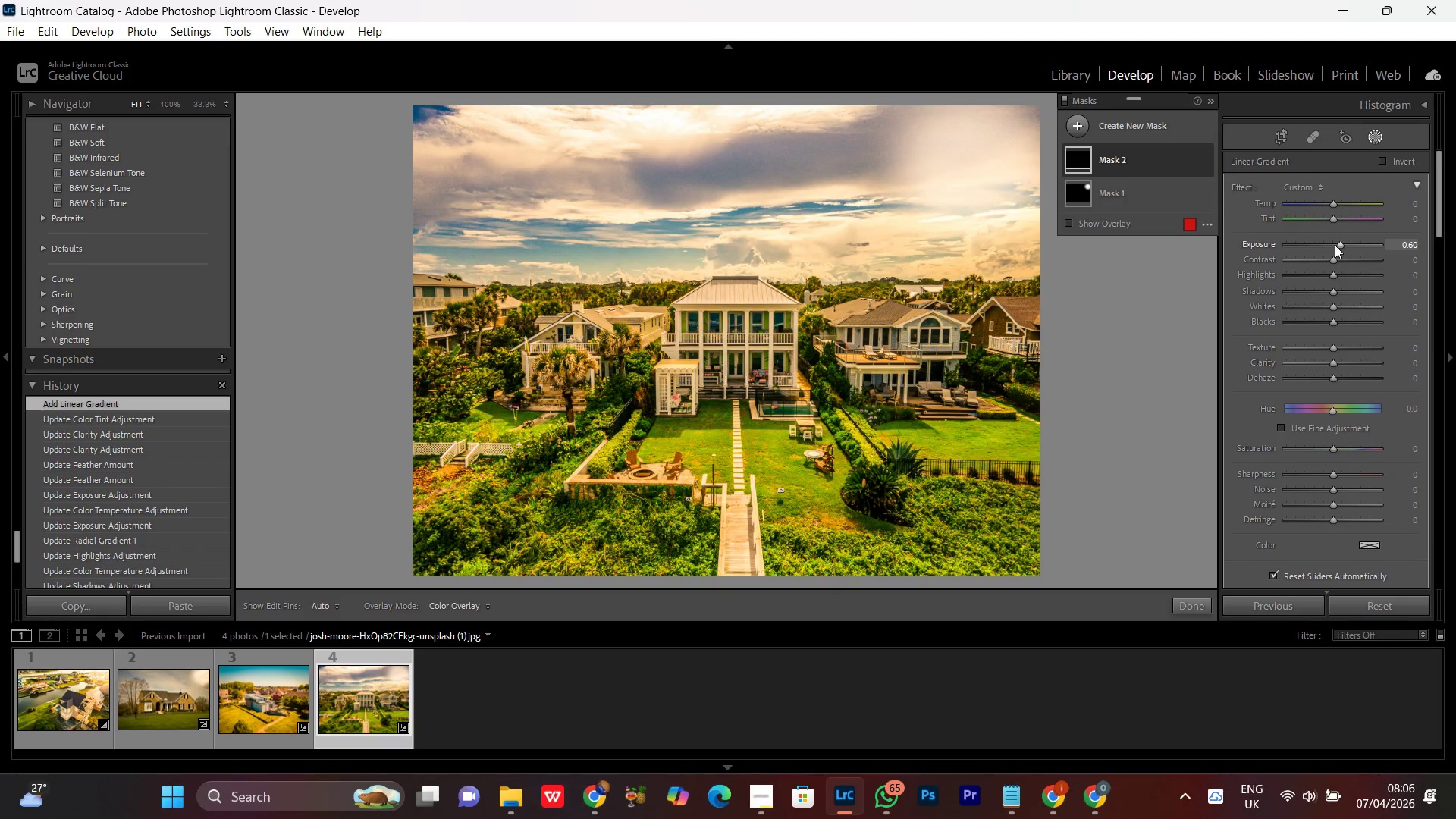 
scroll: coordinate [1335, 245], scroll_direction: down, amount: 9.0
 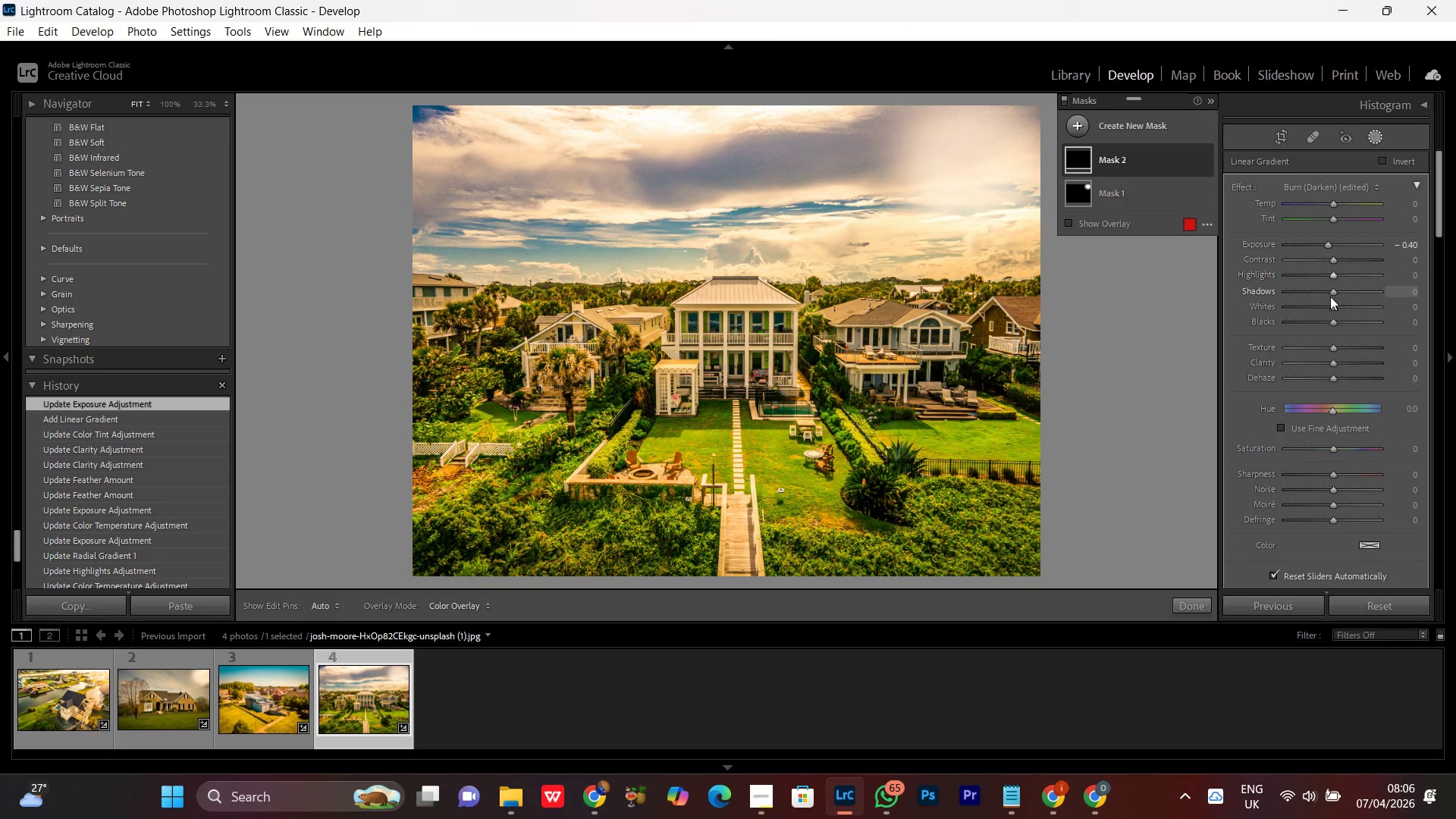 
left_click([1335, 291])
 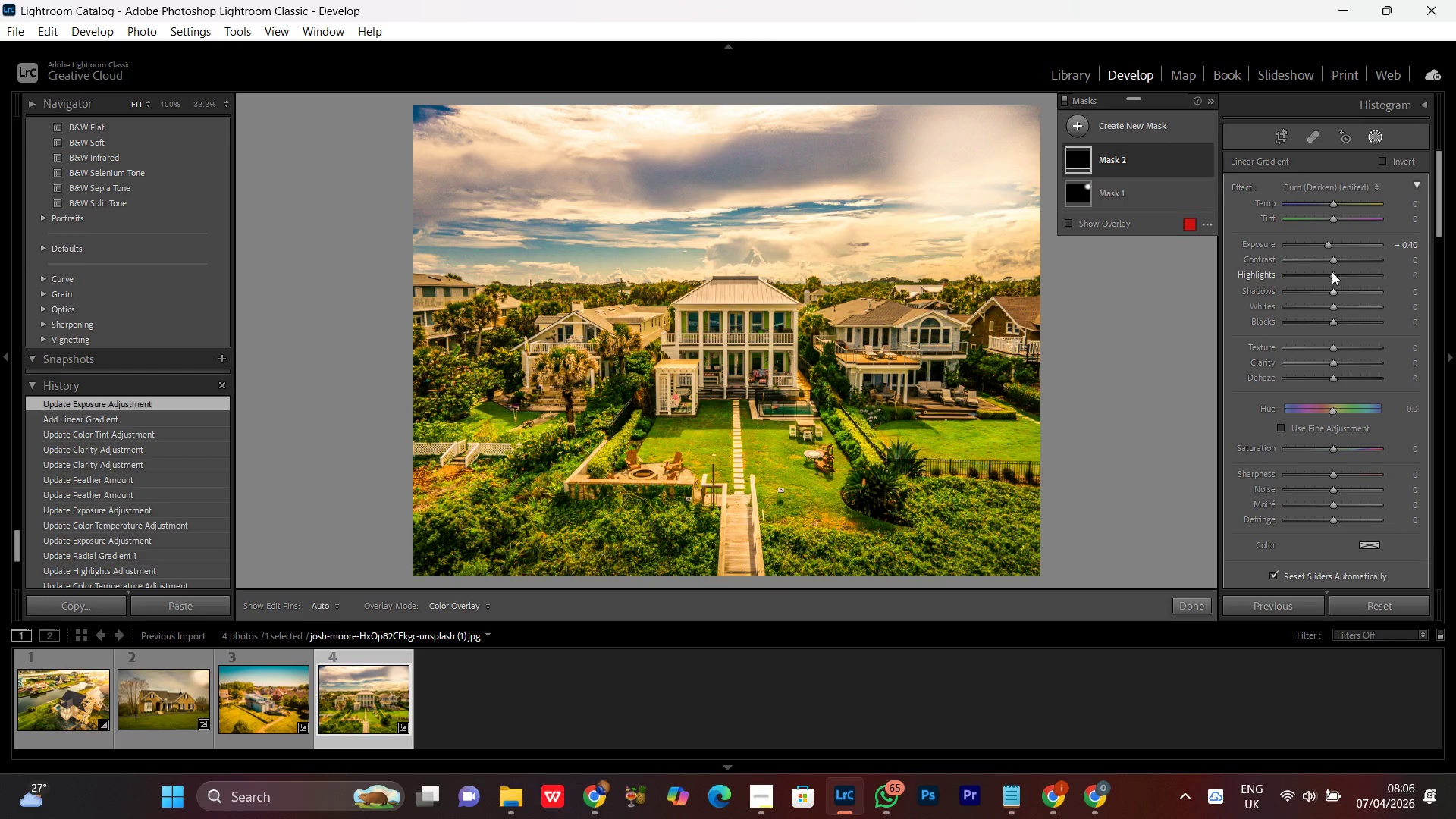 
left_click([1332, 271])
 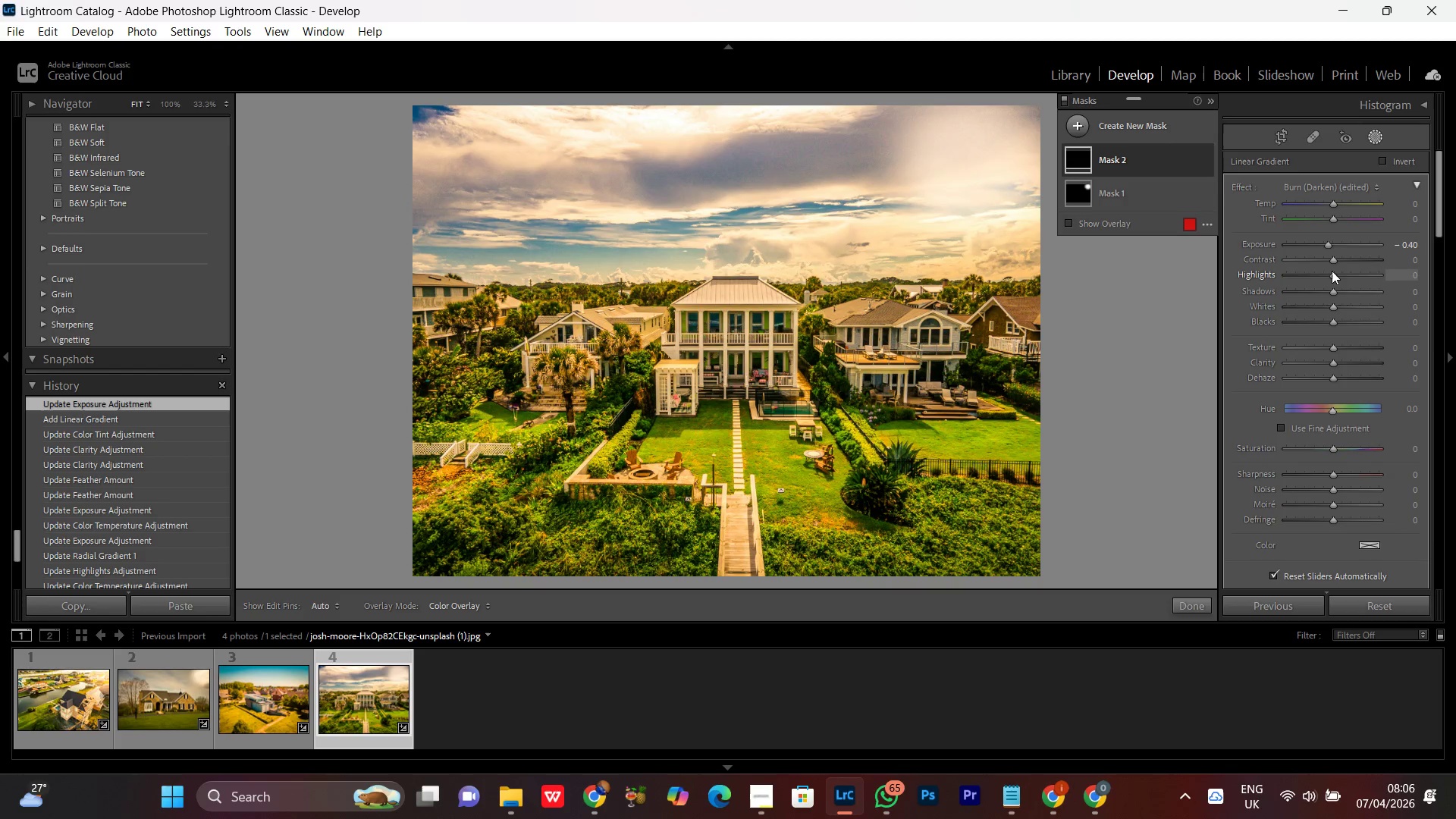 
scroll: coordinate [1329, 271], scroll_direction: down, amount: 38.0
 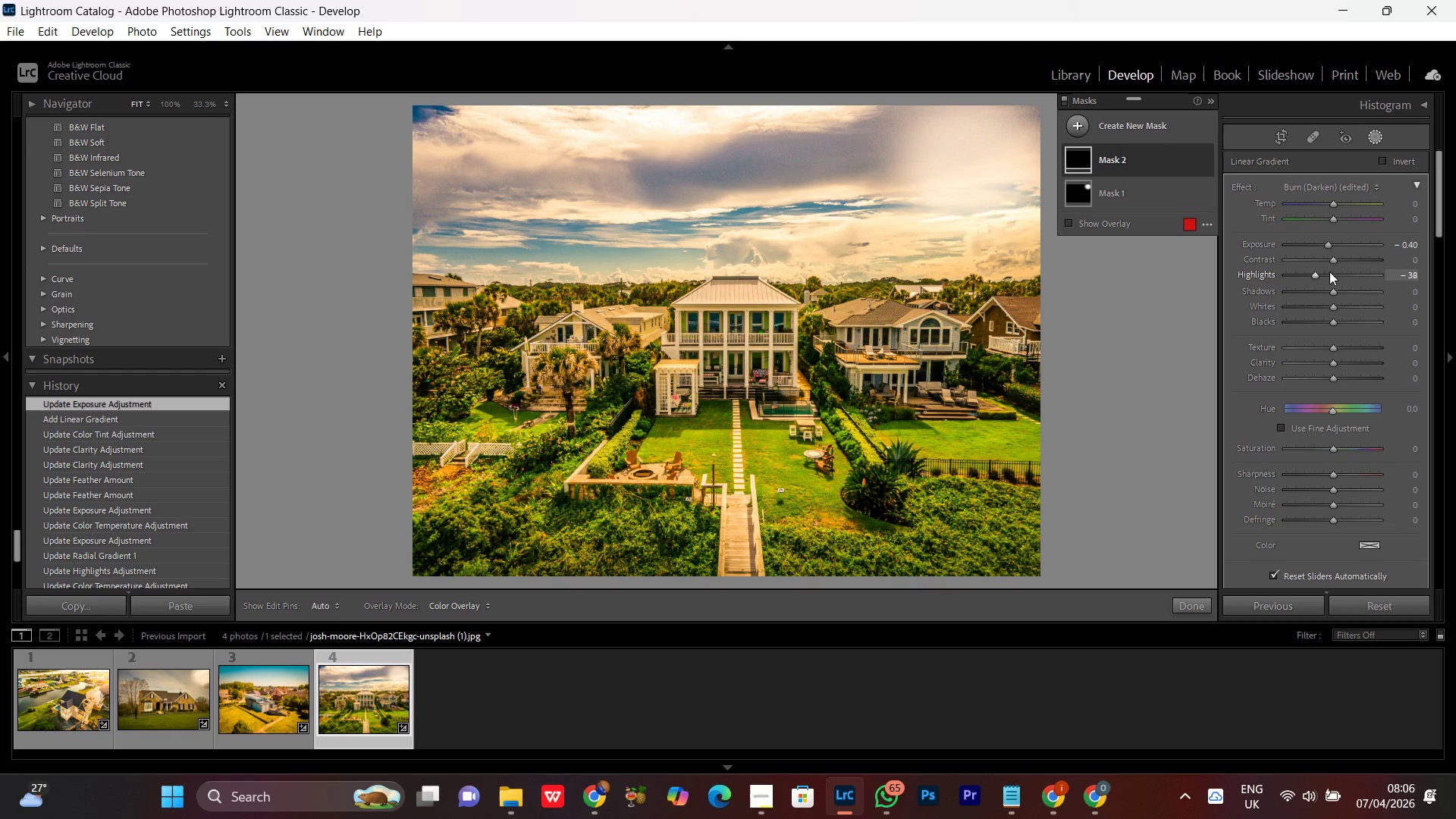 
scroll: coordinate [1329, 271], scroll_direction: up, amount: 8.0
 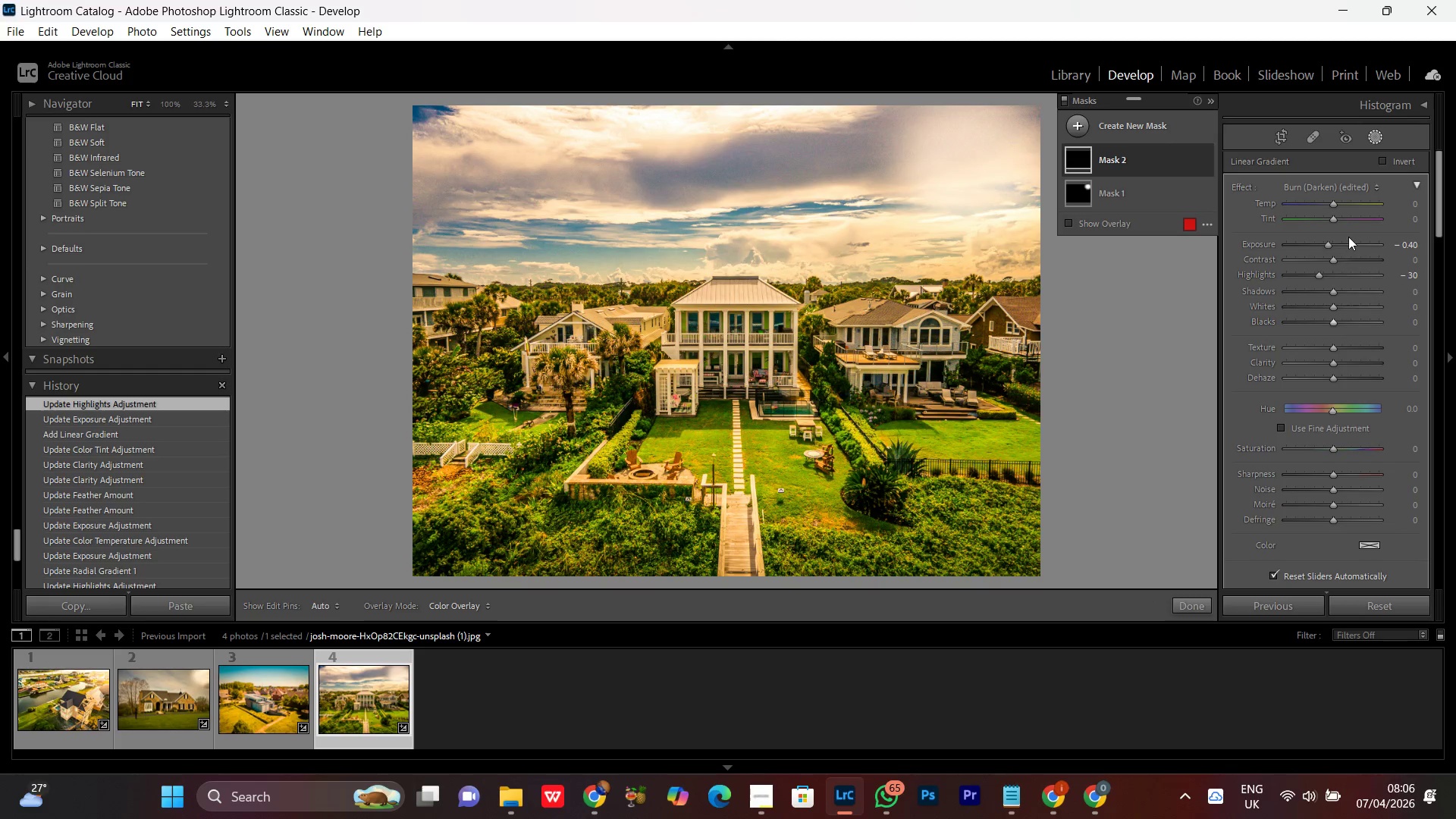 
left_click([1331, 206])
 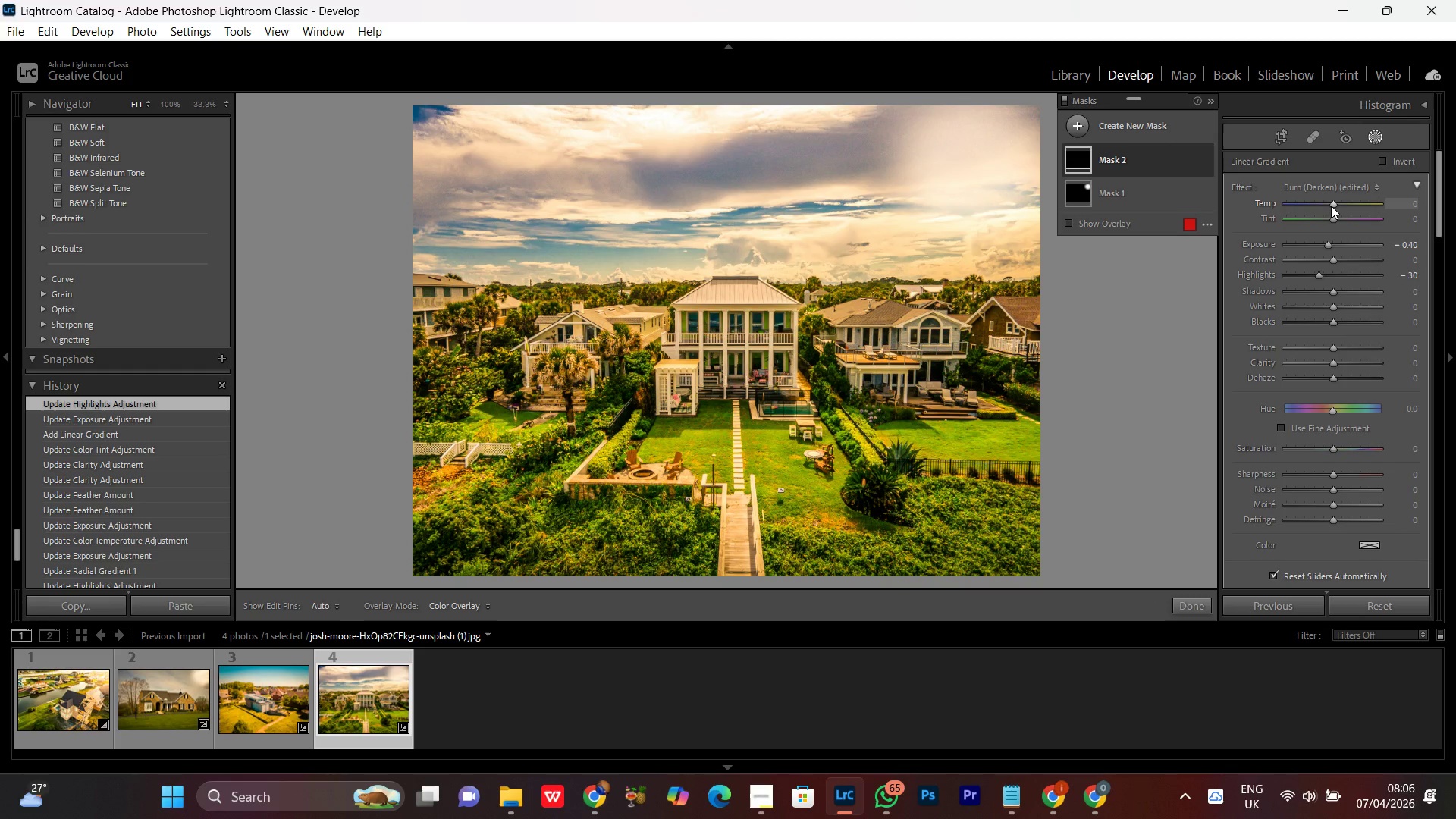 
scroll: coordinate [1331, 206], scroll_direction: down, amount: 3.0
 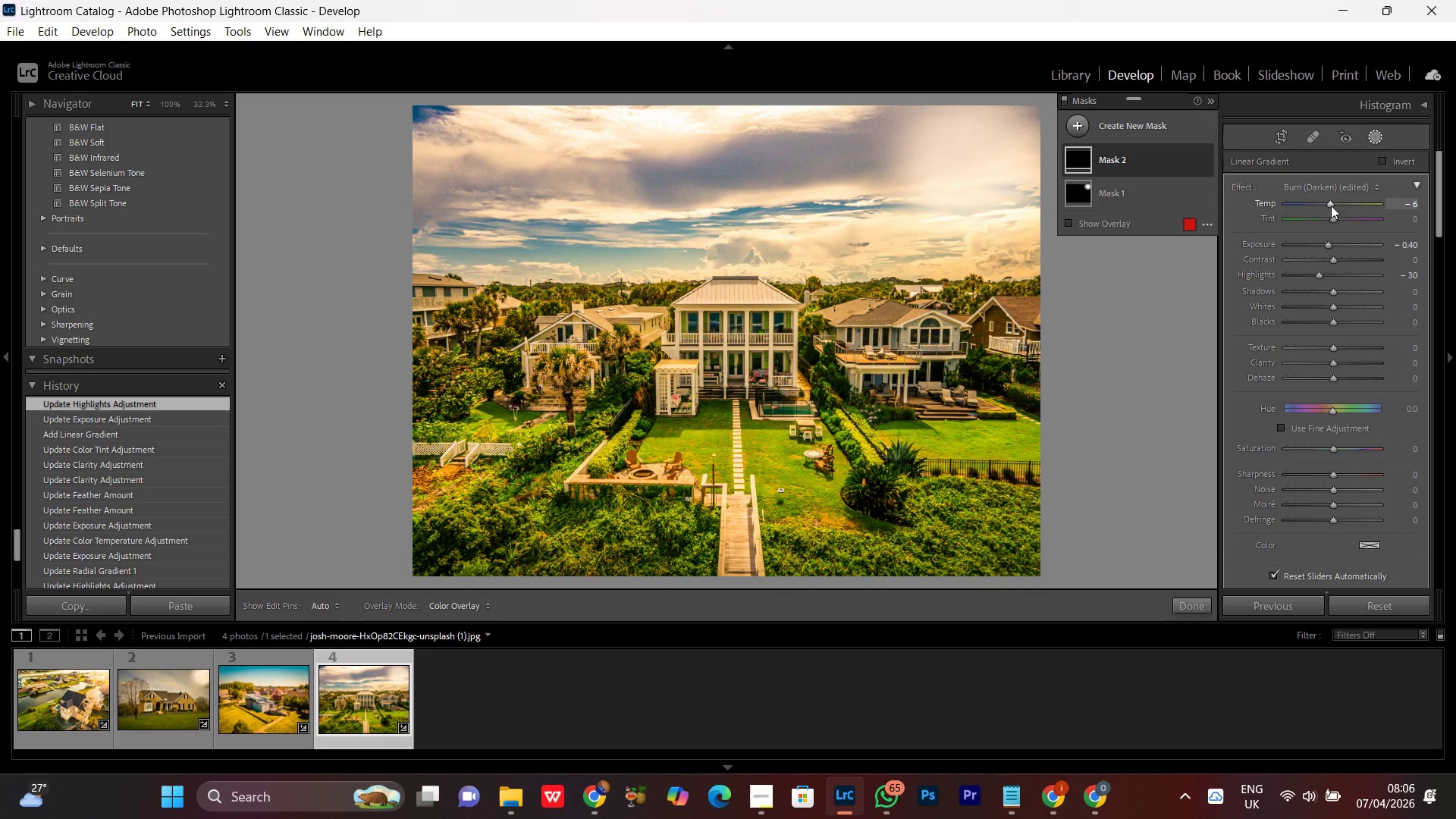 
wait(11.03)
 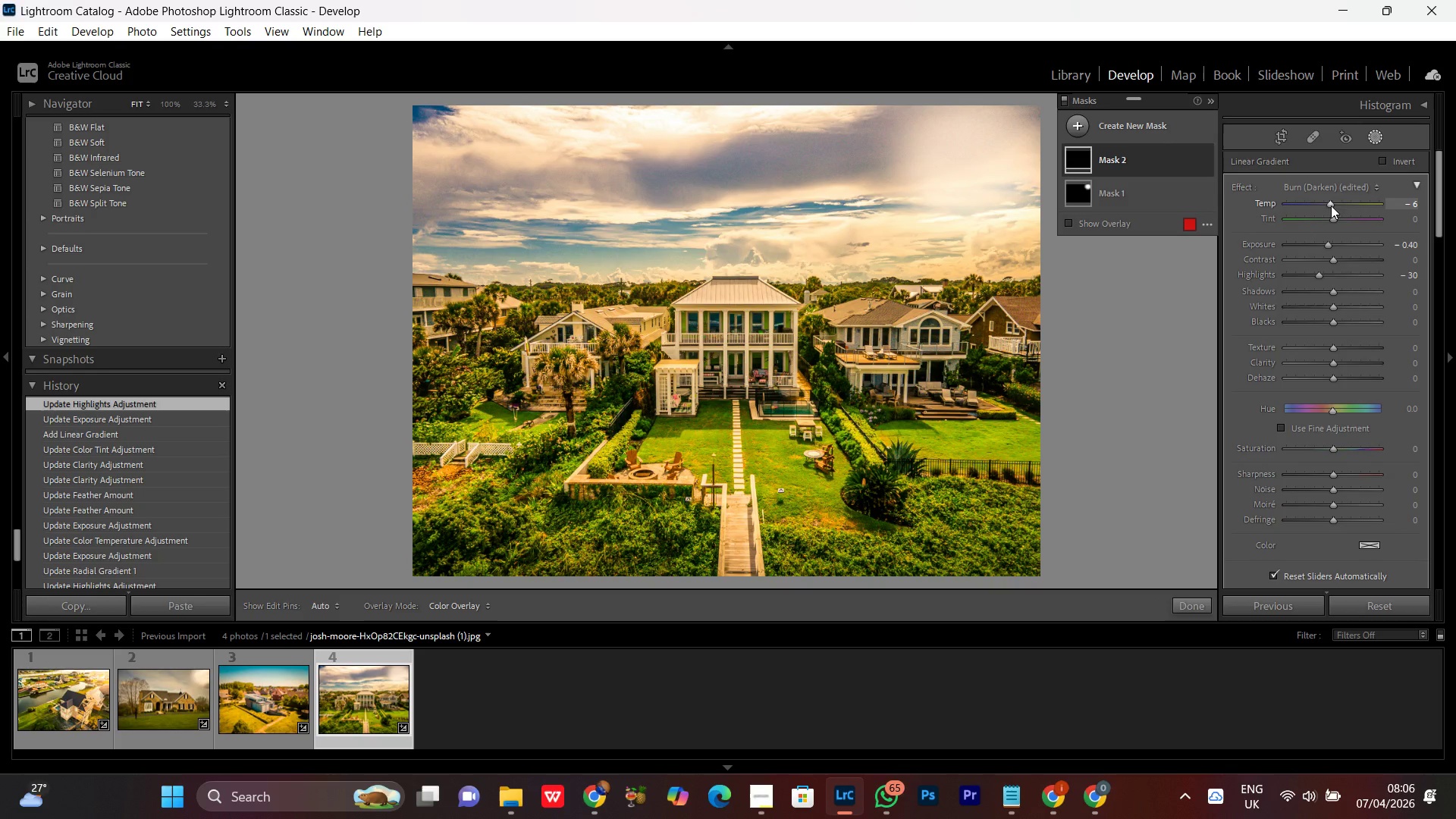 
double_click([1316, 277])
 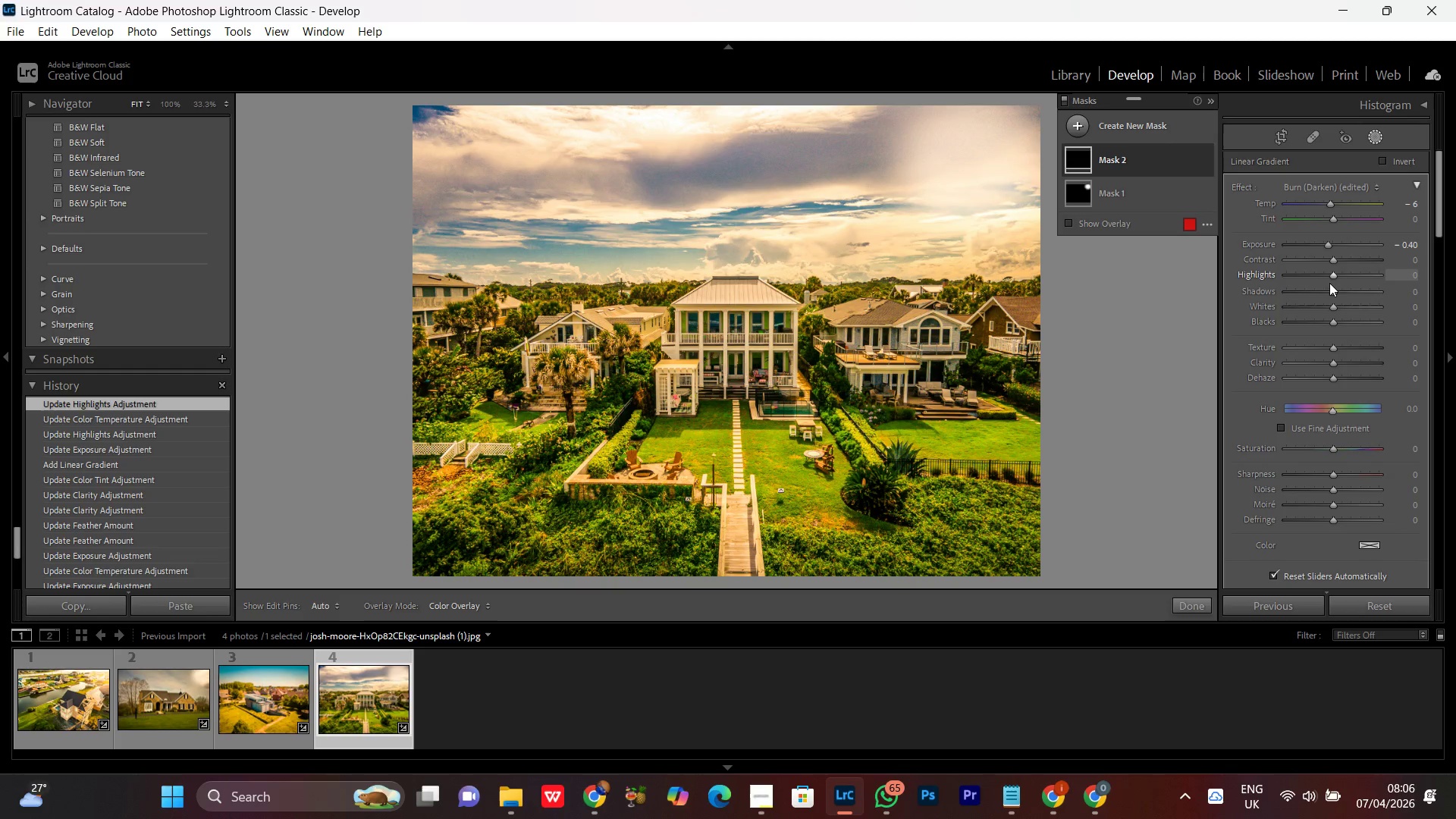 
left_click([1337, 293])
 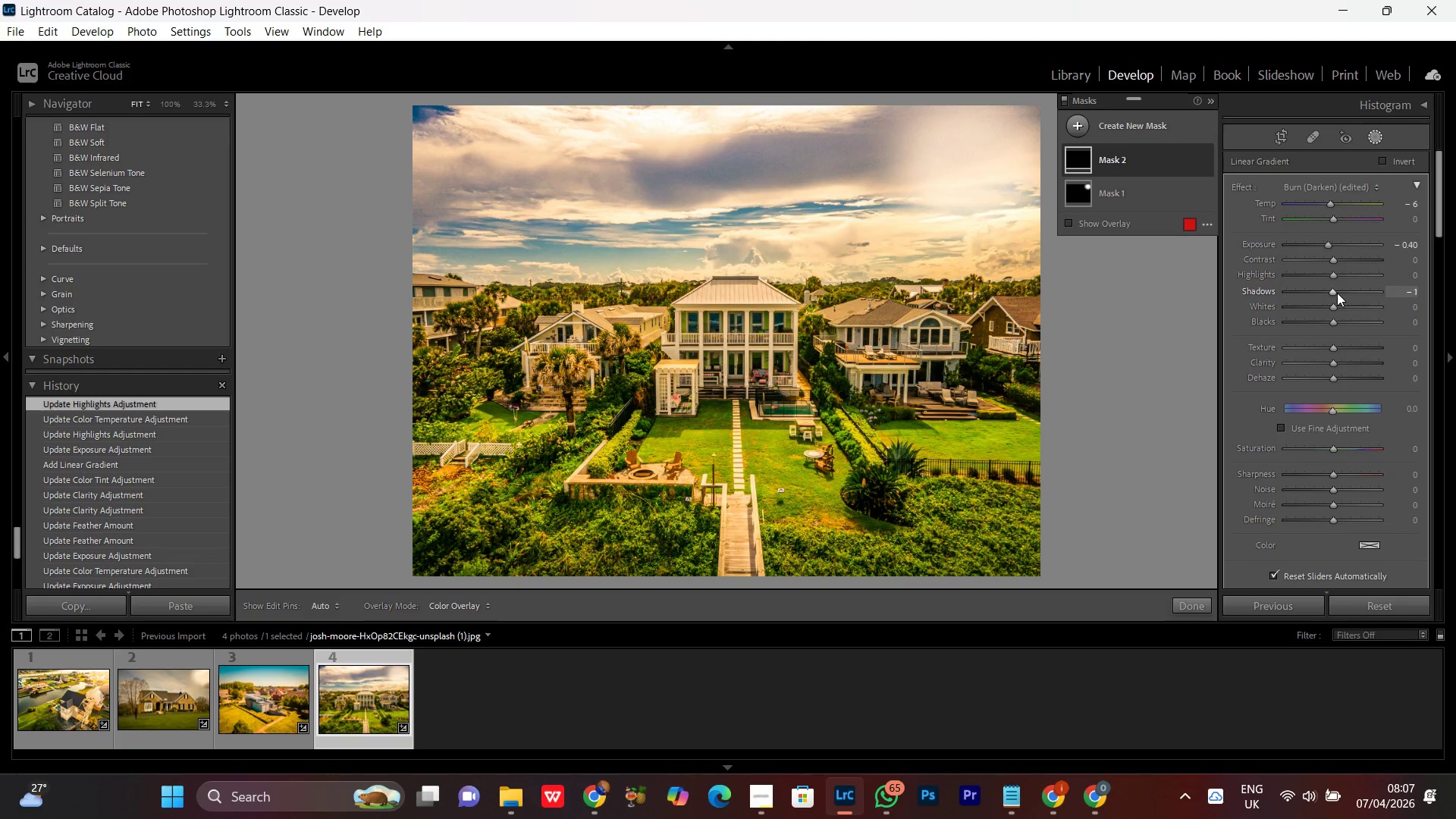 
scroll: coordinate [1337, 293], scroll_direction: down, amount: 23.0
 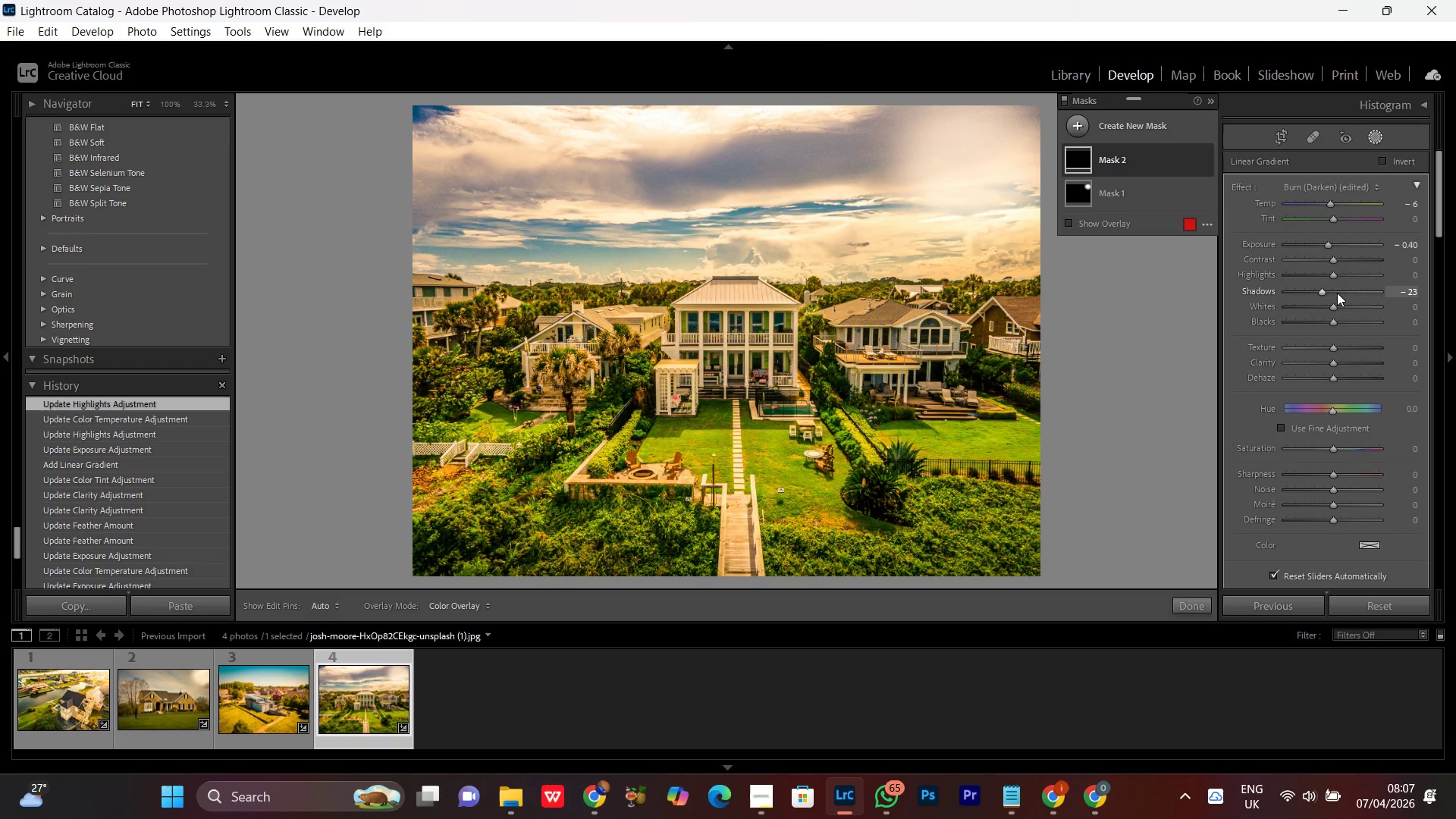 
scroll: coordinate [1337, 293], scroll_direction: up, amount: 1.0
 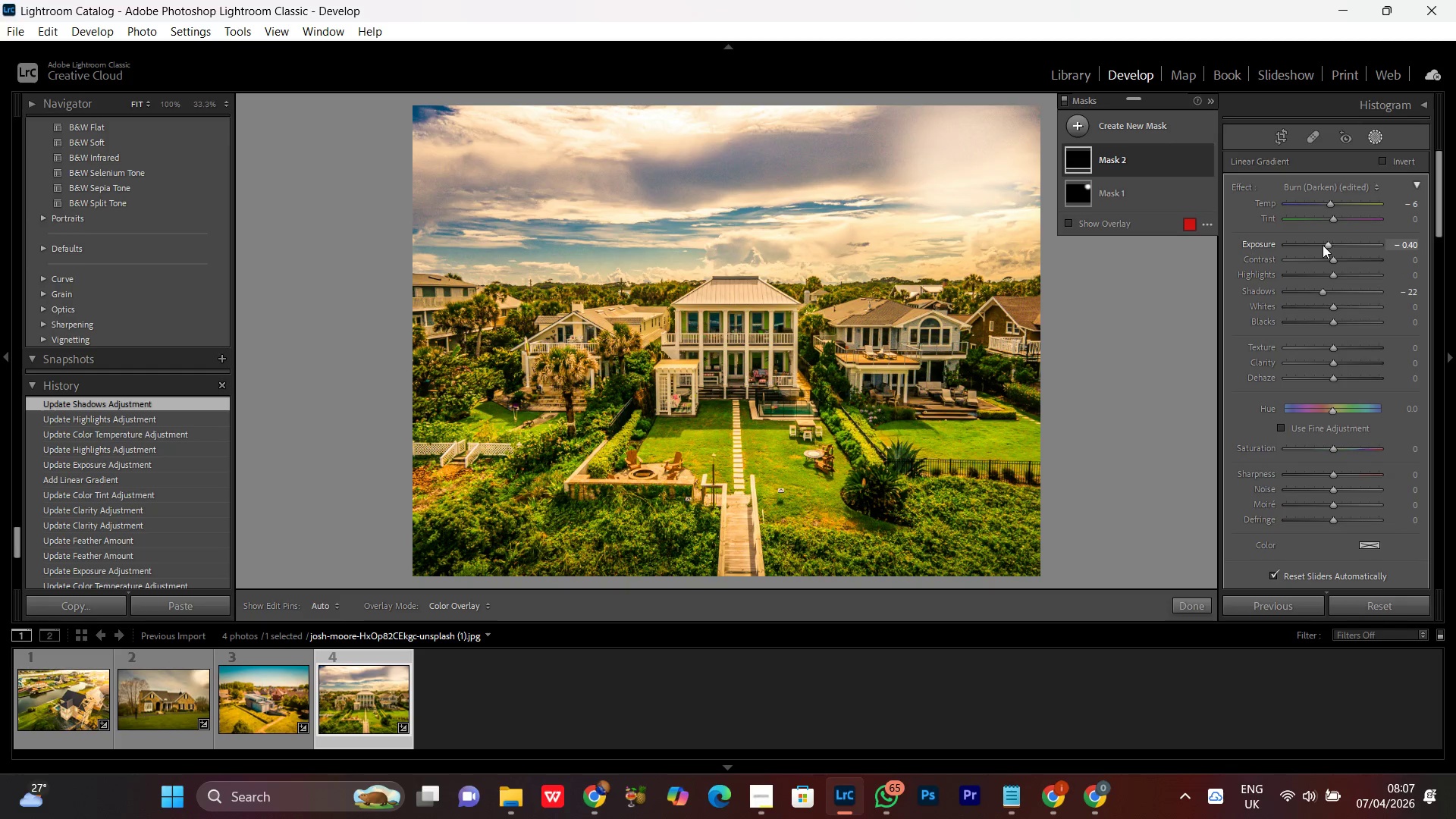 
left_click([1329, 243])
 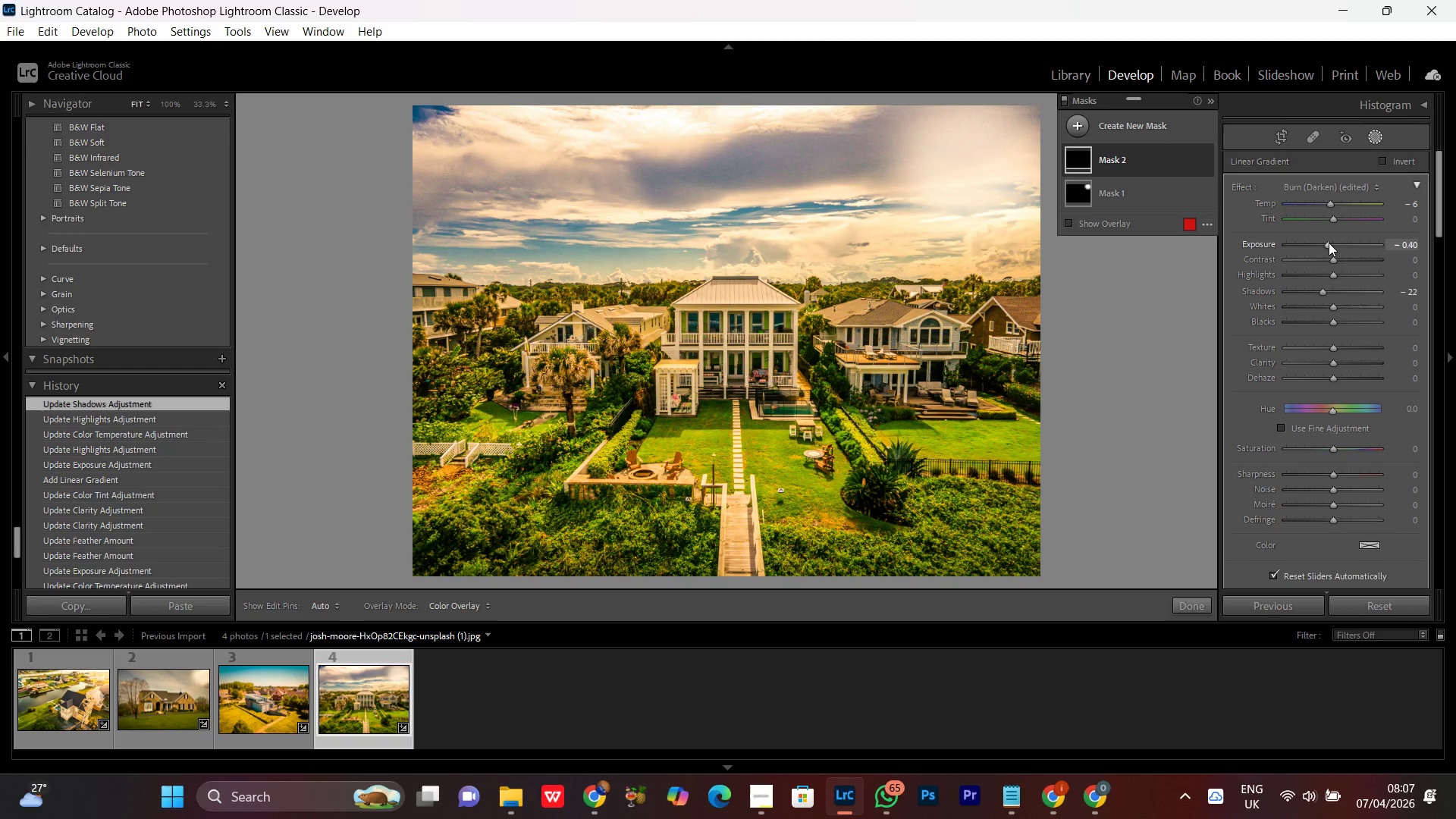 
scroll: coordinate [1329, 243], scroll_direction: down, amount: 1.0
 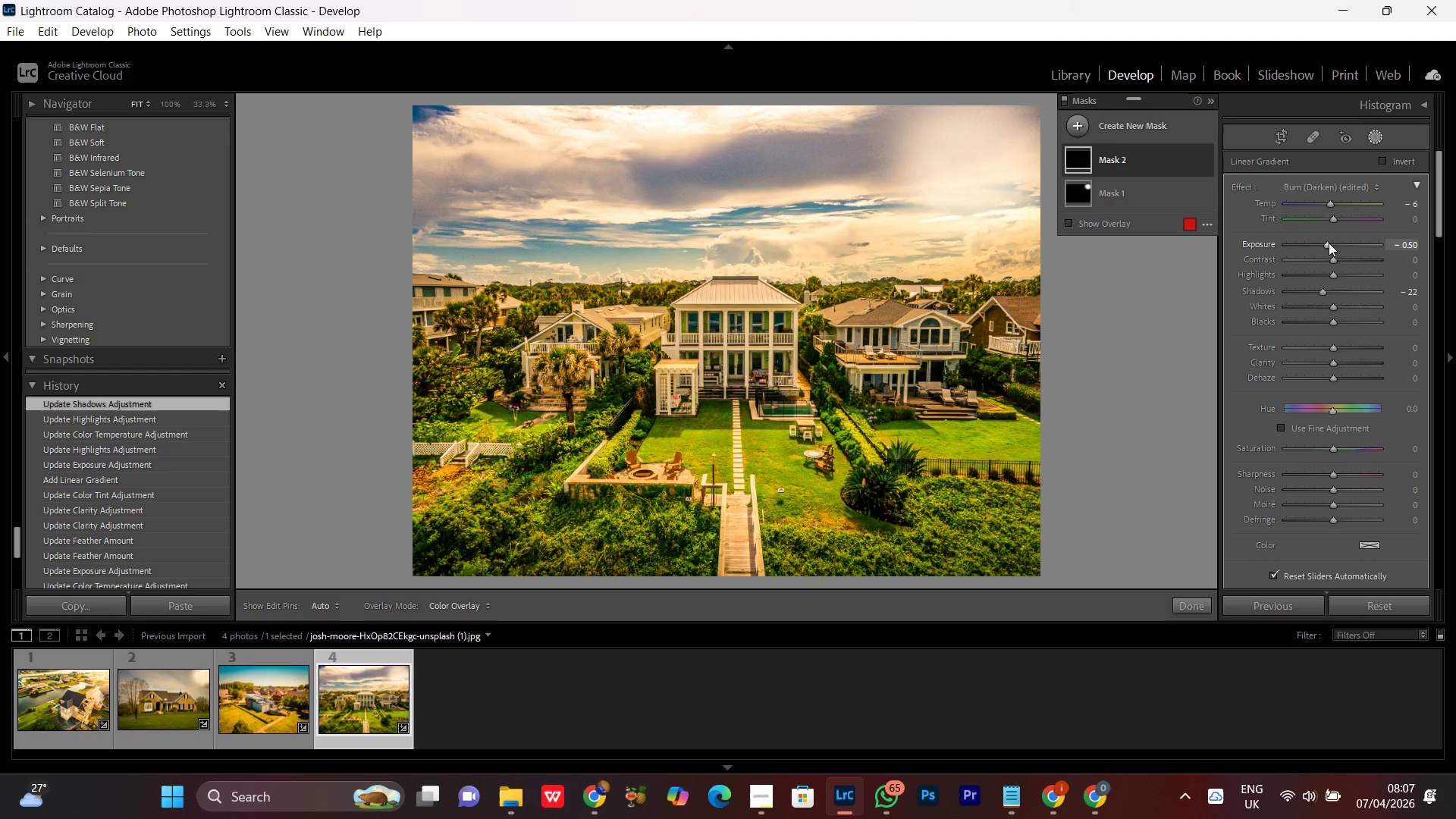 
scroll: coordinate [1329, 243], scroll_direction: up, amount: 1.0
 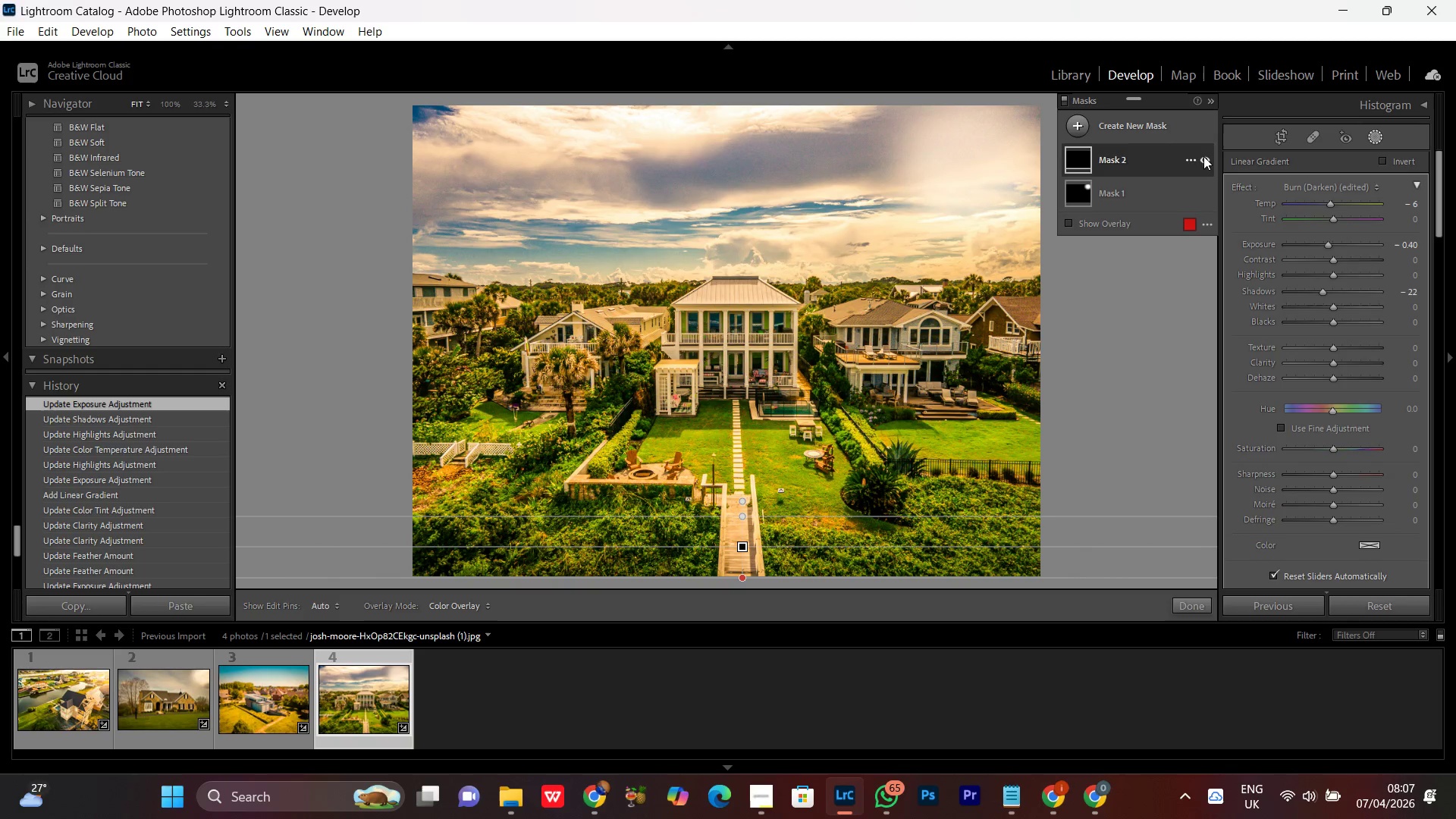 
double_click([1203, 156])
 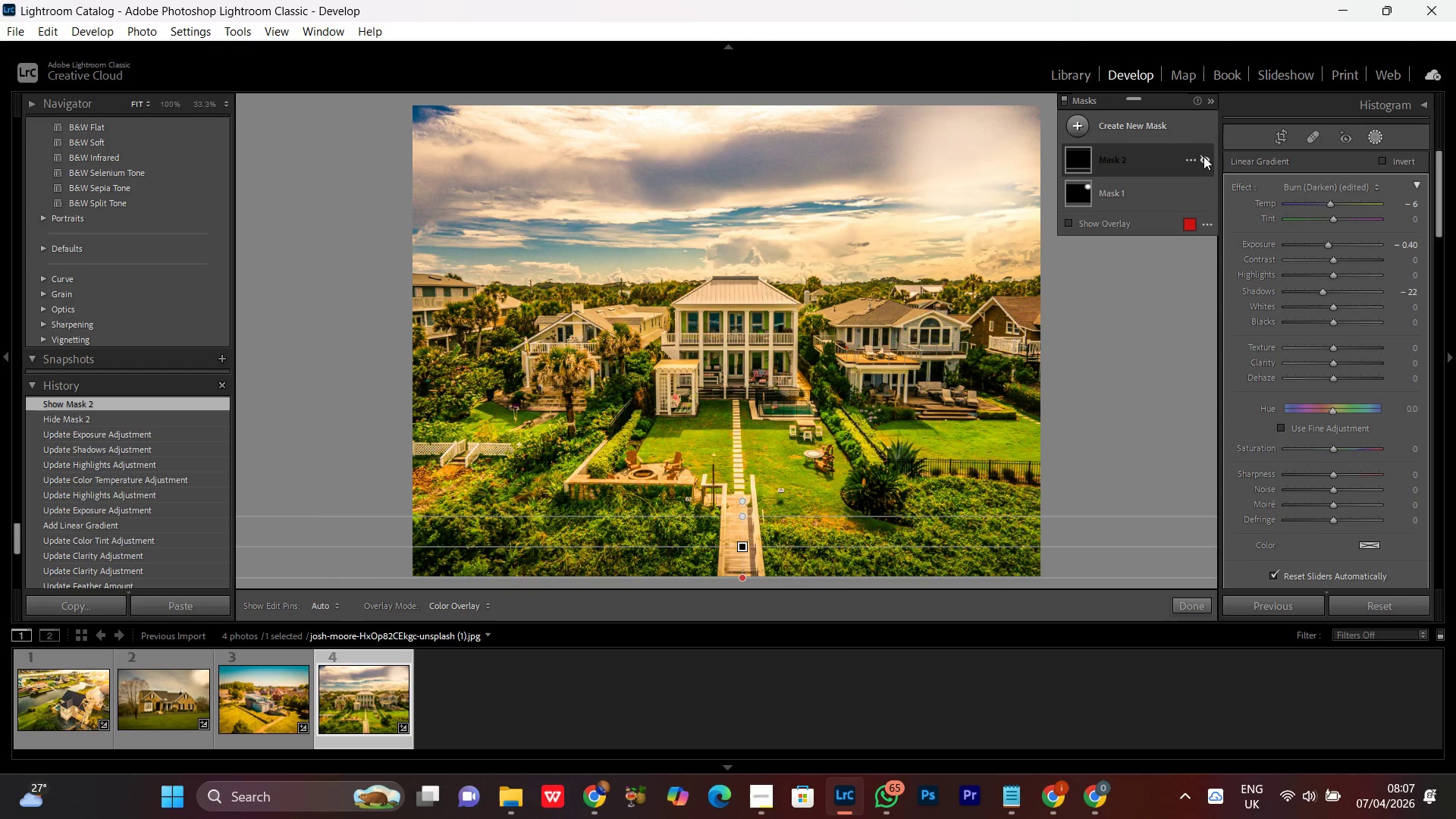 
double_click([1203, 156])
 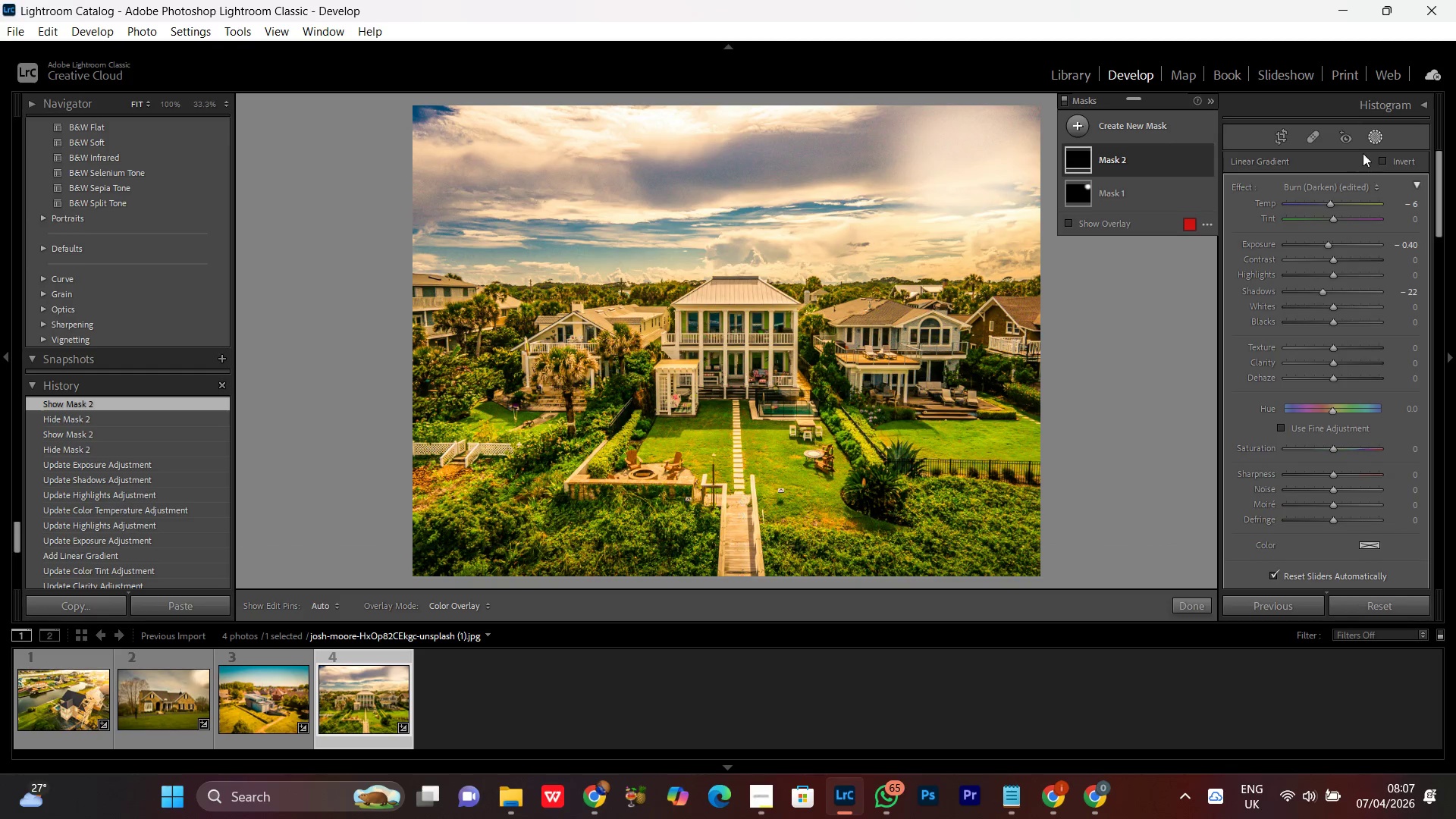 
left_click([1376, 134])
 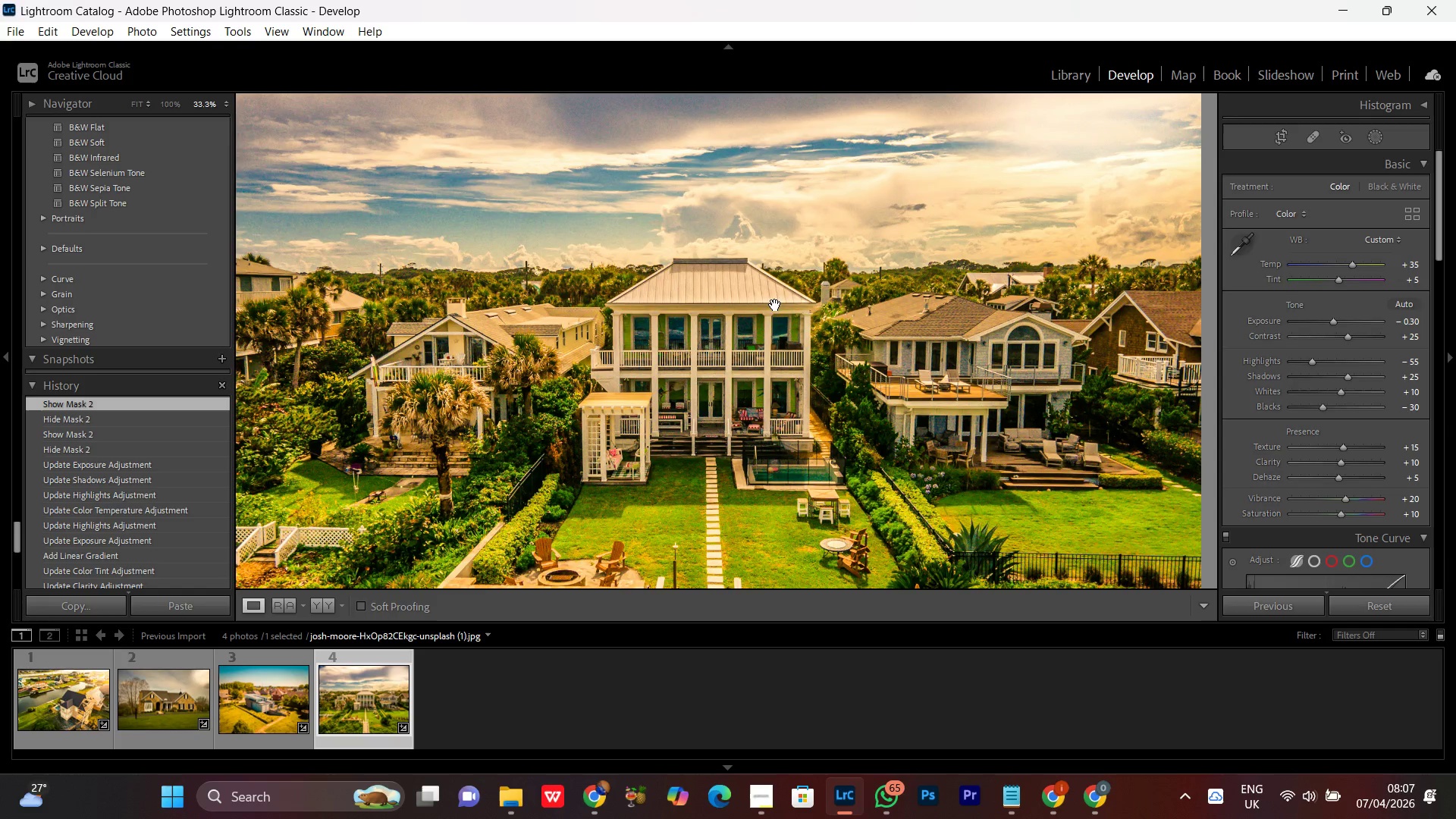 
key(Control+Equal)
 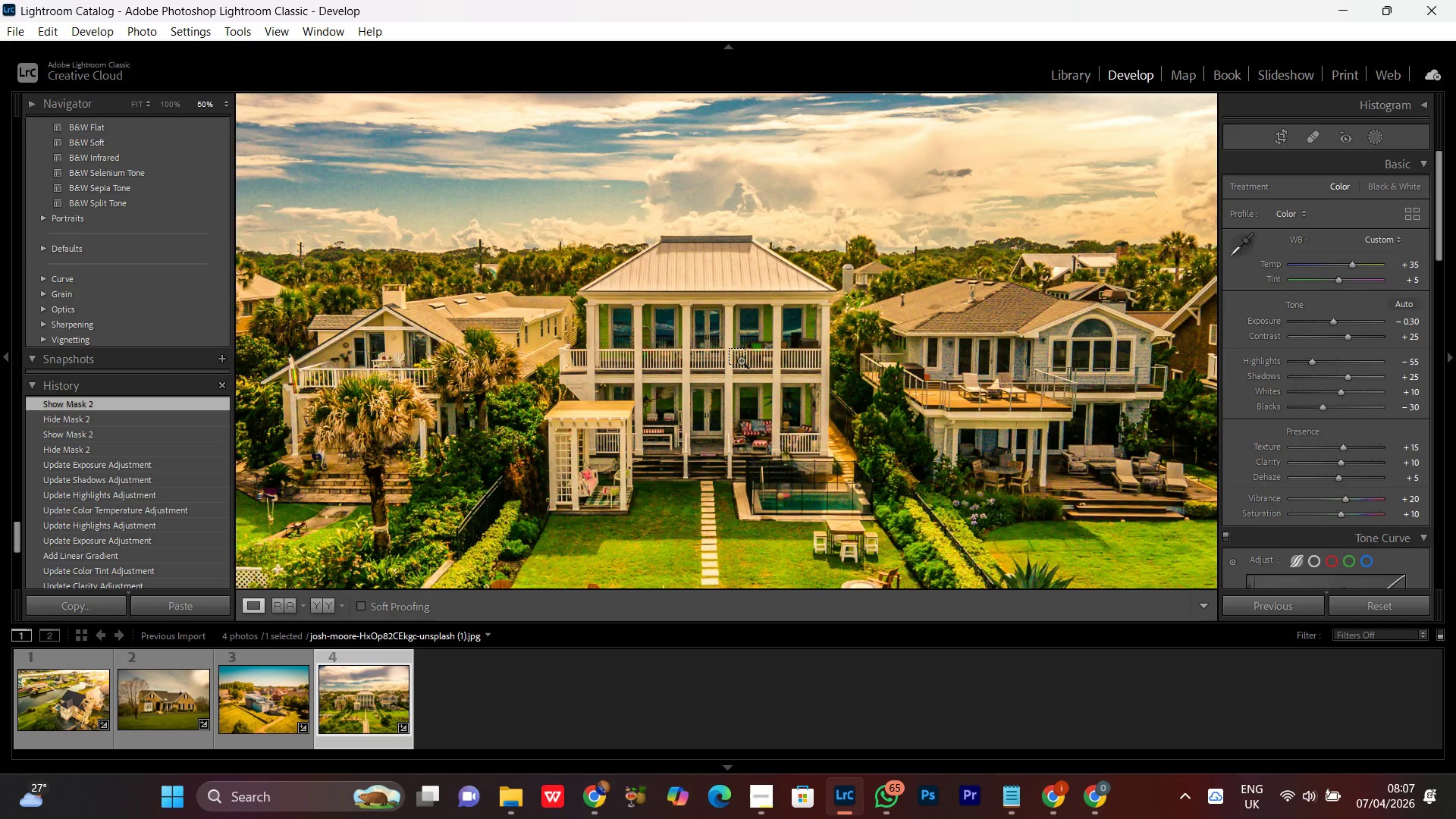 
key(Control+Equal)
 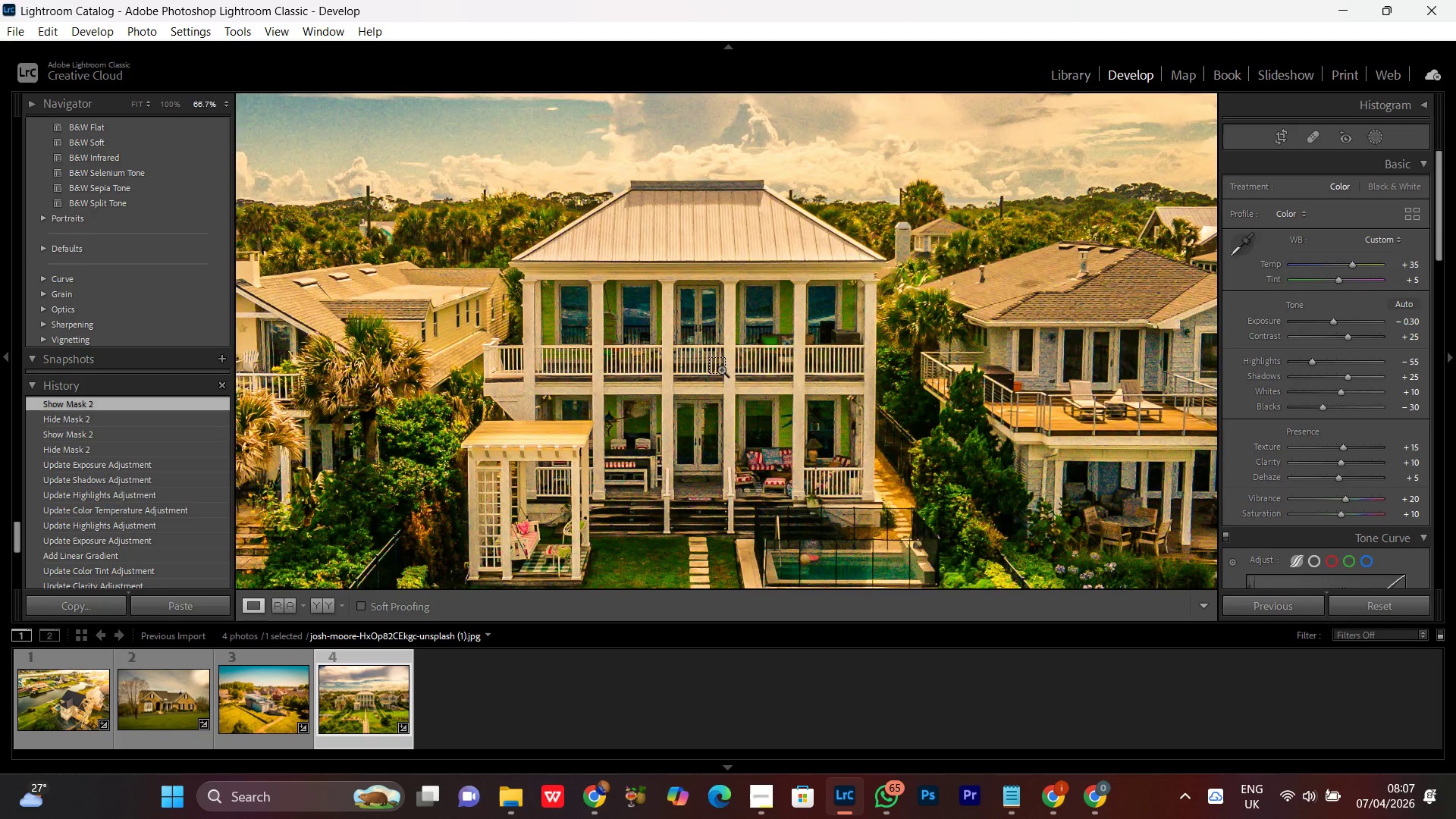 
key(Control+Equal)
 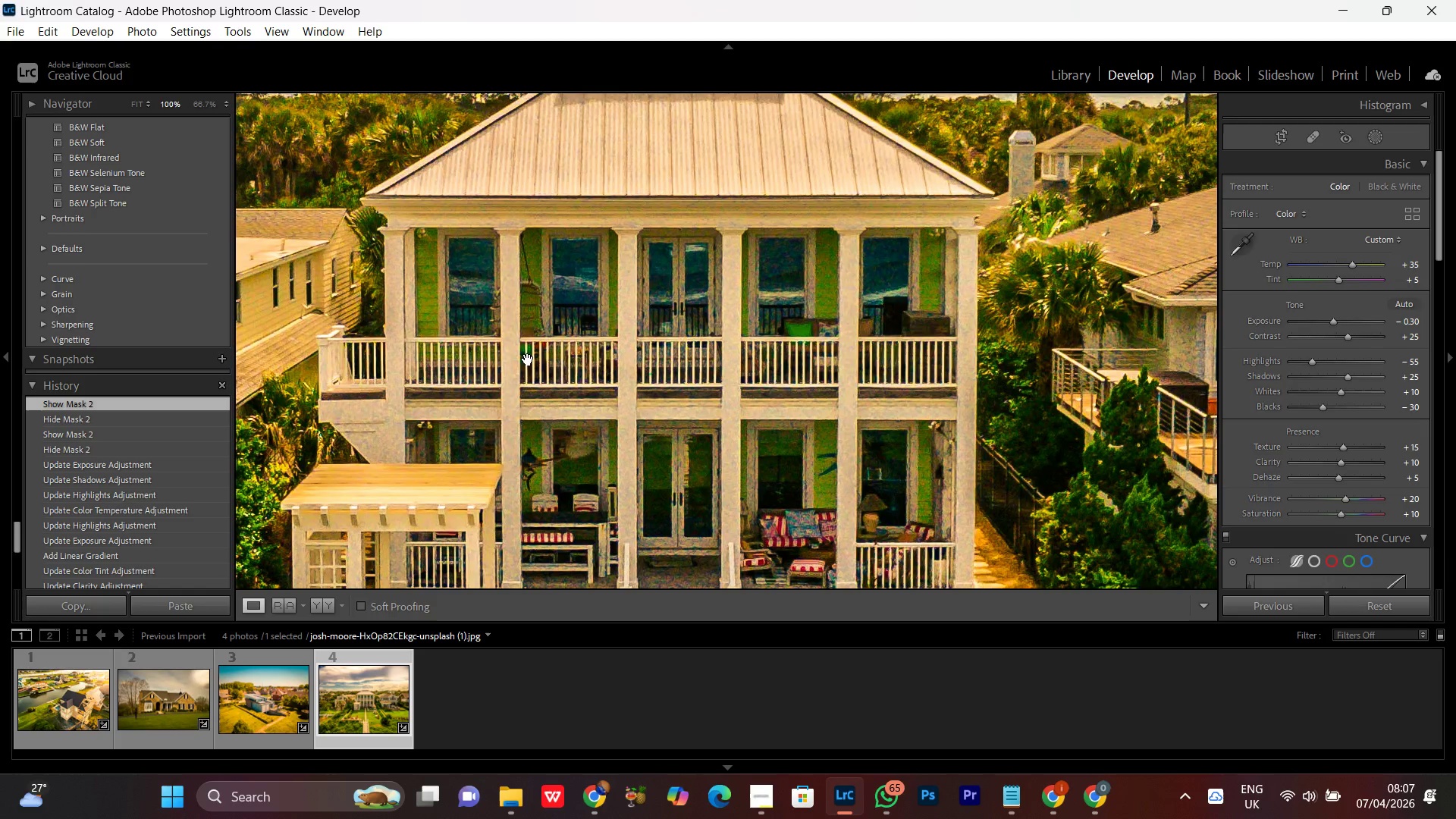 
left_click_drag(start_coordinate=[526, 338], to_coordinate=[577, 322])
 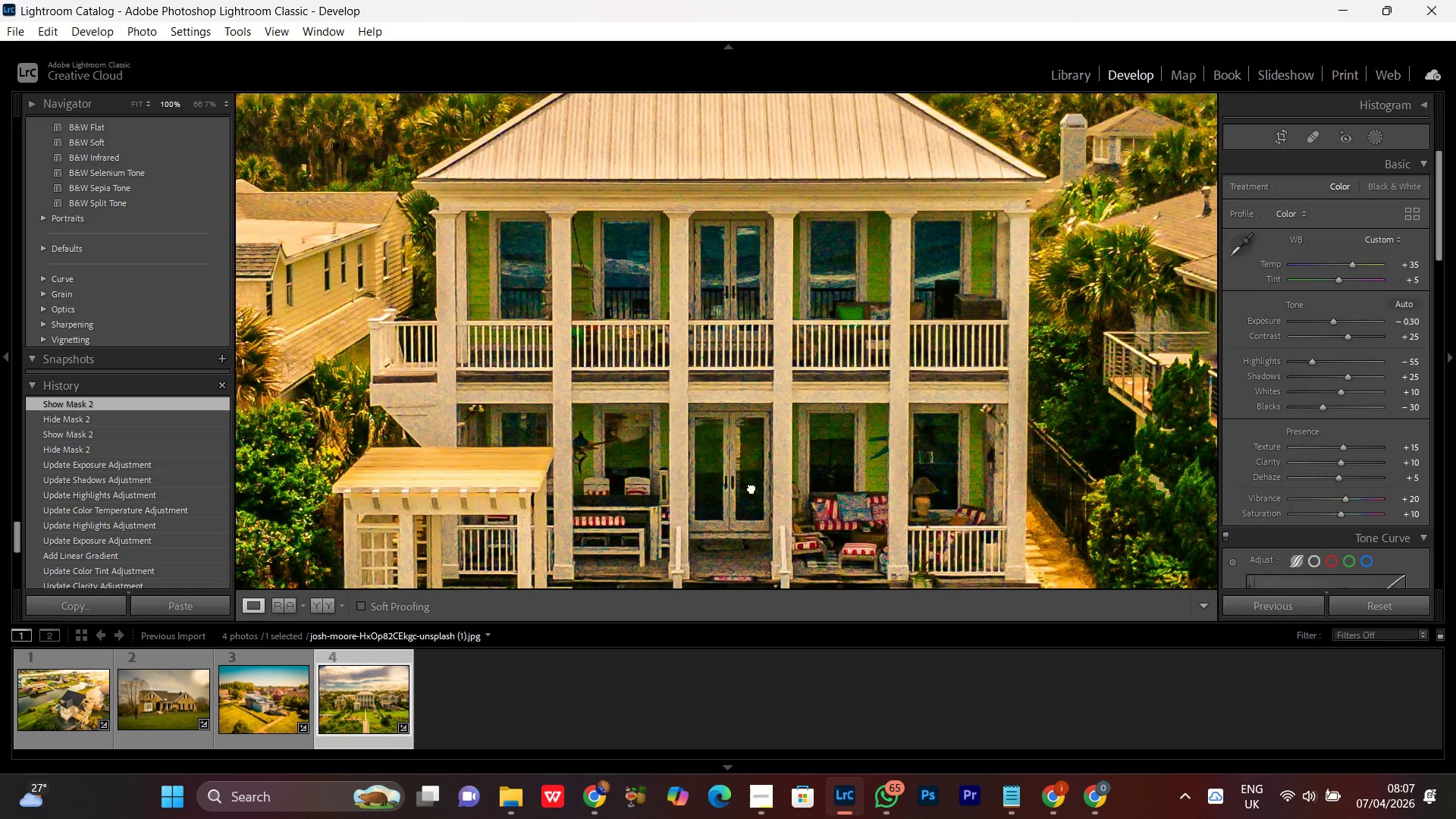 
left_click_drag(start_coordinate=[752, 488], to_coordinate=[716, 424])
 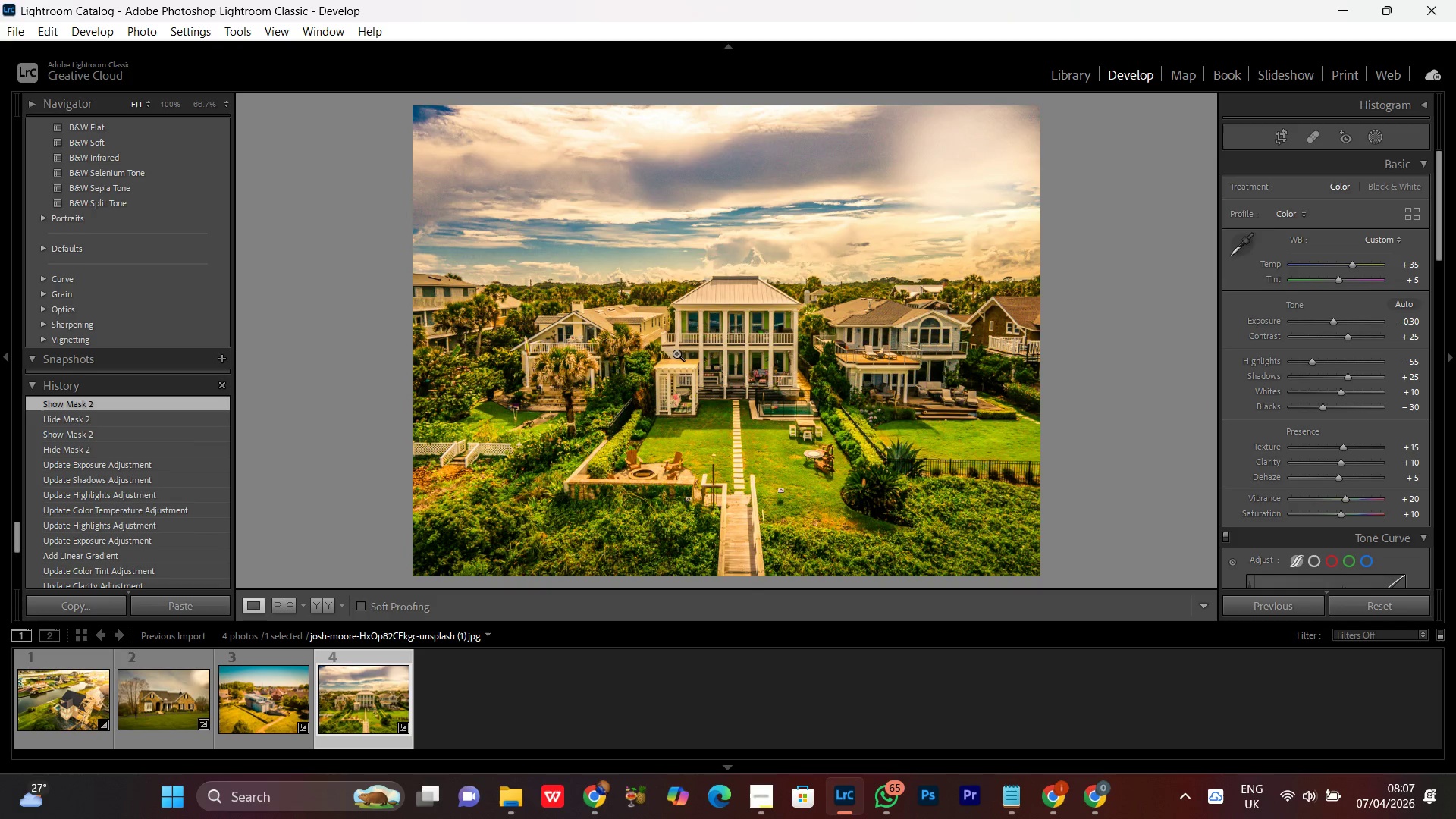 
left_click([736, 313])
 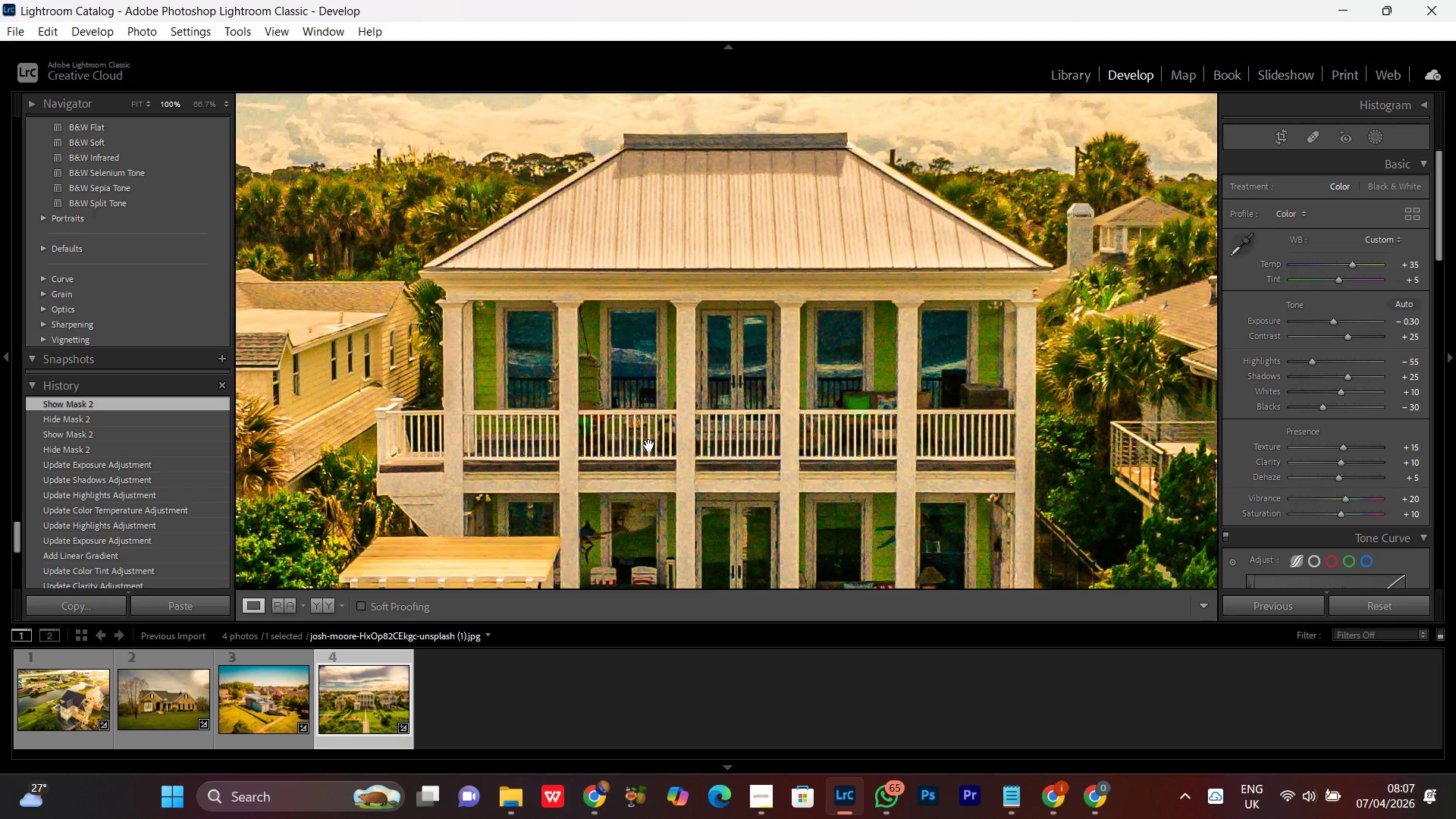 
key(Control+Equal)
 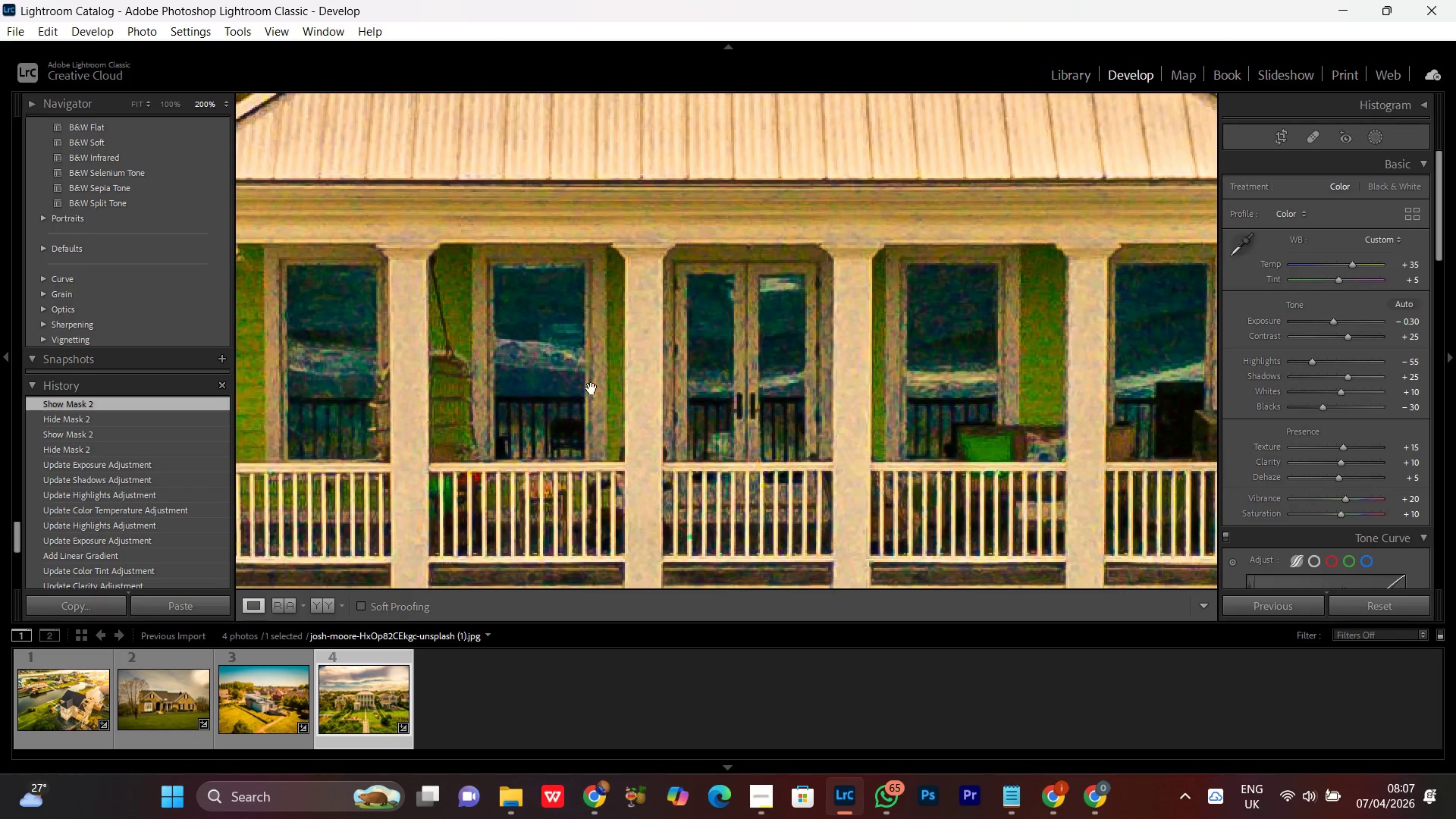 
left_click_drag(start_coordinate=[597, 383], to_coordinate=[749, 416])
 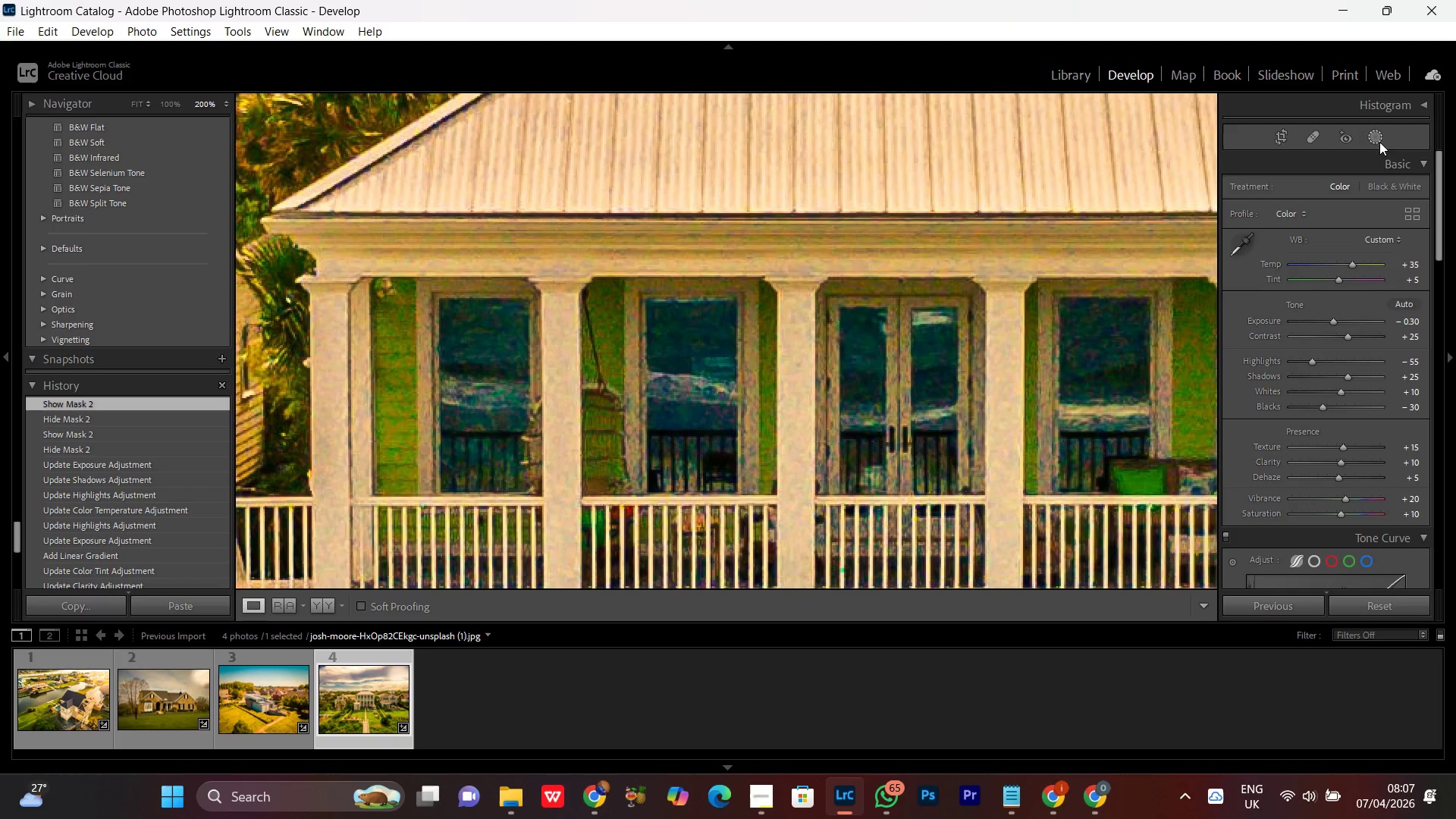 
left_click([1379, 133])
 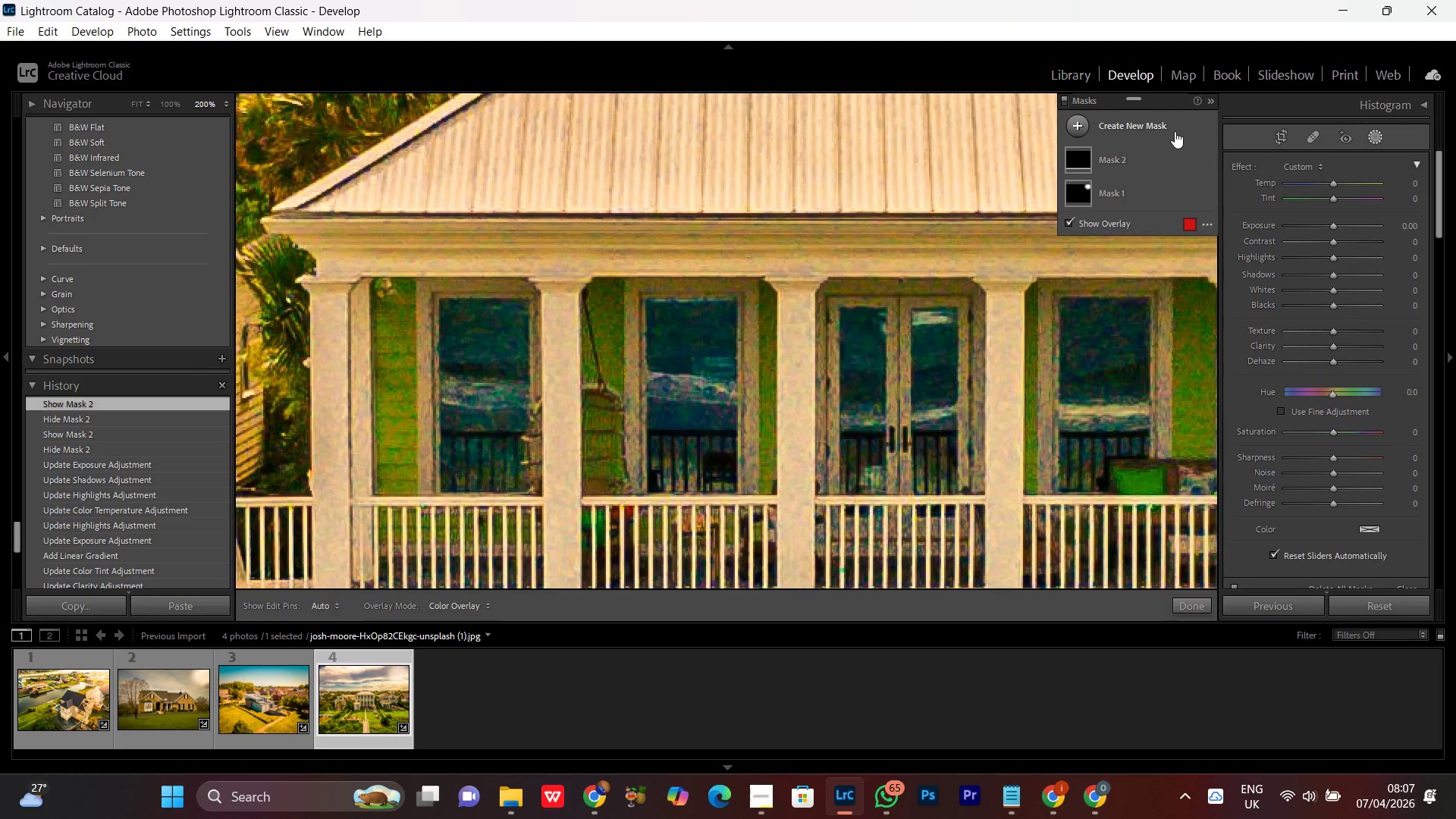 
left_click([1125, 121])
 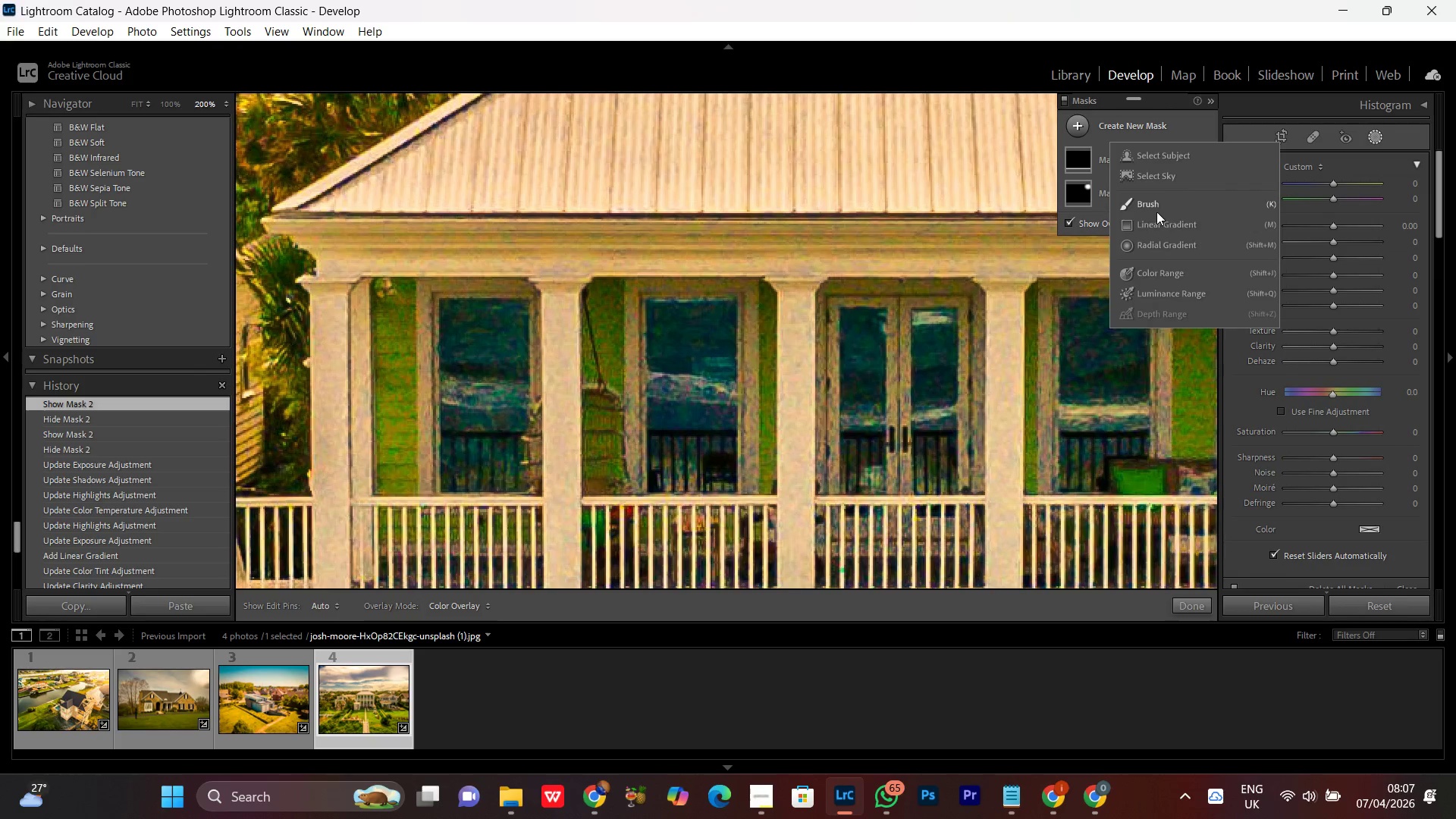 
left_click([1150, 209])
 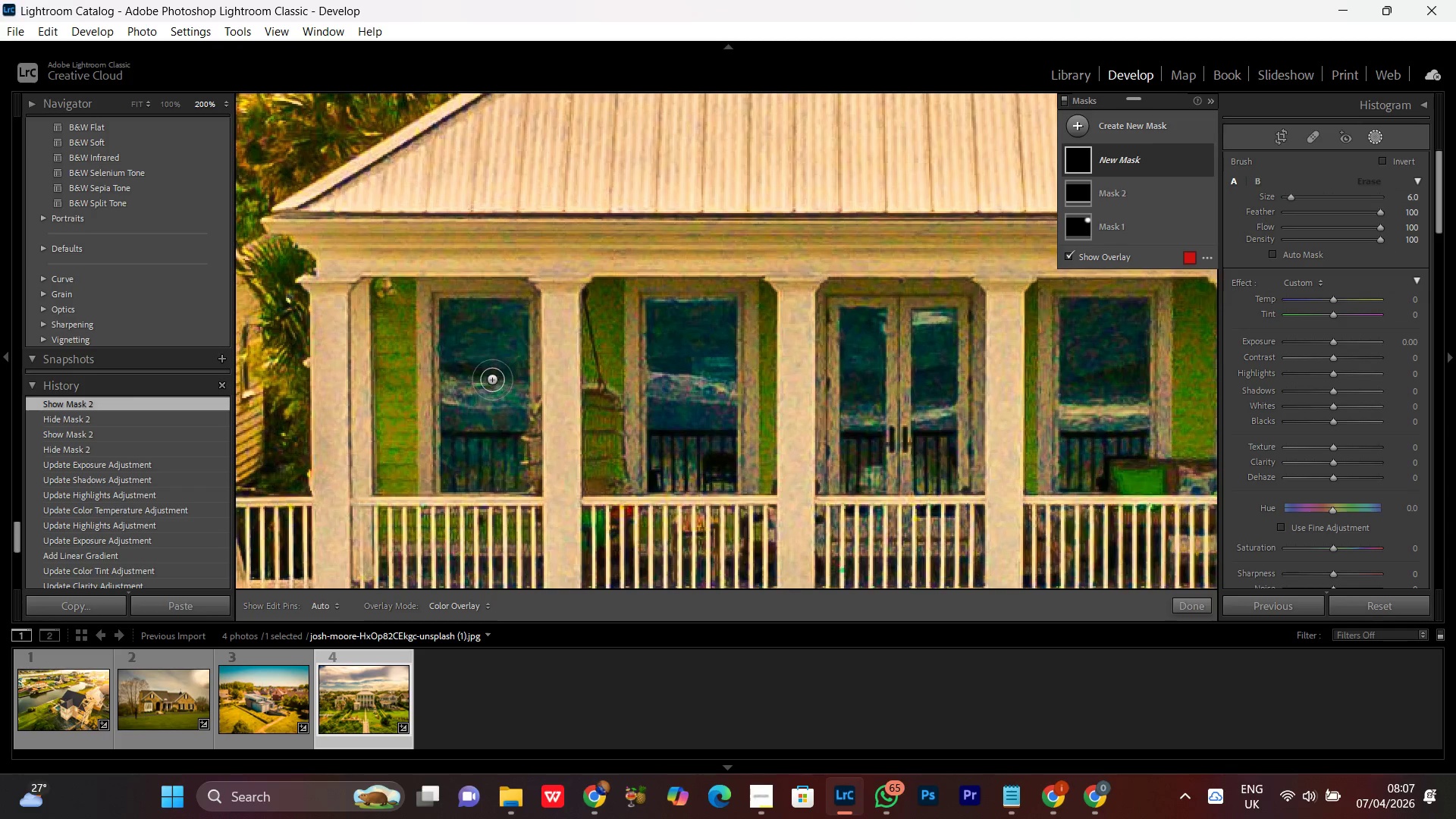 
left_click_drag(start_coordinate=[467, 422], to_coordinate=[479, 328])
 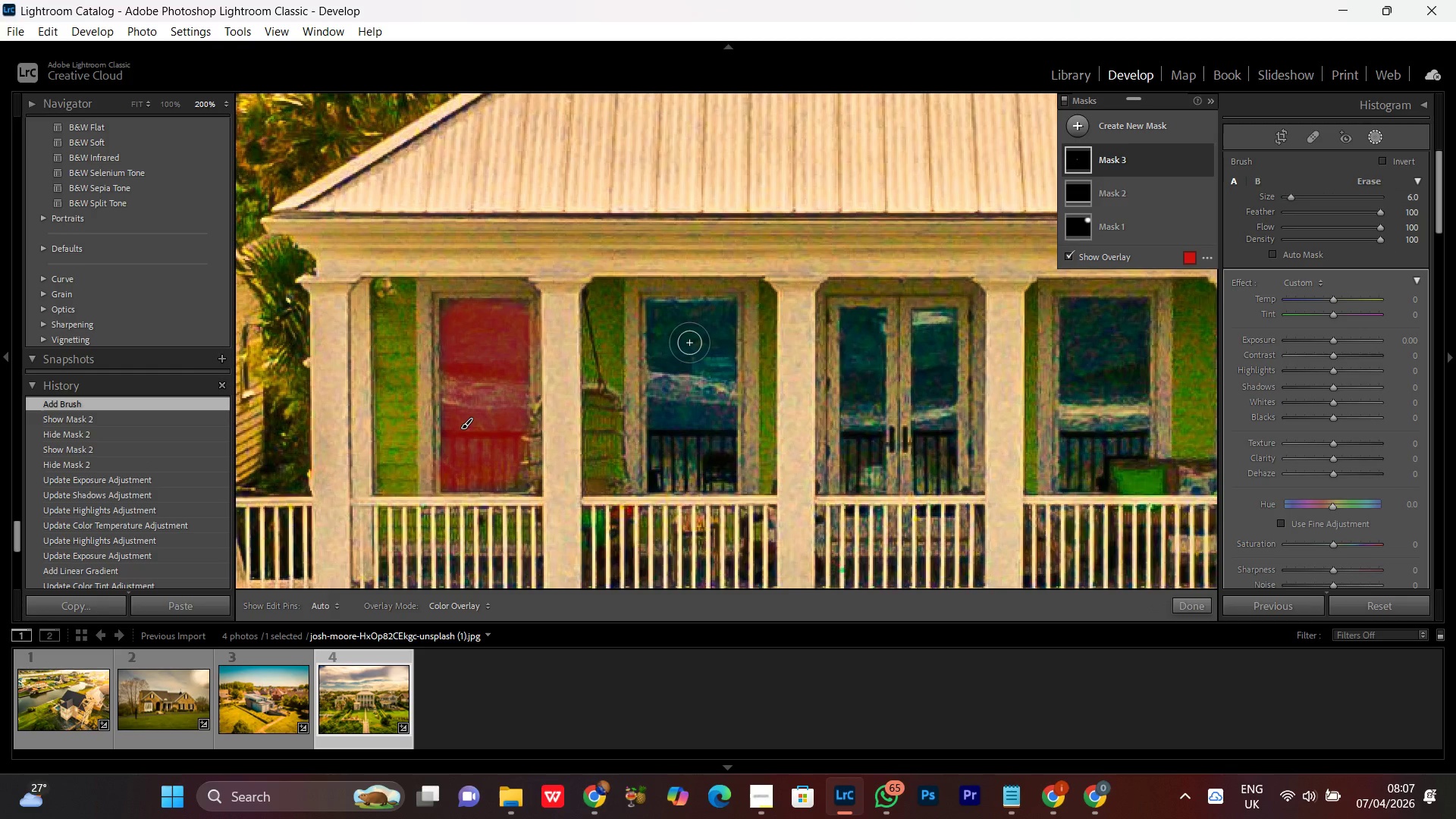 
scroll: coordinate [472, 389], scroll_direction: none, amount: 0.0
 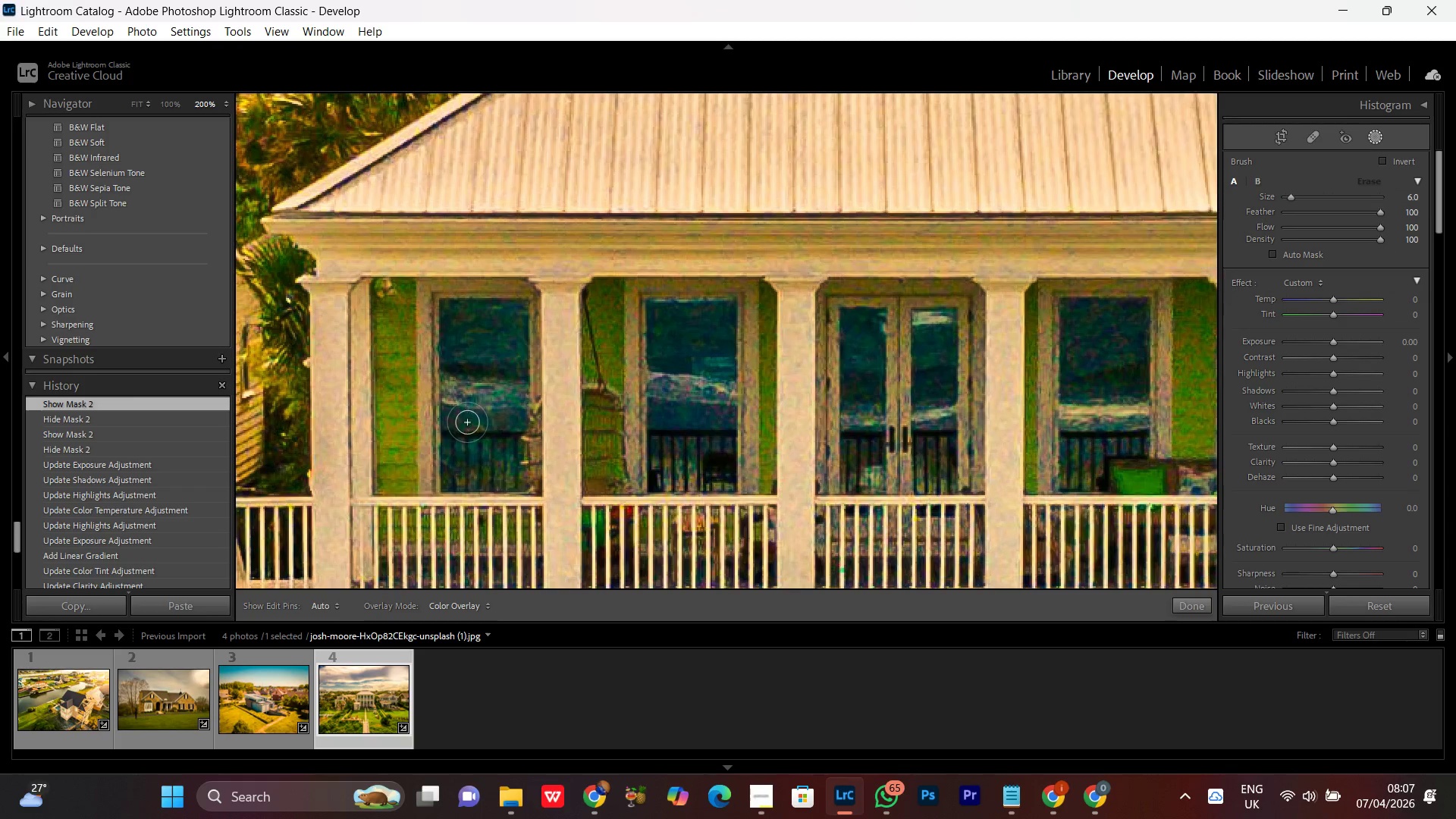 
scroll: coordinate [685, 332], scroll_direction: down, amount: 2.0
 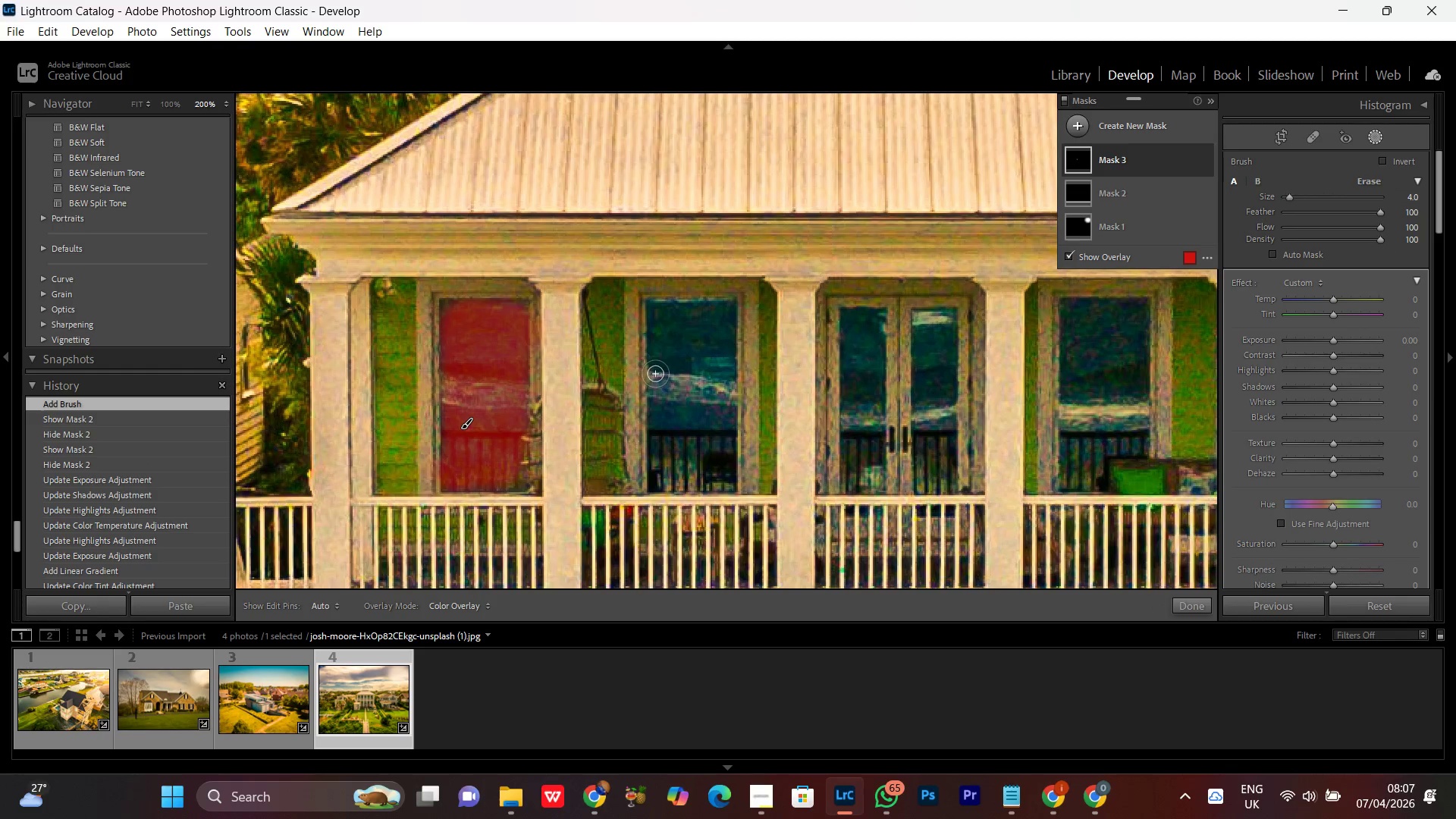 
scroll: coordinate [670, 419], scroll_direction: up, amount: 2.0
 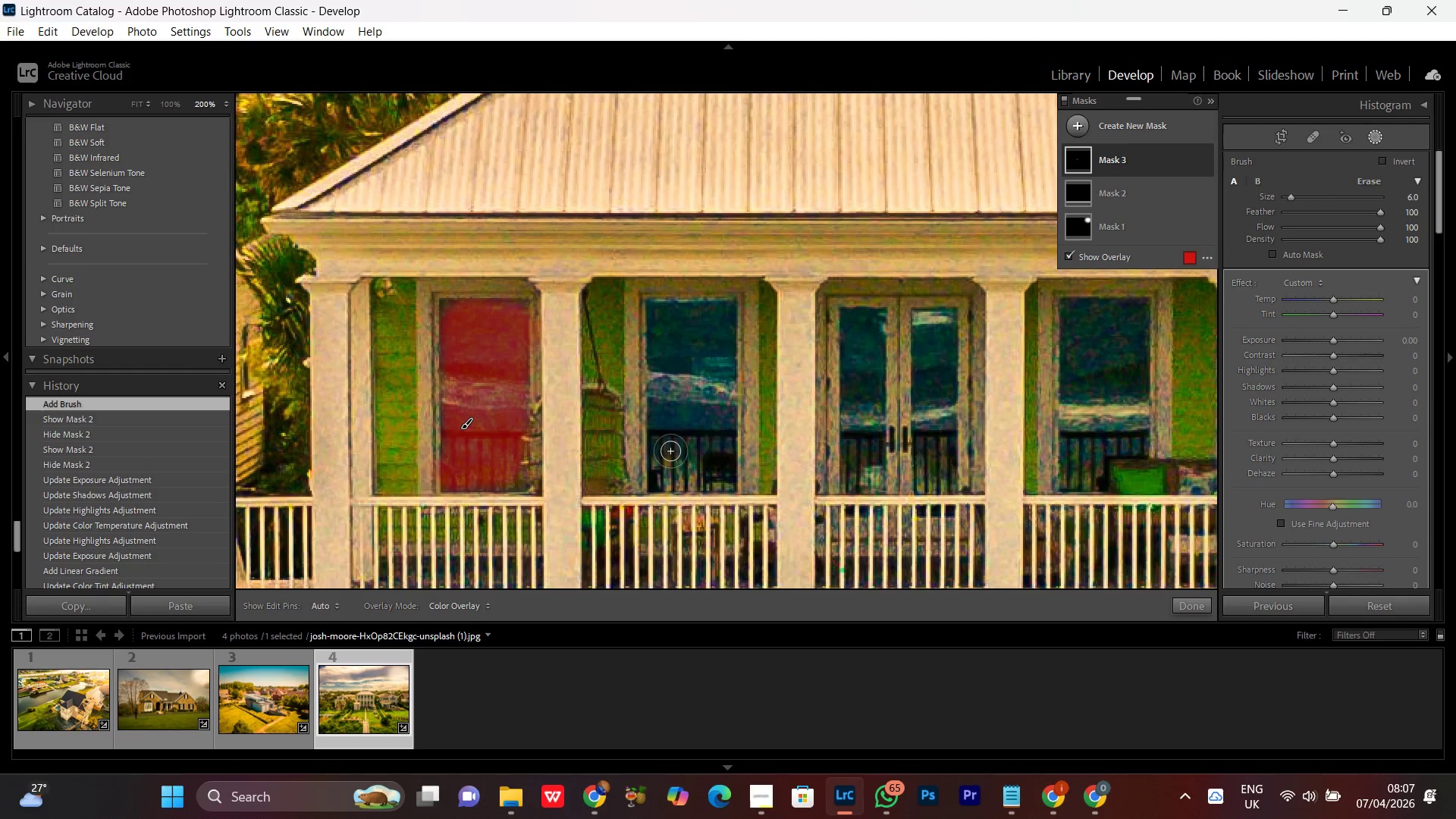 
left_click_drag(start_coordinate=[668, 473], to_coordinate=[677, 347])
 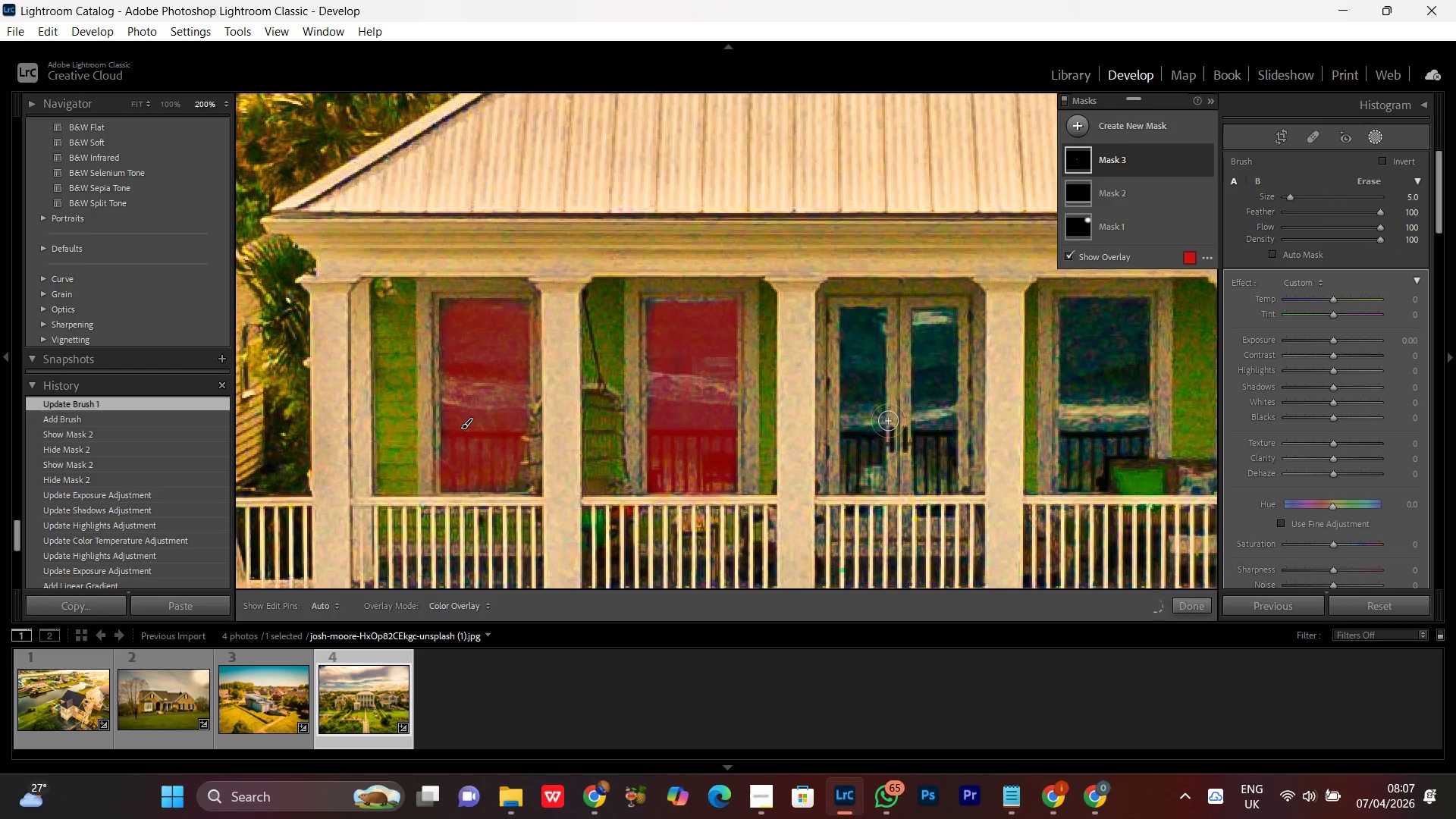 
scroll: coordinate [668, 462], scroll_direction: down, amount: 1.0
 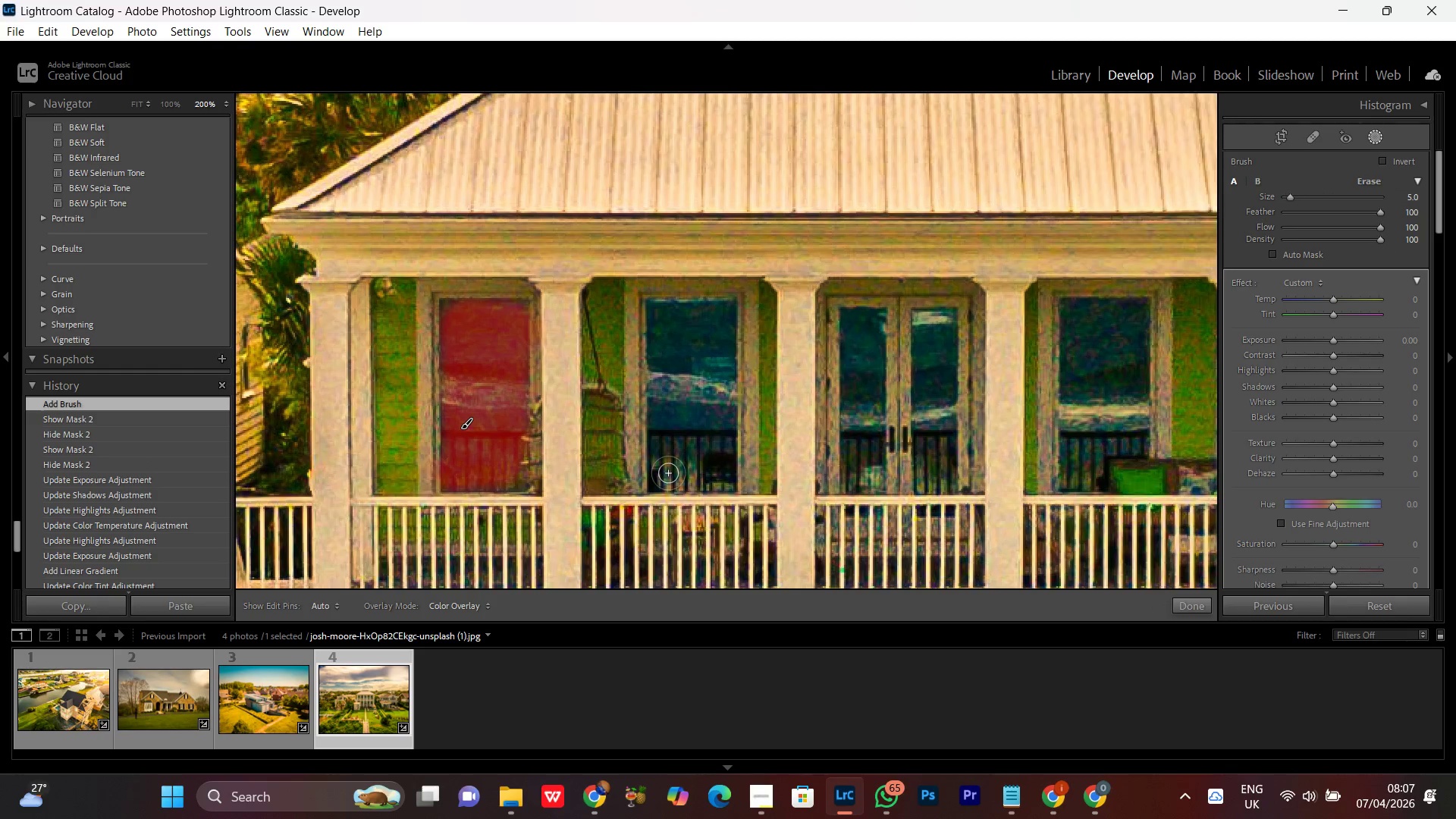 
hold_key(key=Space, duration=1.5)
 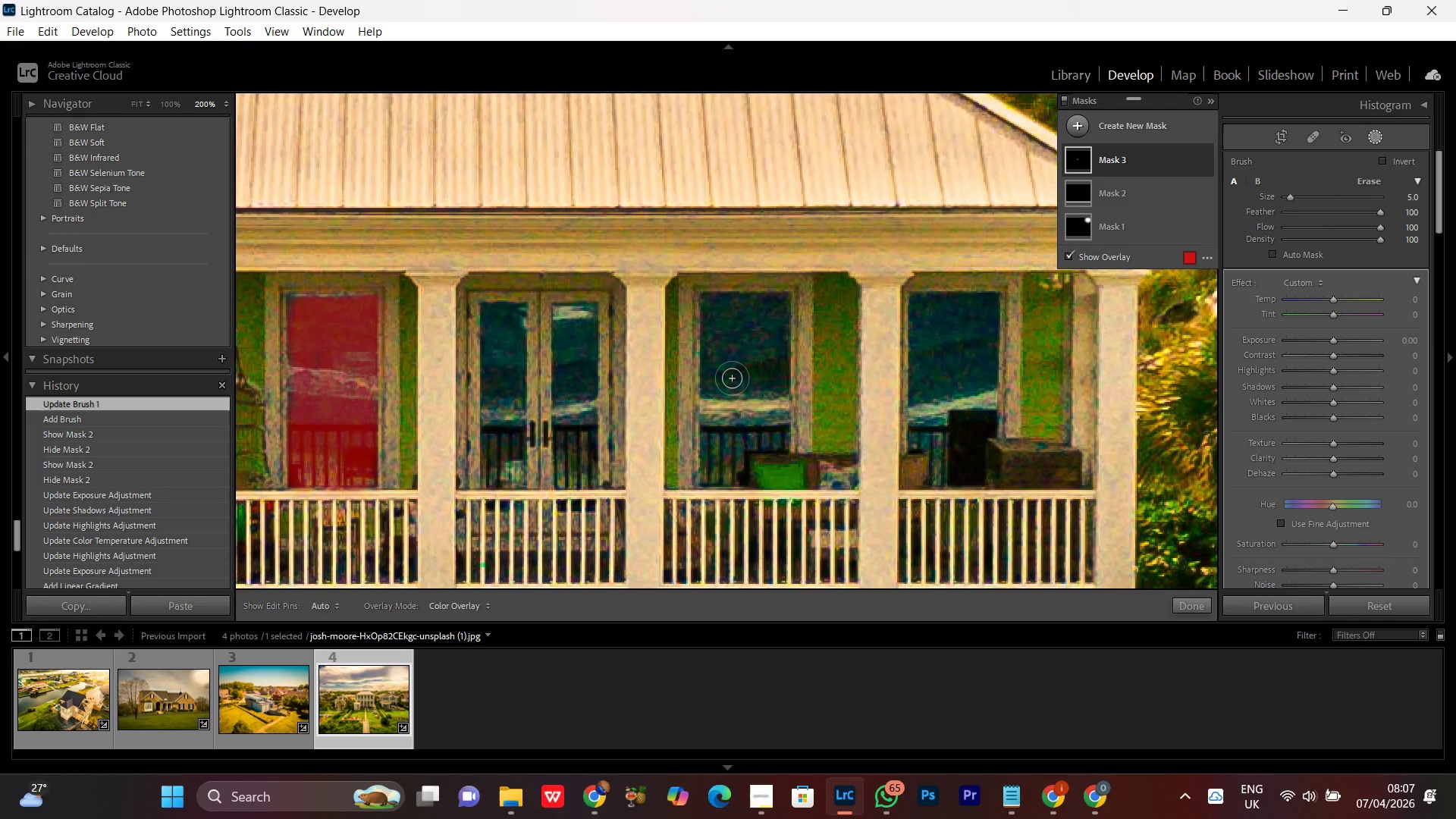 
left_click_drag(start_coordinate=[867, 390], to_coordinate=[536, 368])
 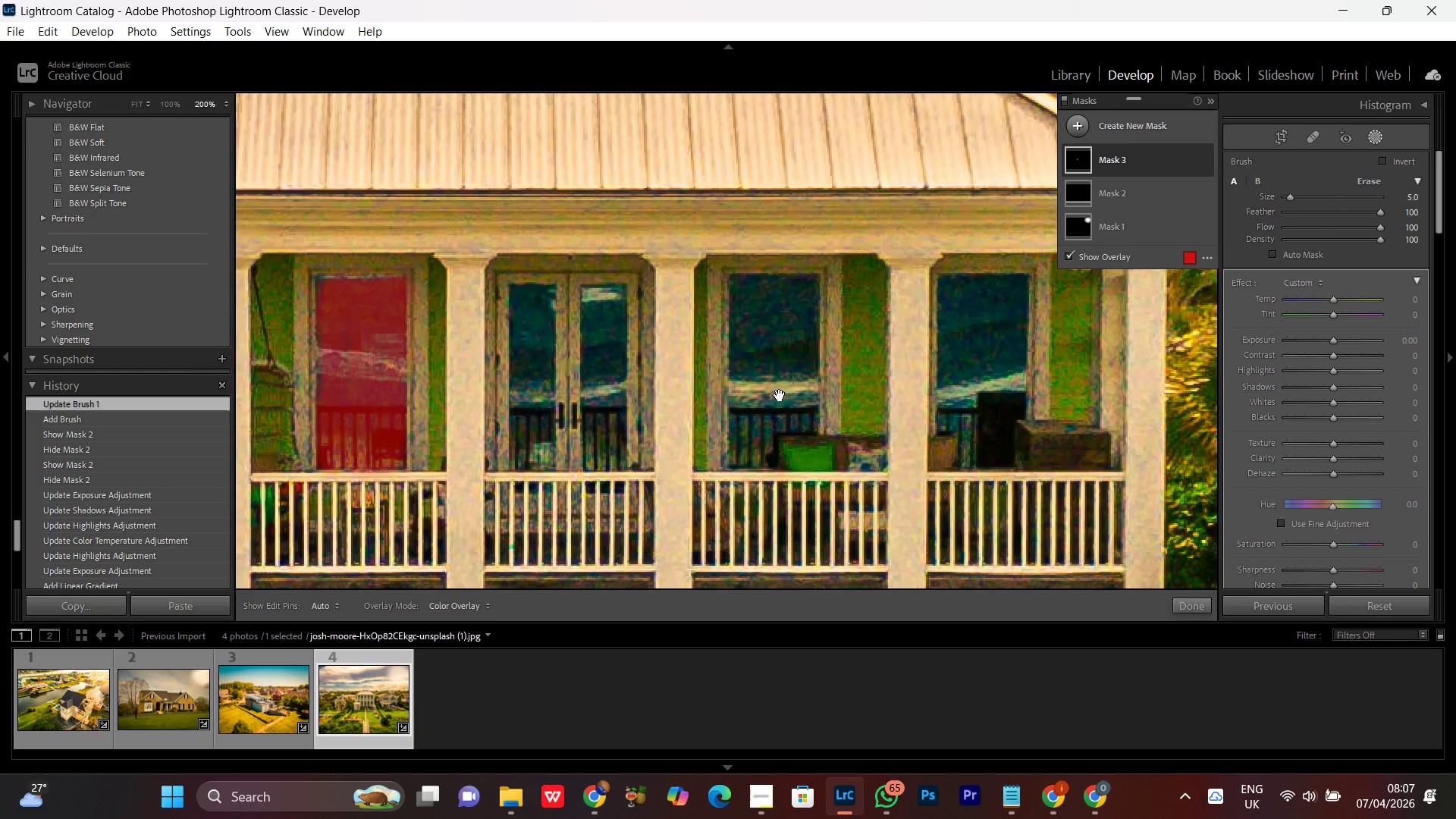 
left_click_drag(start_coordinate=[780, 395], to_coordinate=[751, 413])
 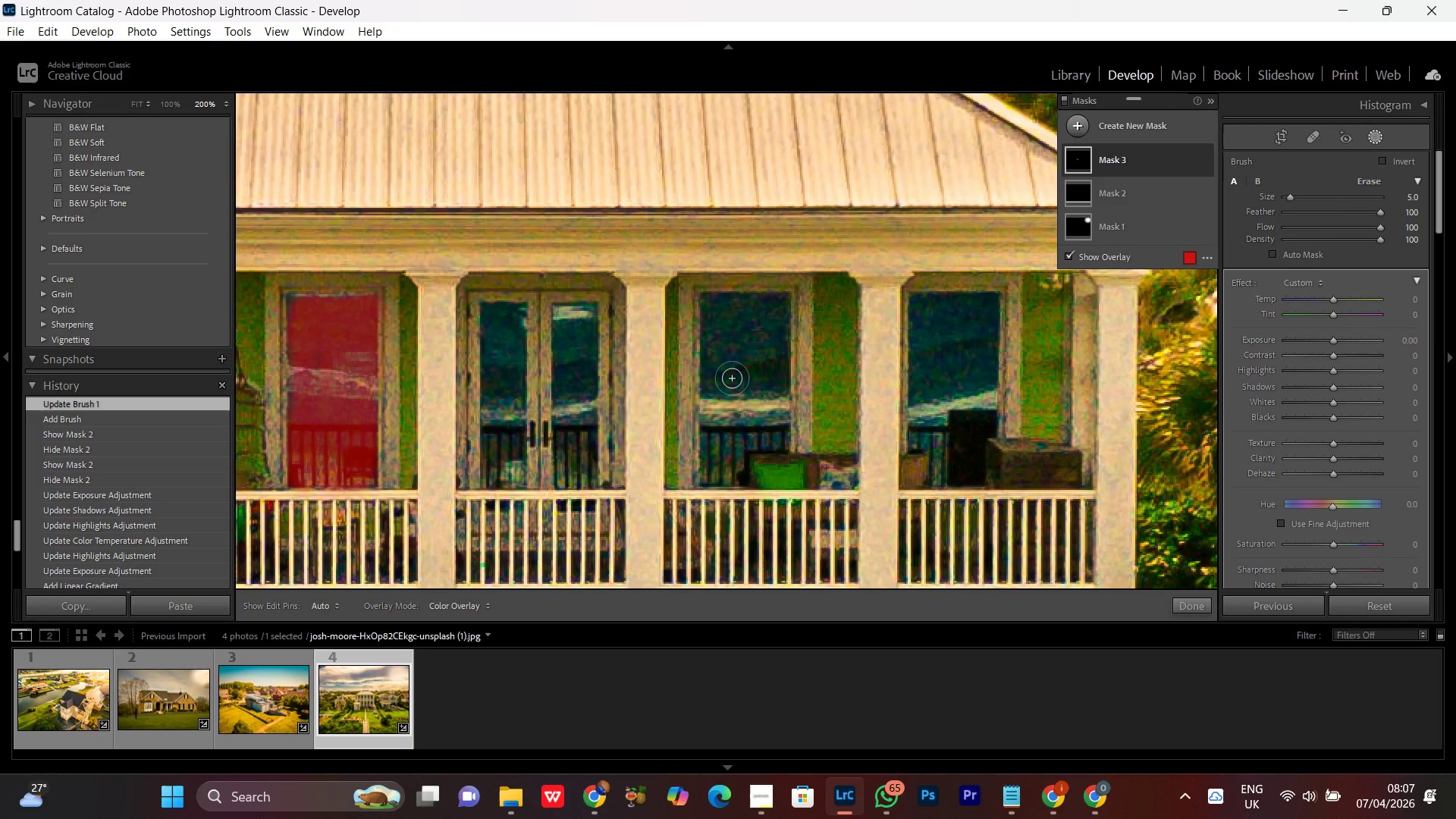 
key(Space)
 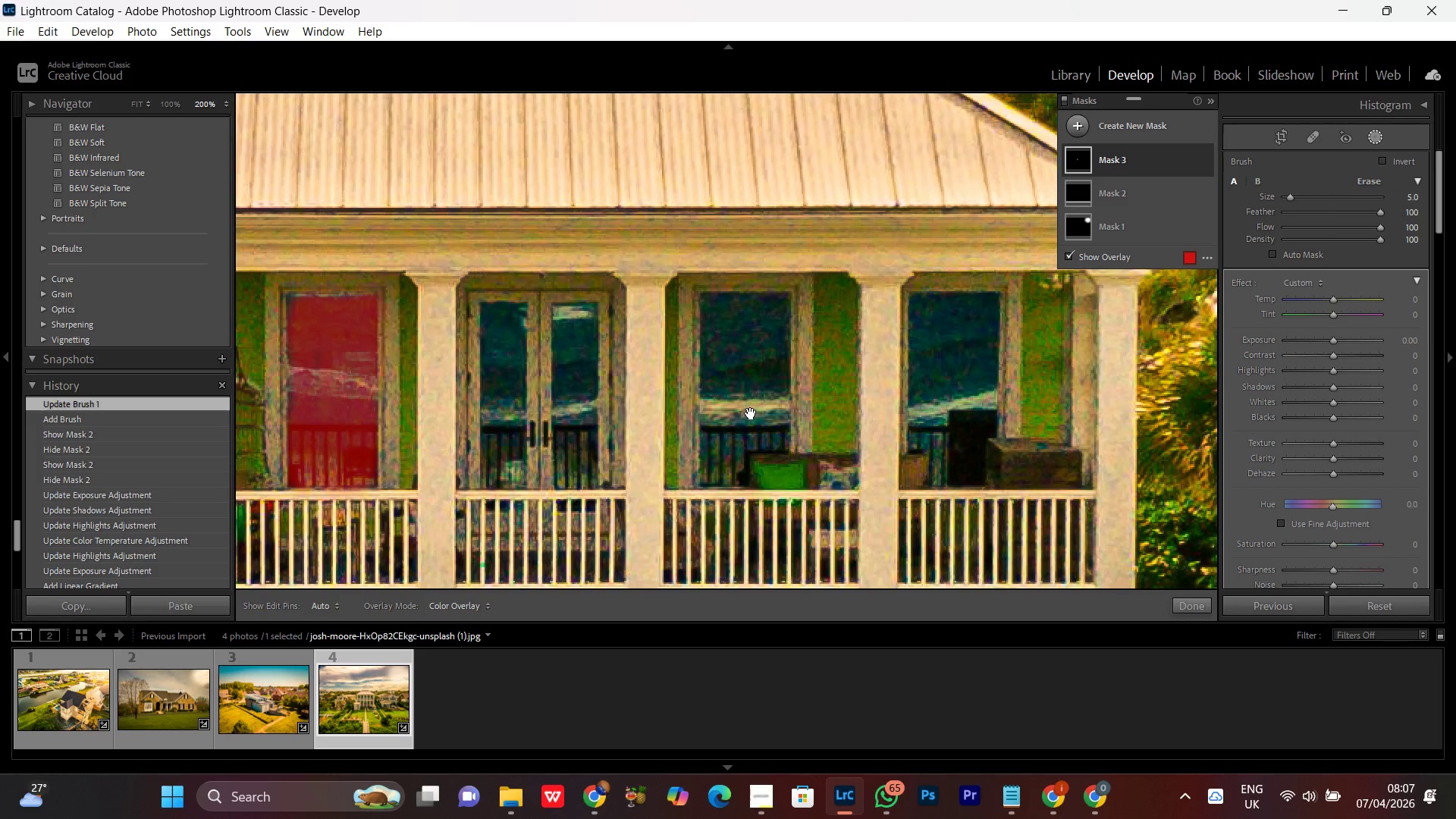 
key(Space)
 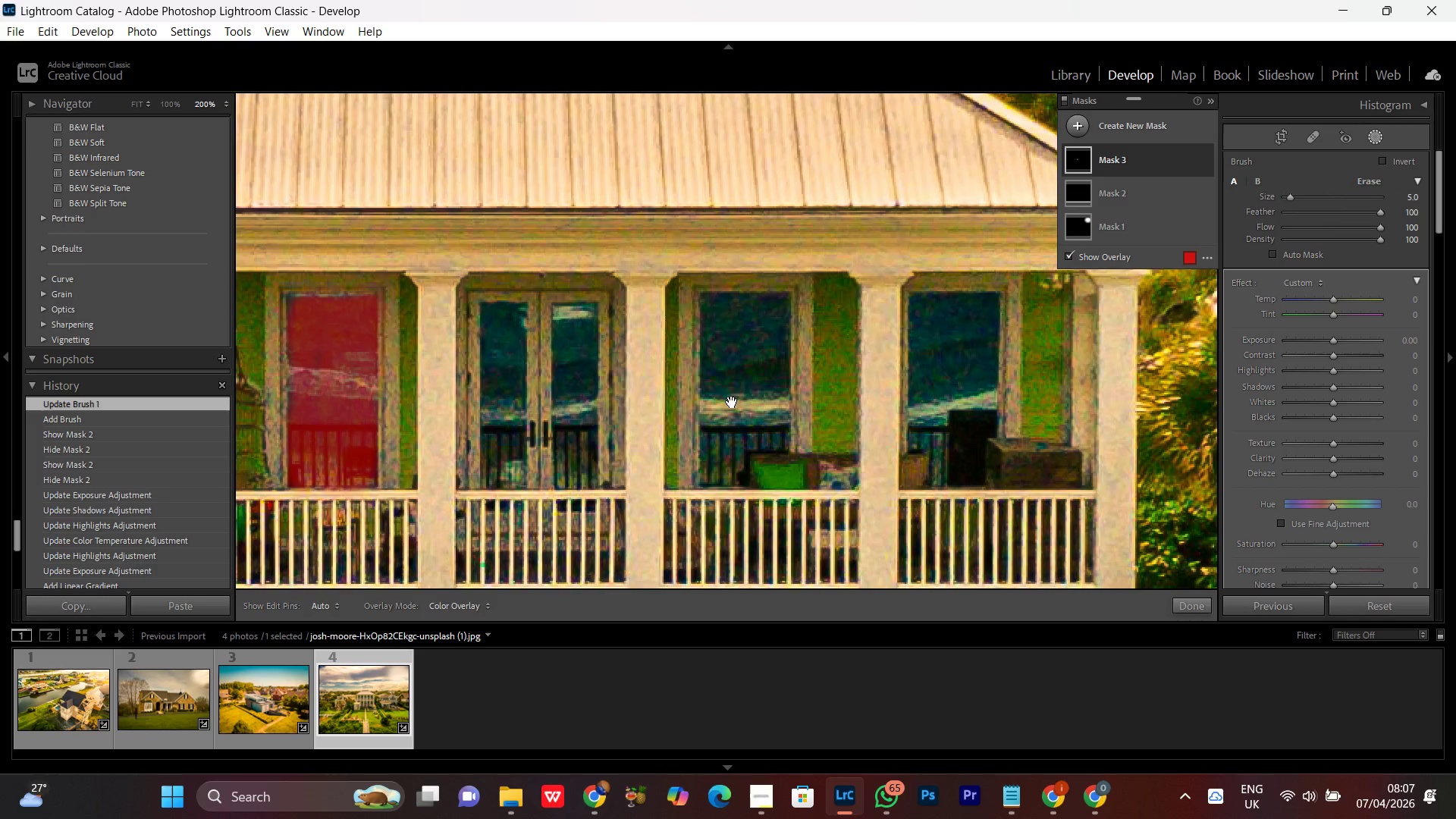 
key(Space)
 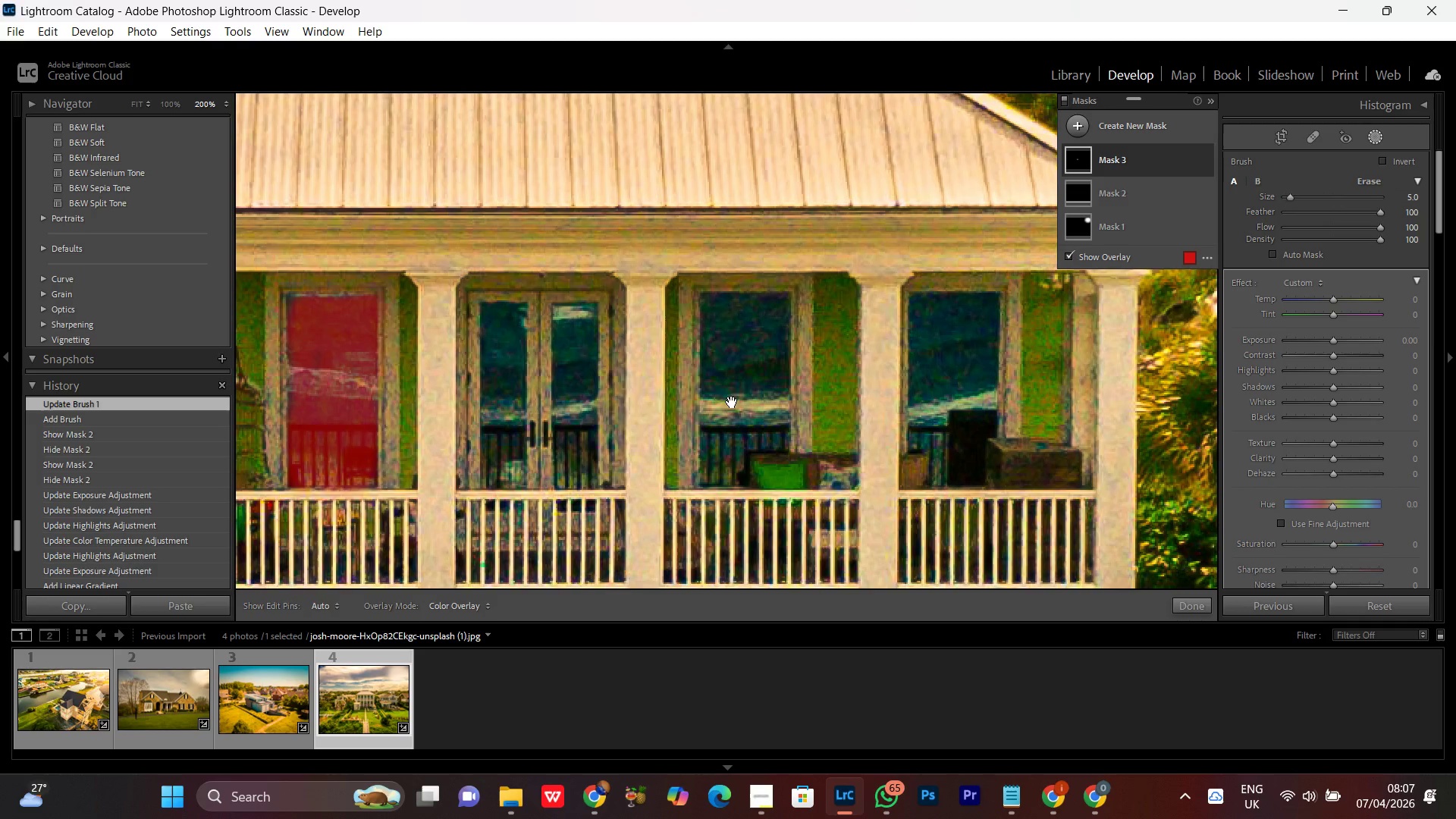 
key(Space)
 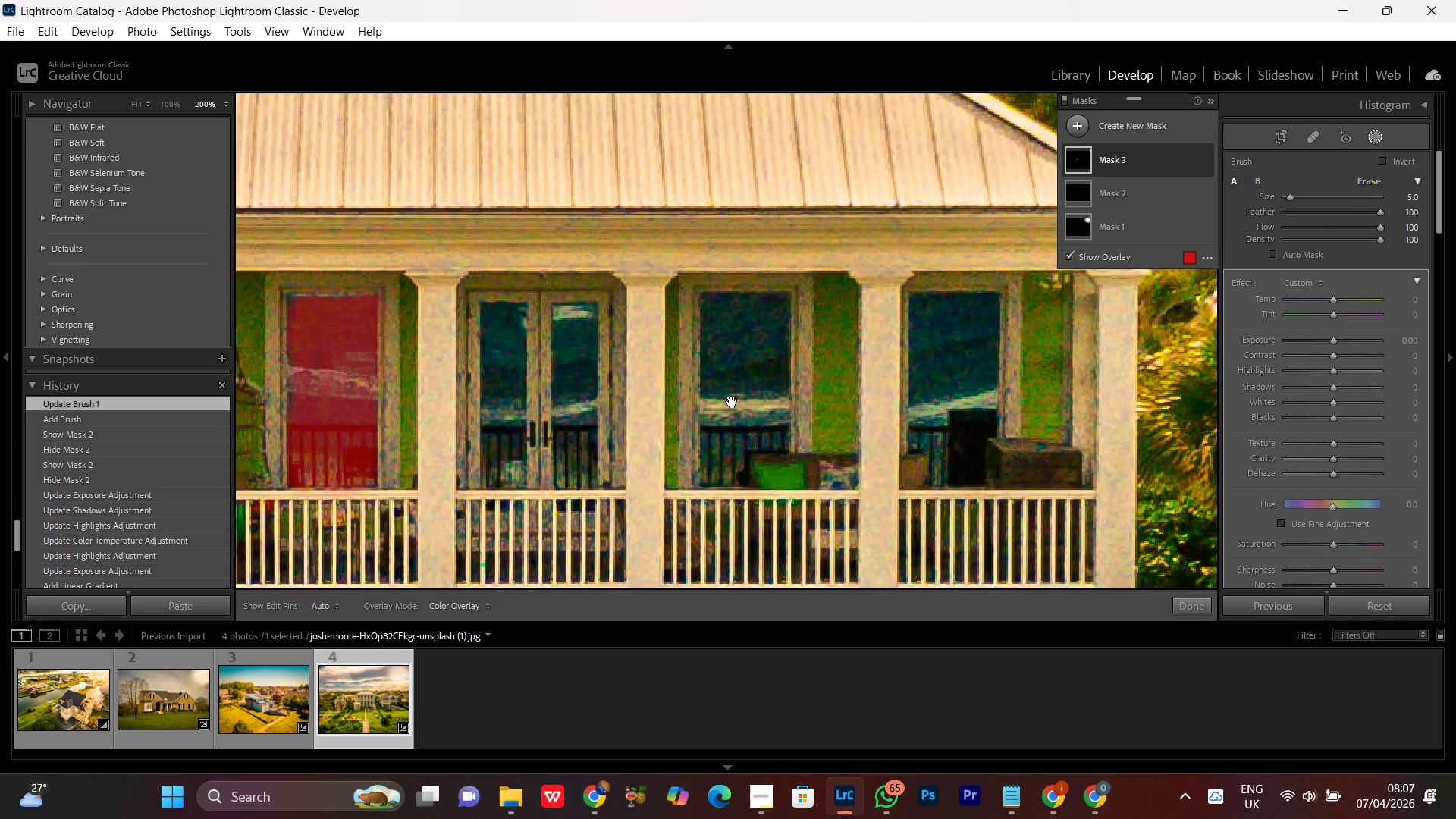 
key(Space)
 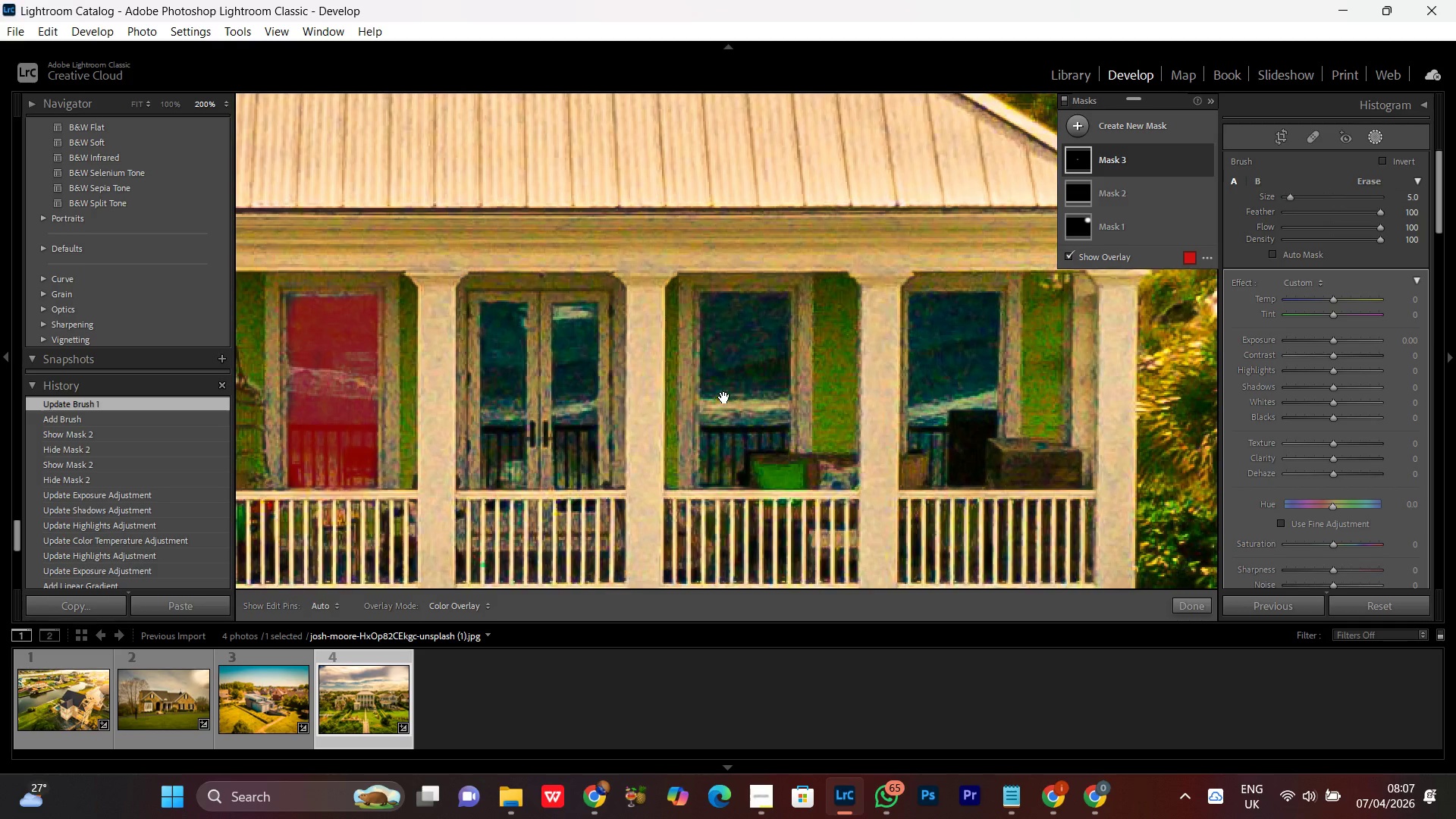 
key(Space)
 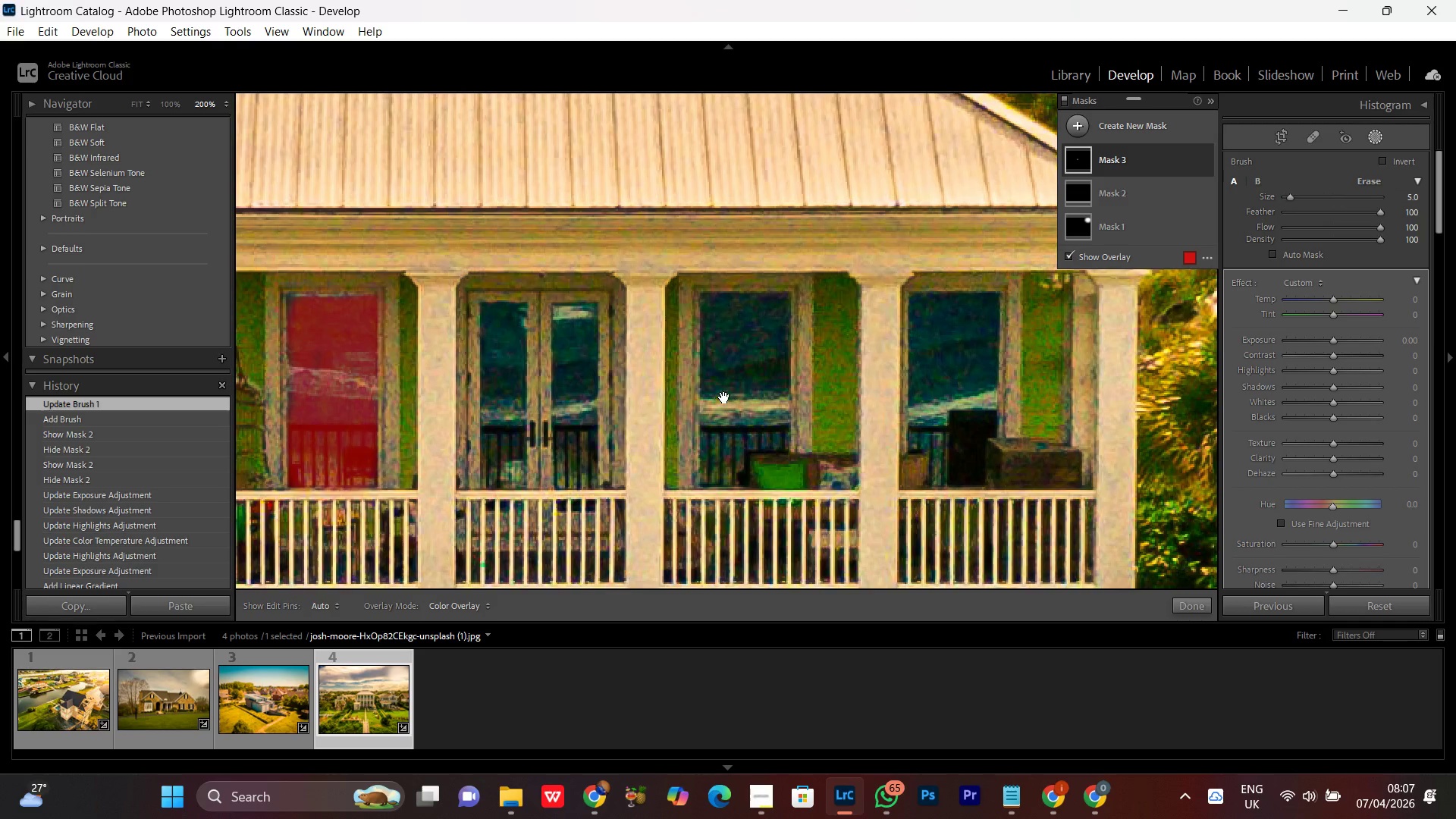 
key(Space)
 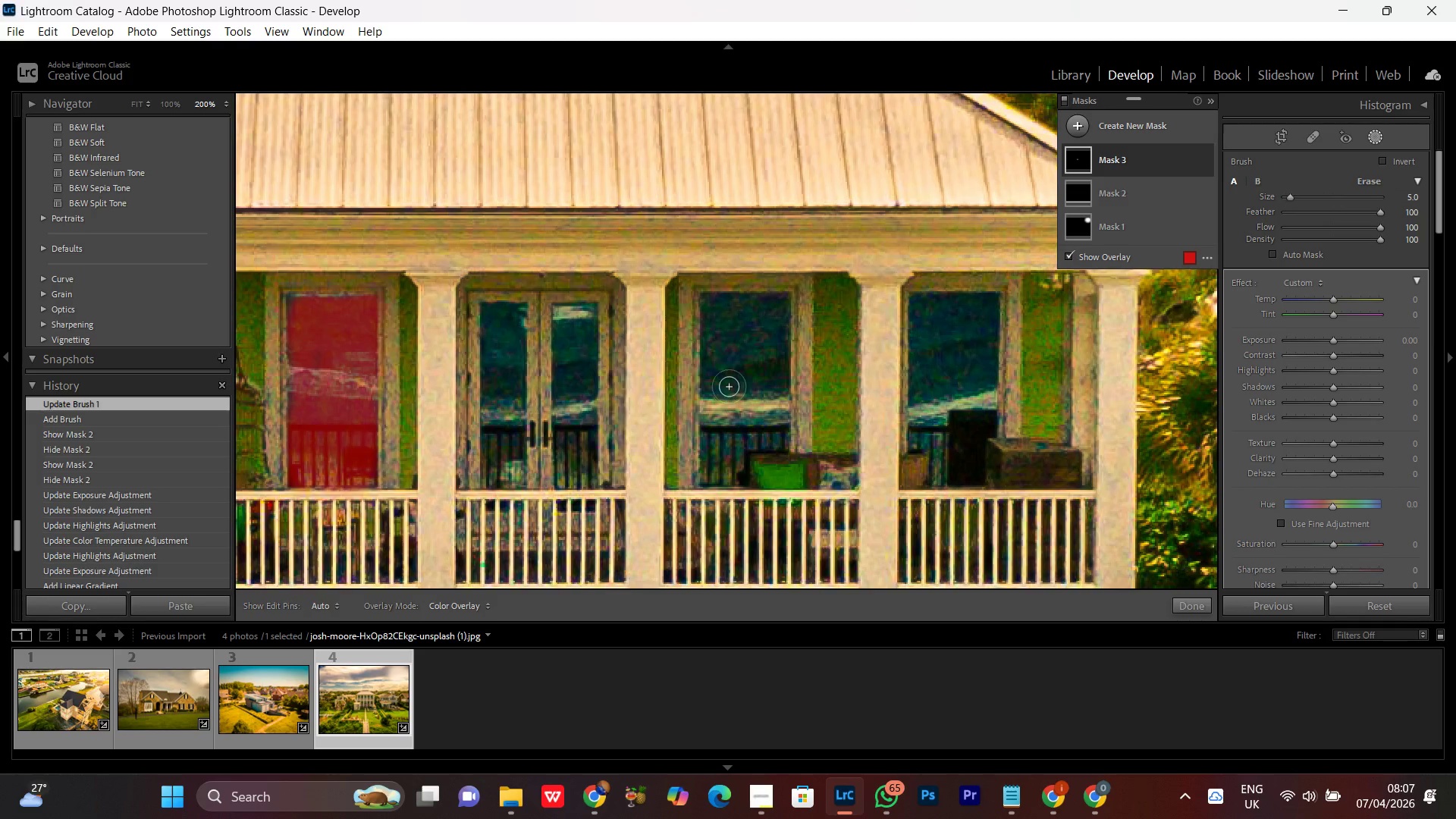 
key(Space)
 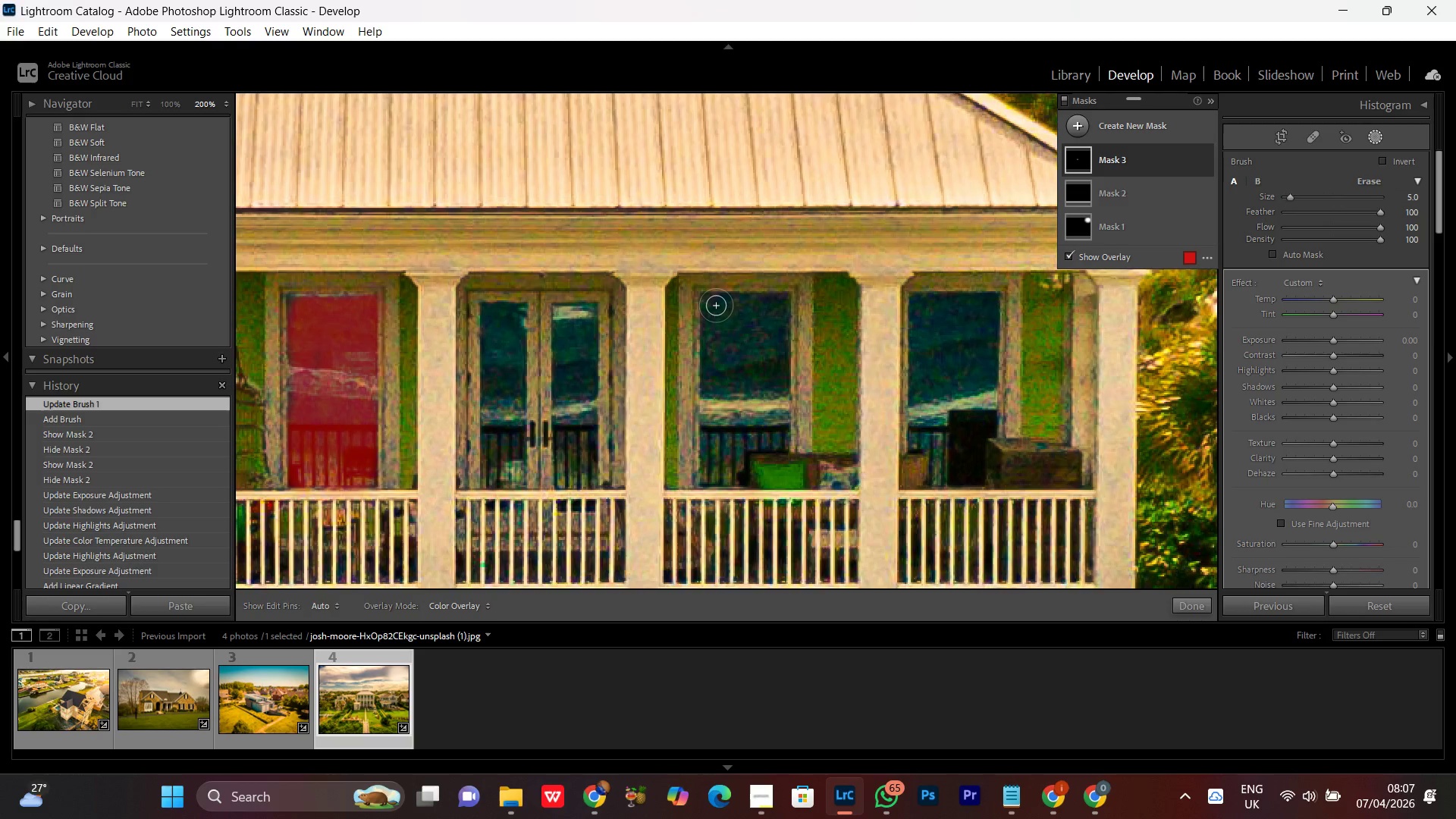 
left_click_drag(start_coordinate=[714, 304], to_coordinate=[737, 361])
 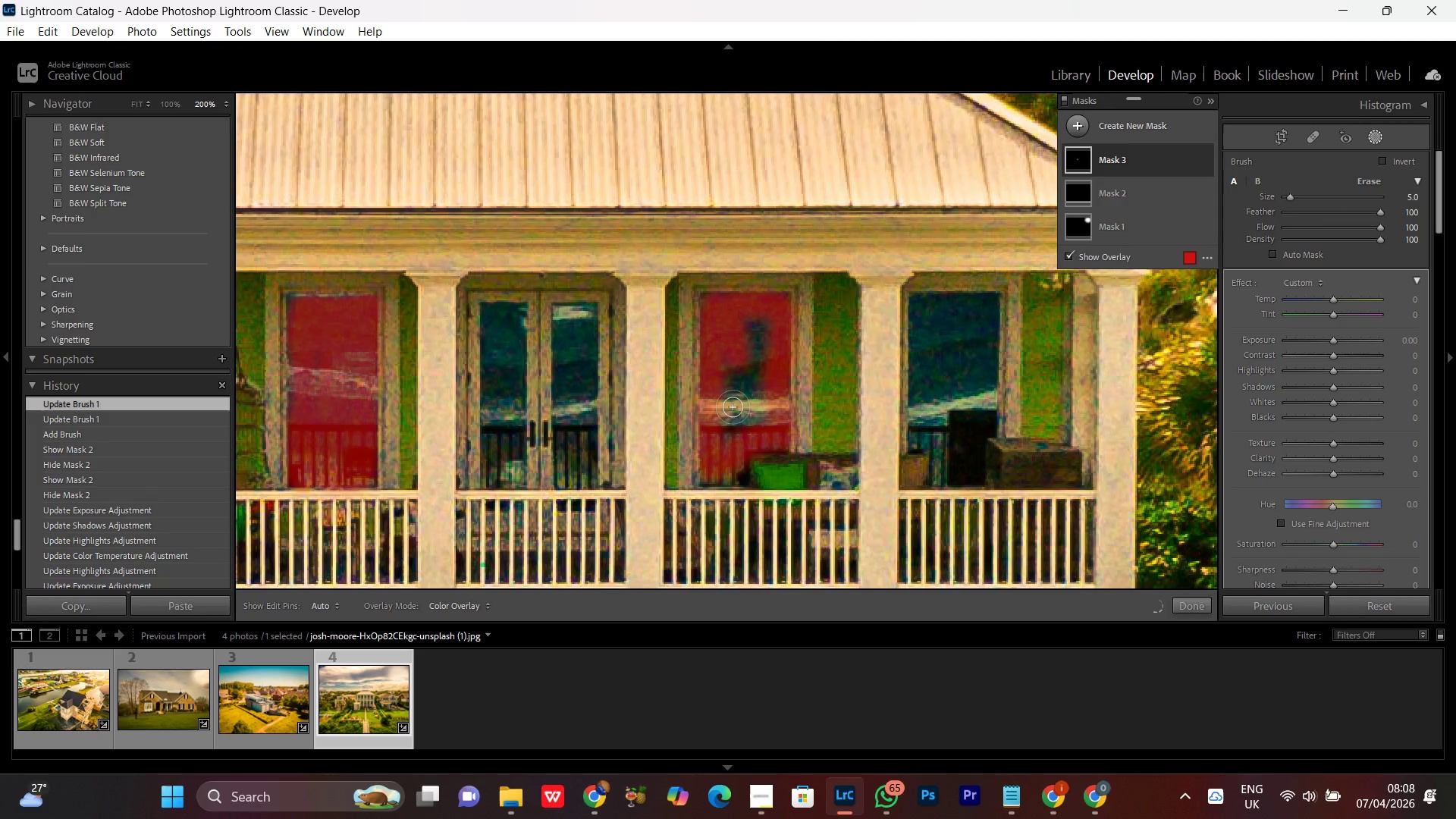 
left_click_drag(start_coordinate=[733, 419], to_coordinate=[752, 403])
 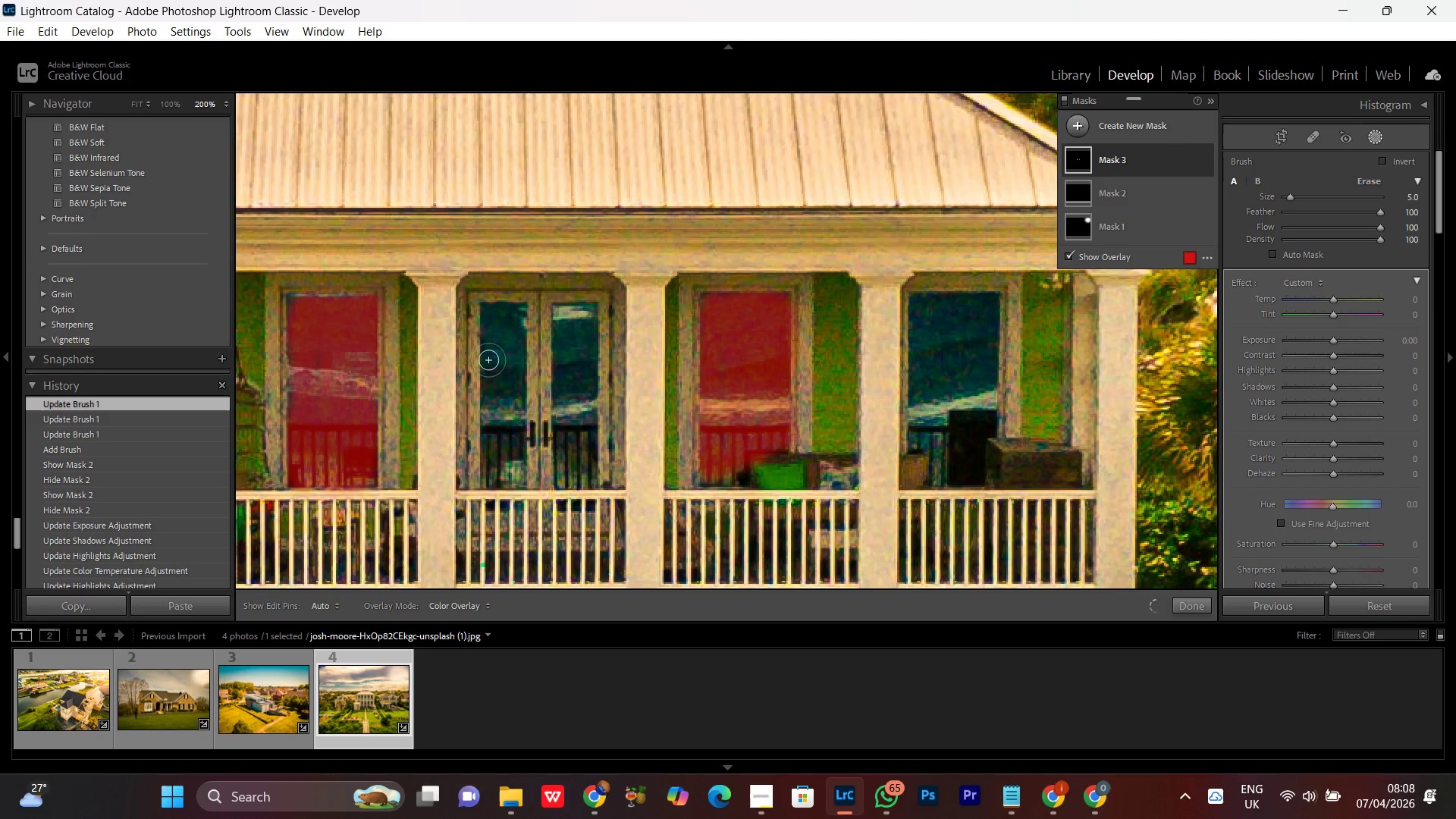 
scroll: coordinate [500, 334], scroll_direction: down, amount: 1.0
 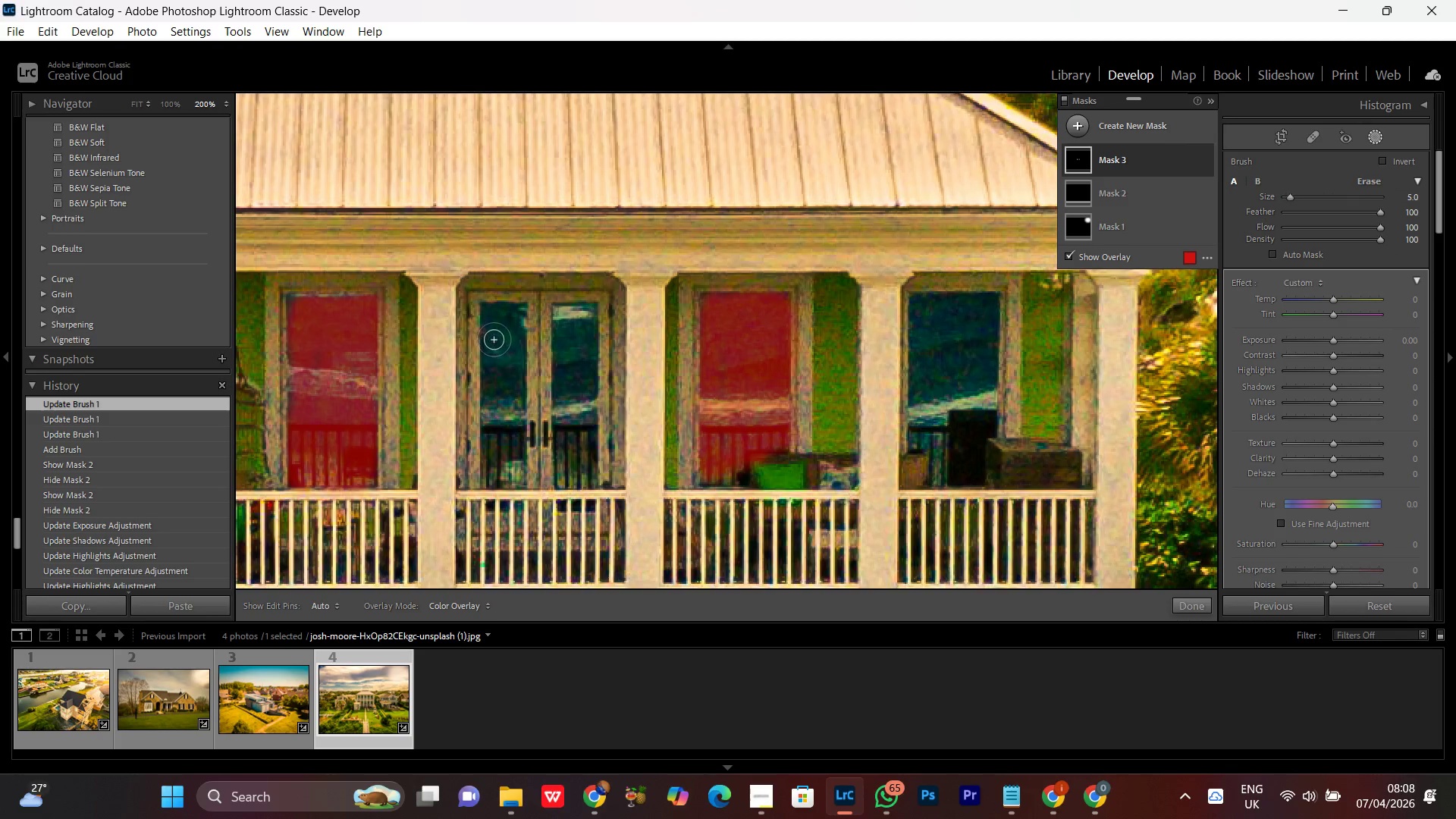 
scroll: coordinate [494, 342], scroll_direction: up, amount: 1.0
 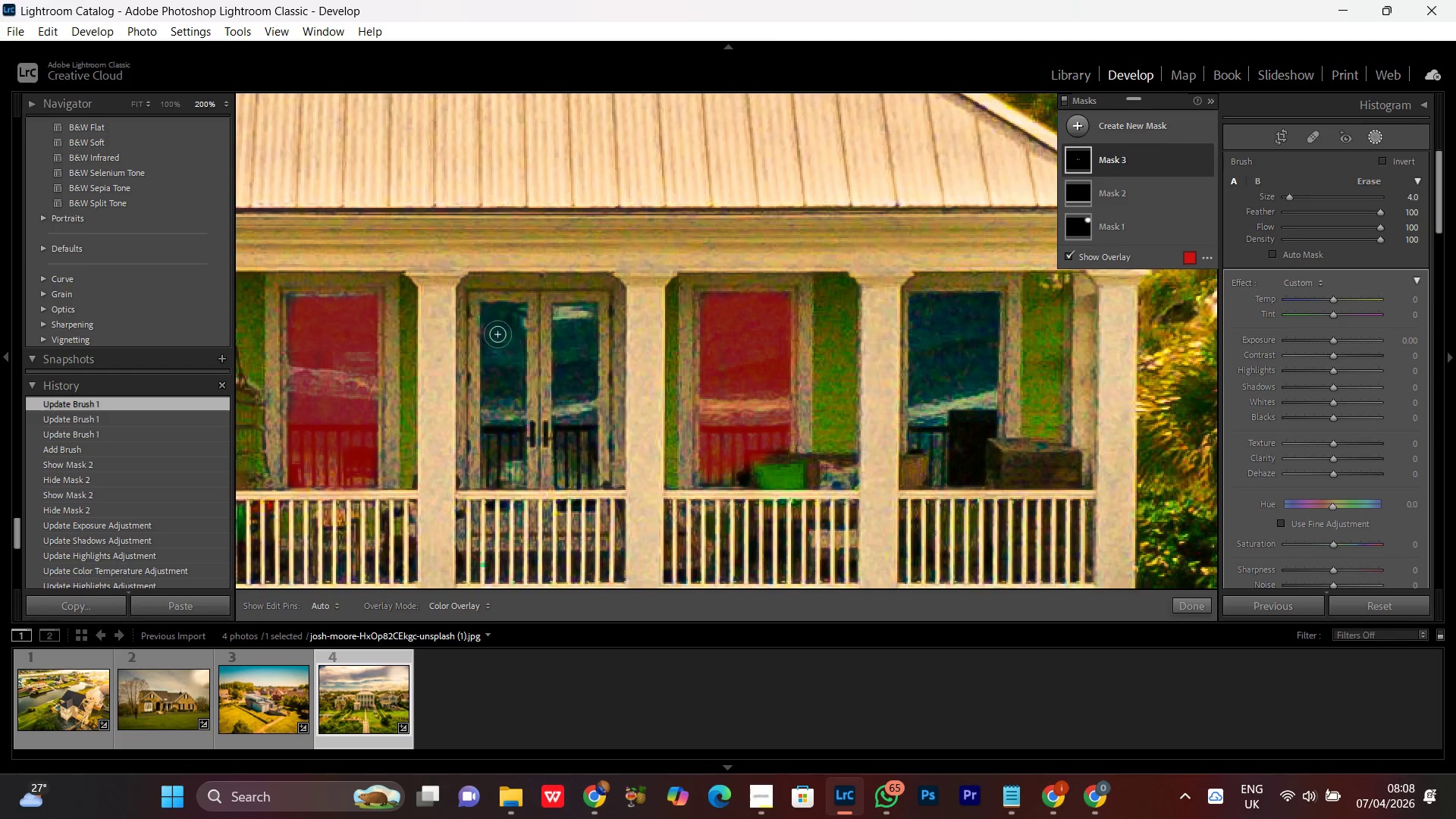 
scroll: coordinate [497, 334], scroll_direction: down, amount: 1.0
 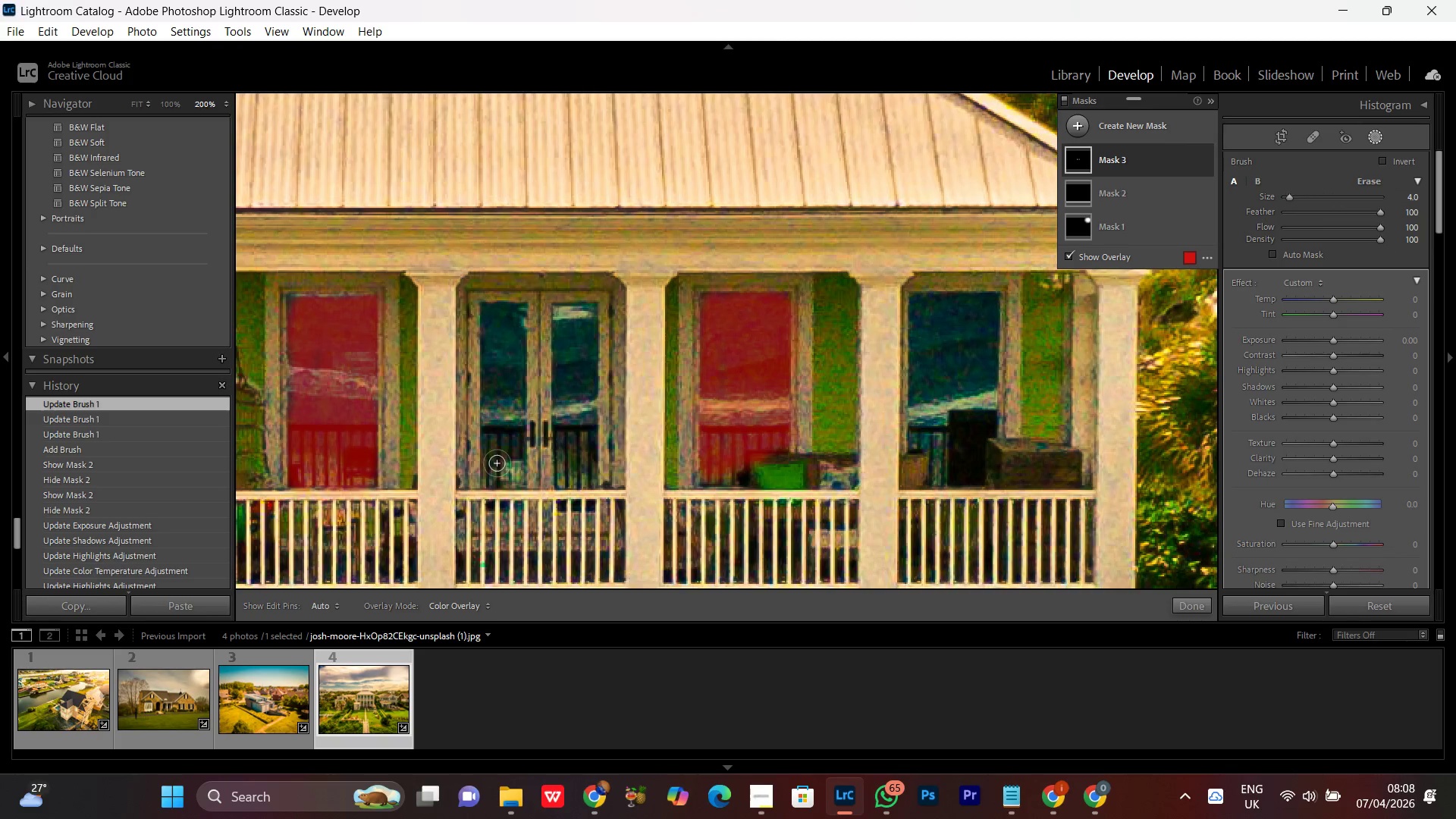 
left_click_drag(start_coordinate=[491, 468], to_coordinate=[500, 477])
 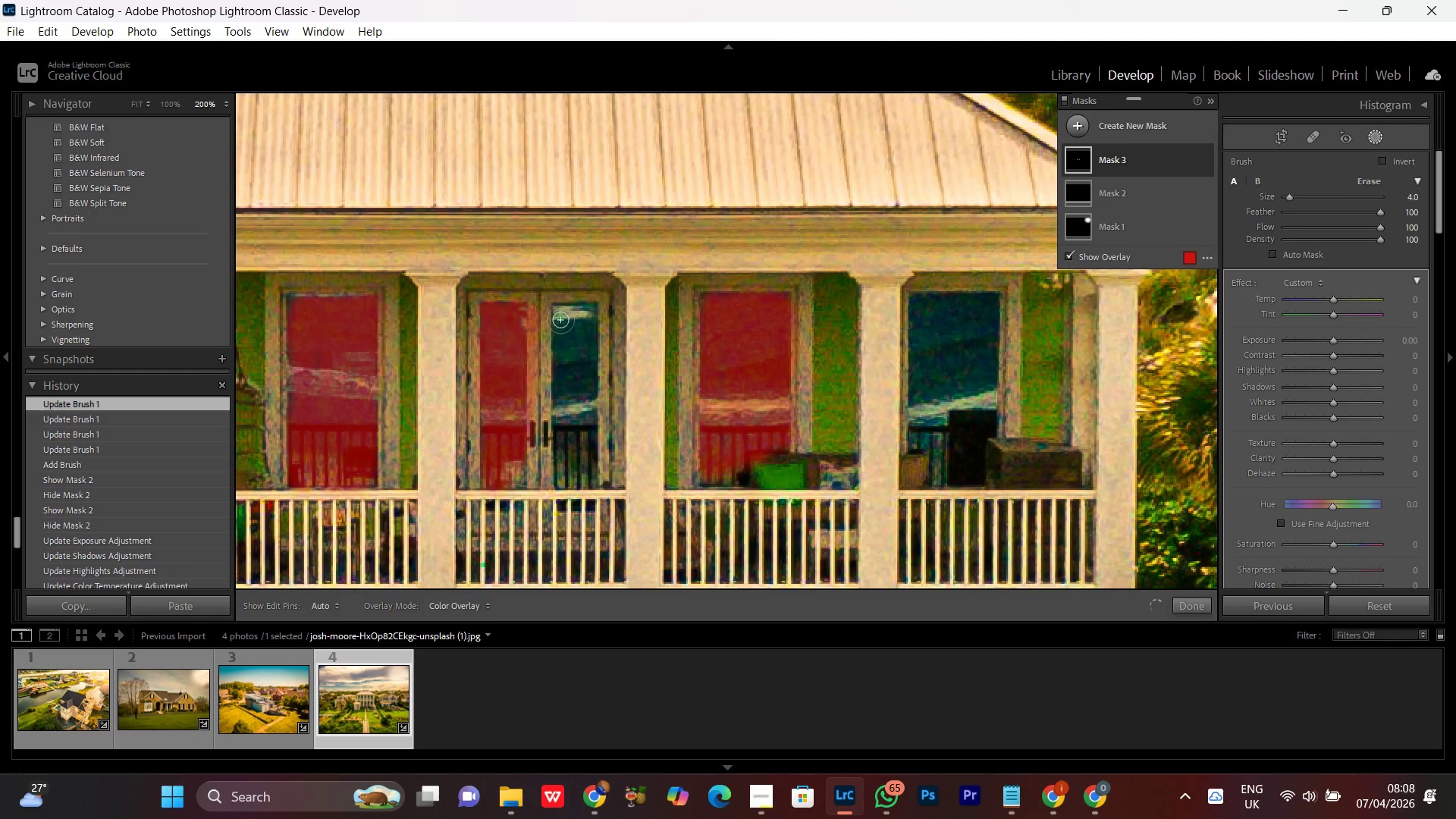 
left_click_drag(start_coordinate=[562, 315], to_coordinate=[579, 322])
 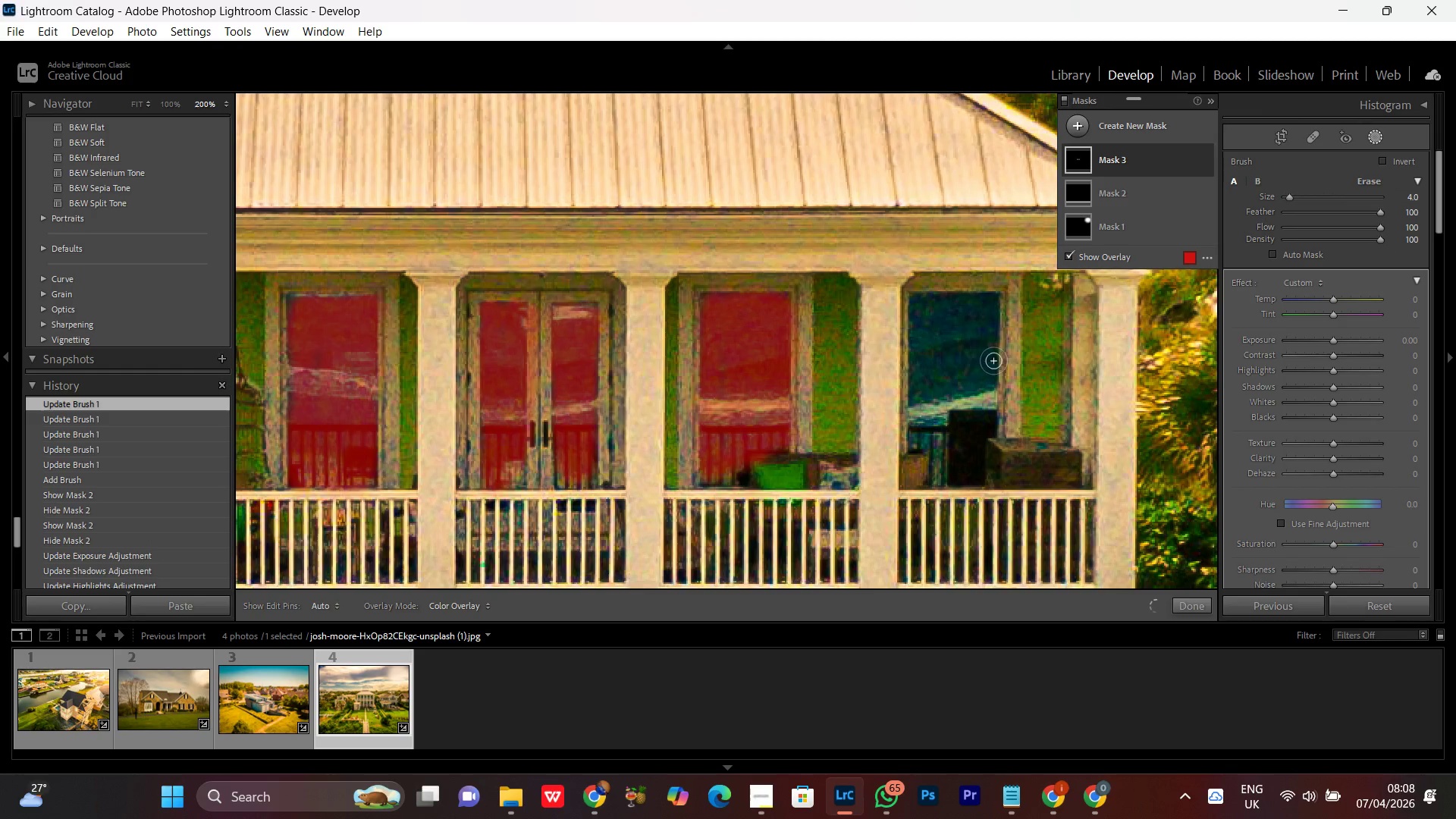 
hold_key(key=Space, duration=0.83)
 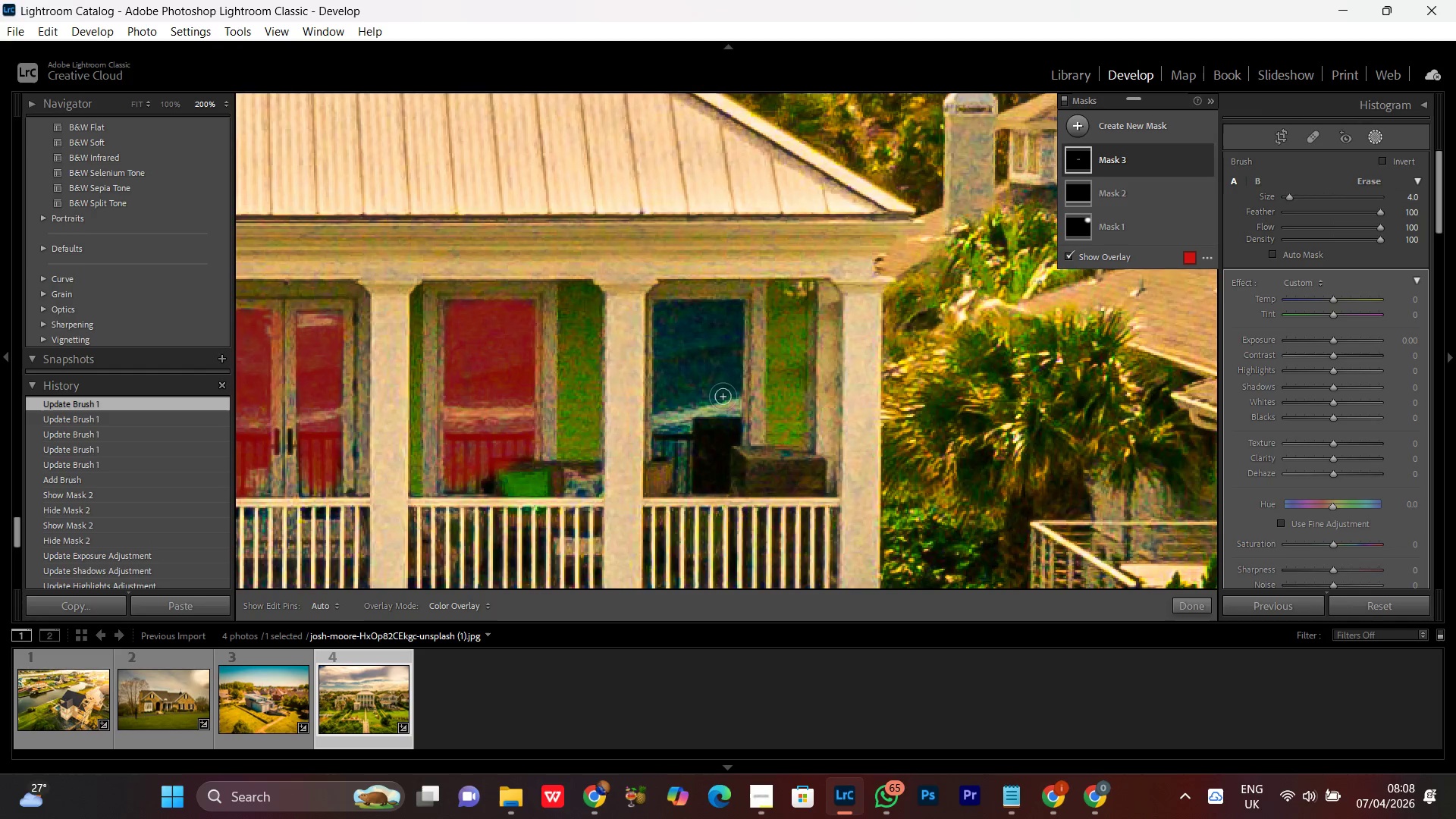 
left_click_drag(start_coordinate=[938, 362], to_coordinate=[682, 369])
 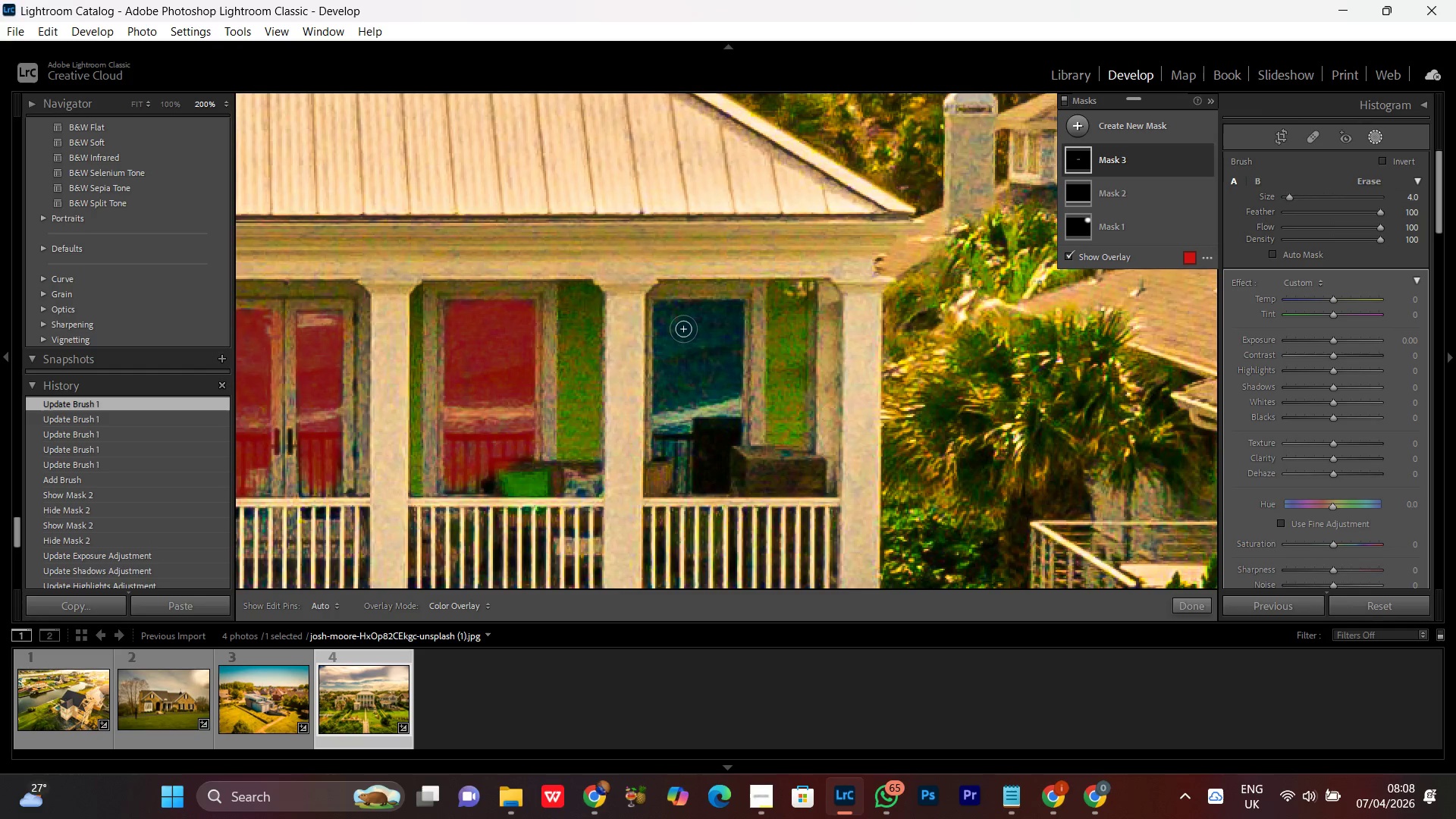 
scroll: coordinate [683, 328], scroll_direction: up, amount: 2.0
 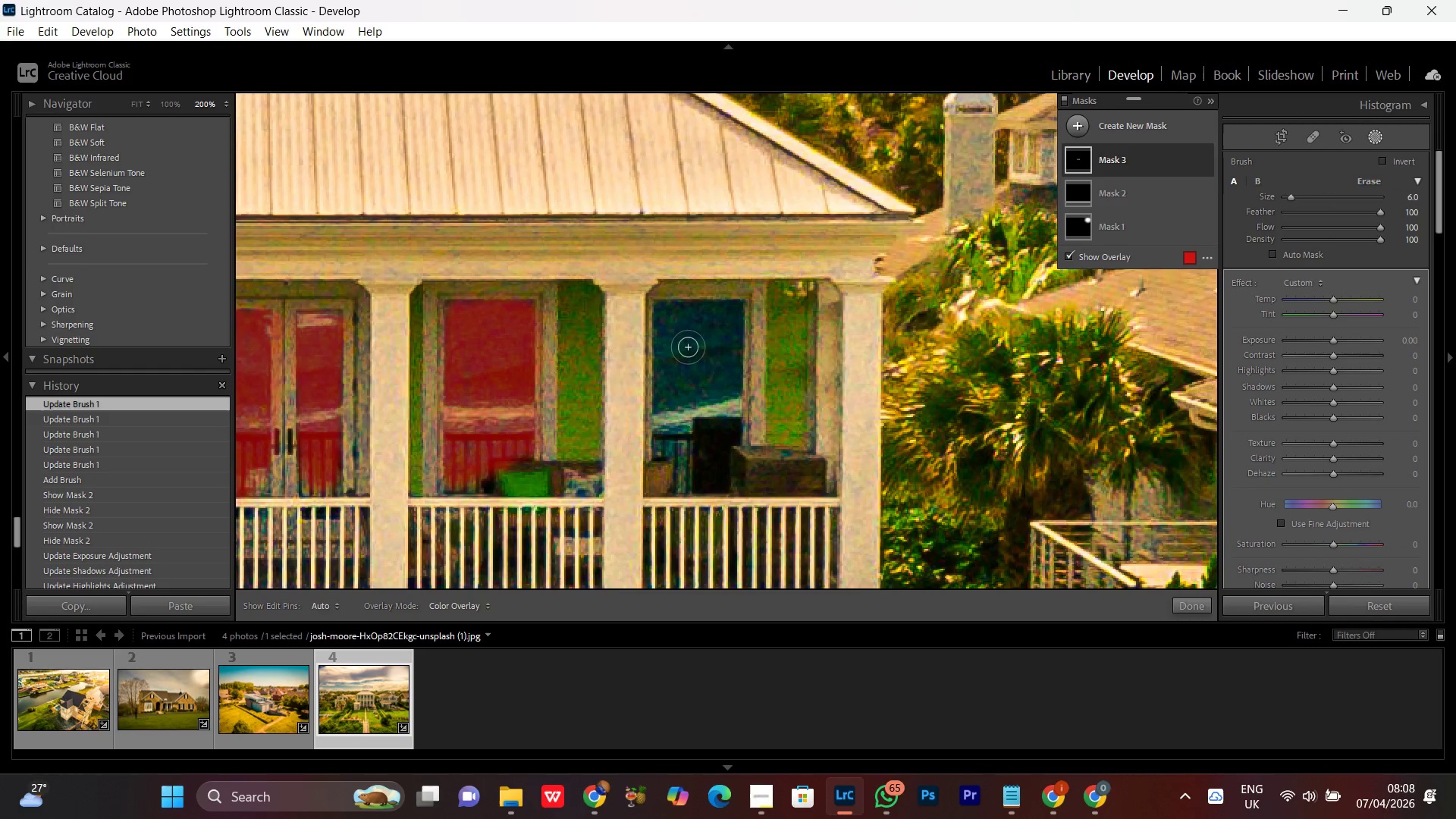 
scroll: coordinate [686, 377], scroll_direction: down, amount: 1.0
 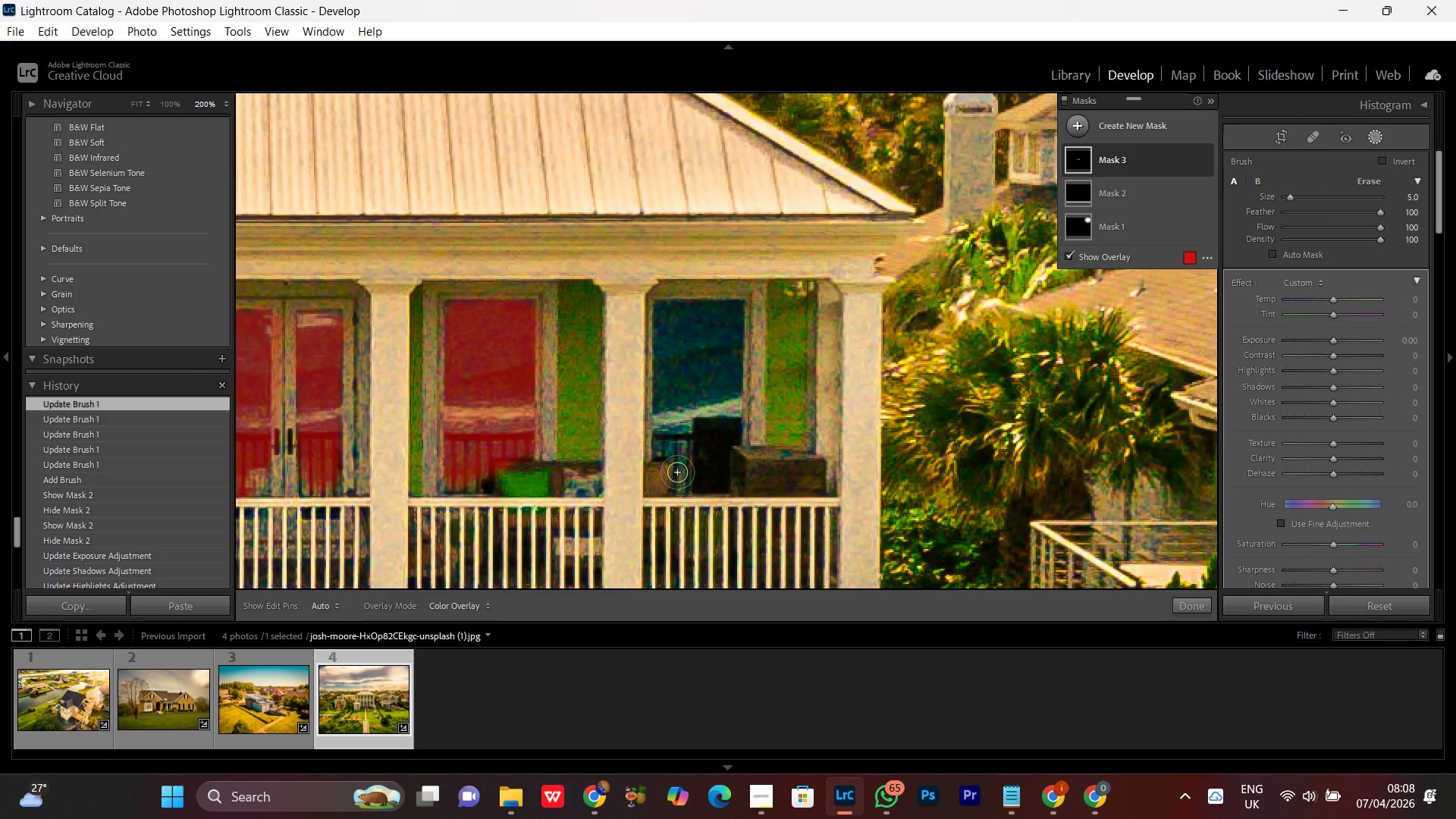 
left_click_drag(start_coordinate=[677, 472], to_coordinate=[687, 360])
 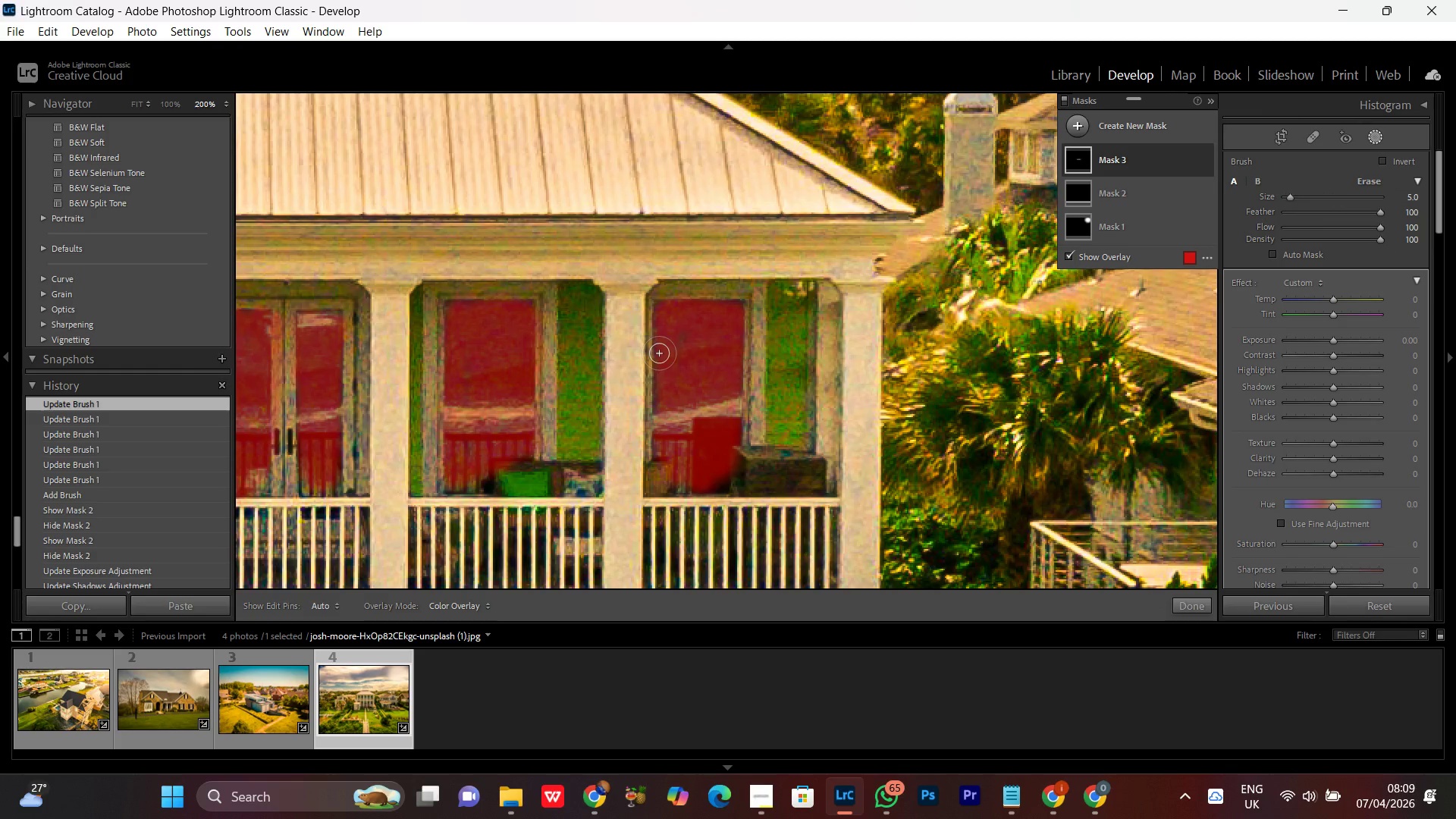 
wait(15.11)
 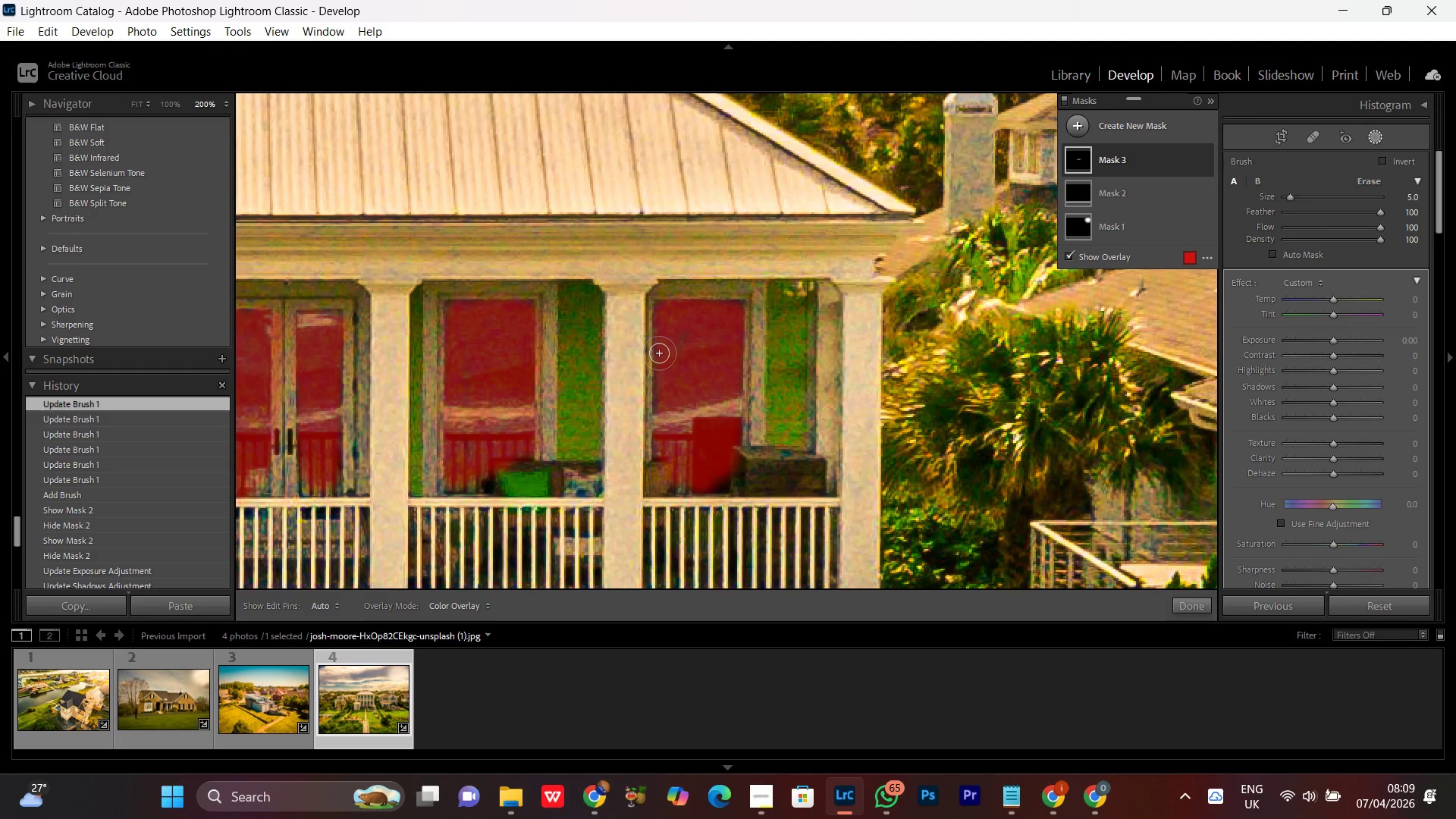 
key(Control+Minus)
 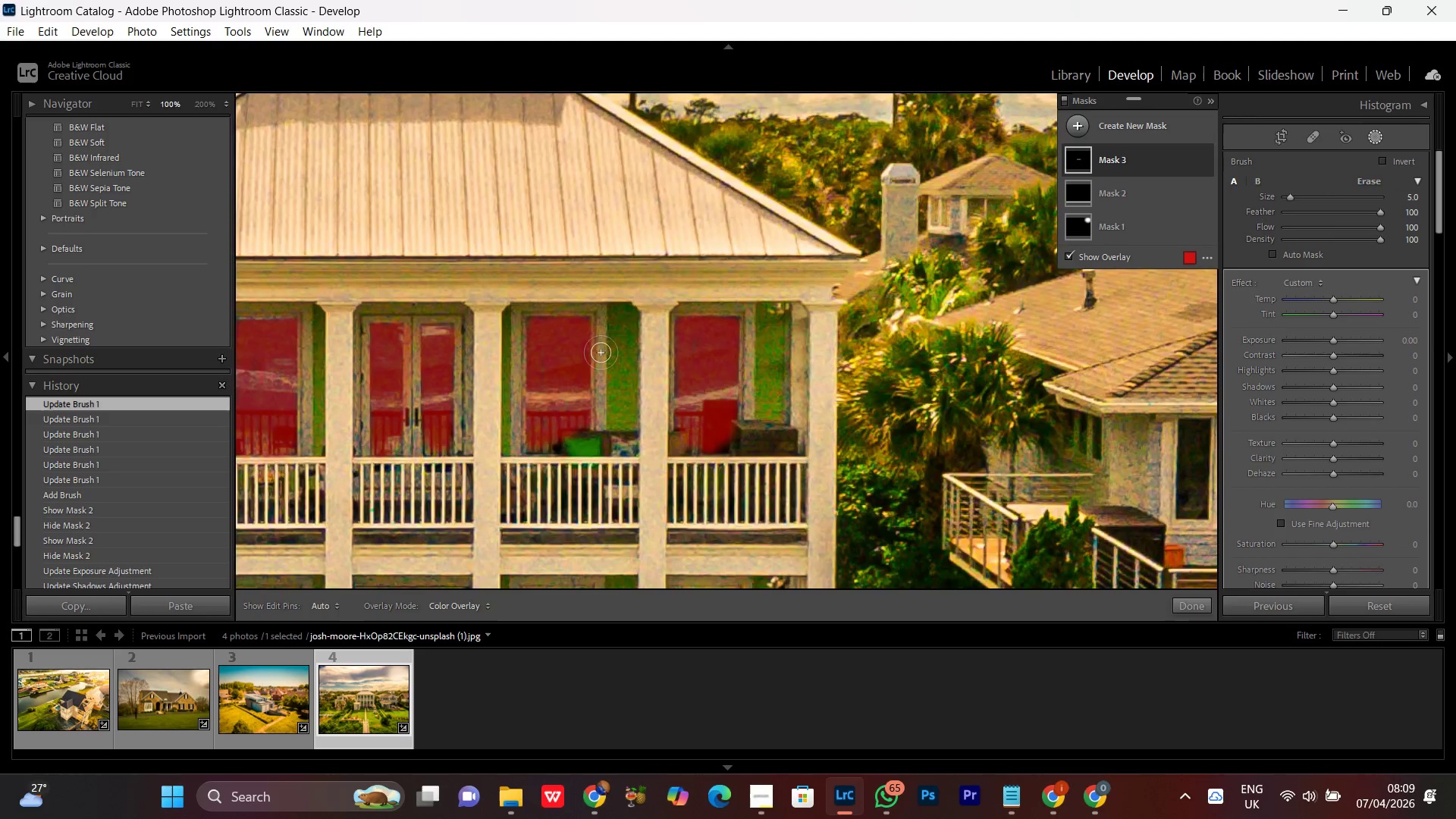 
key(Control+Minus)
 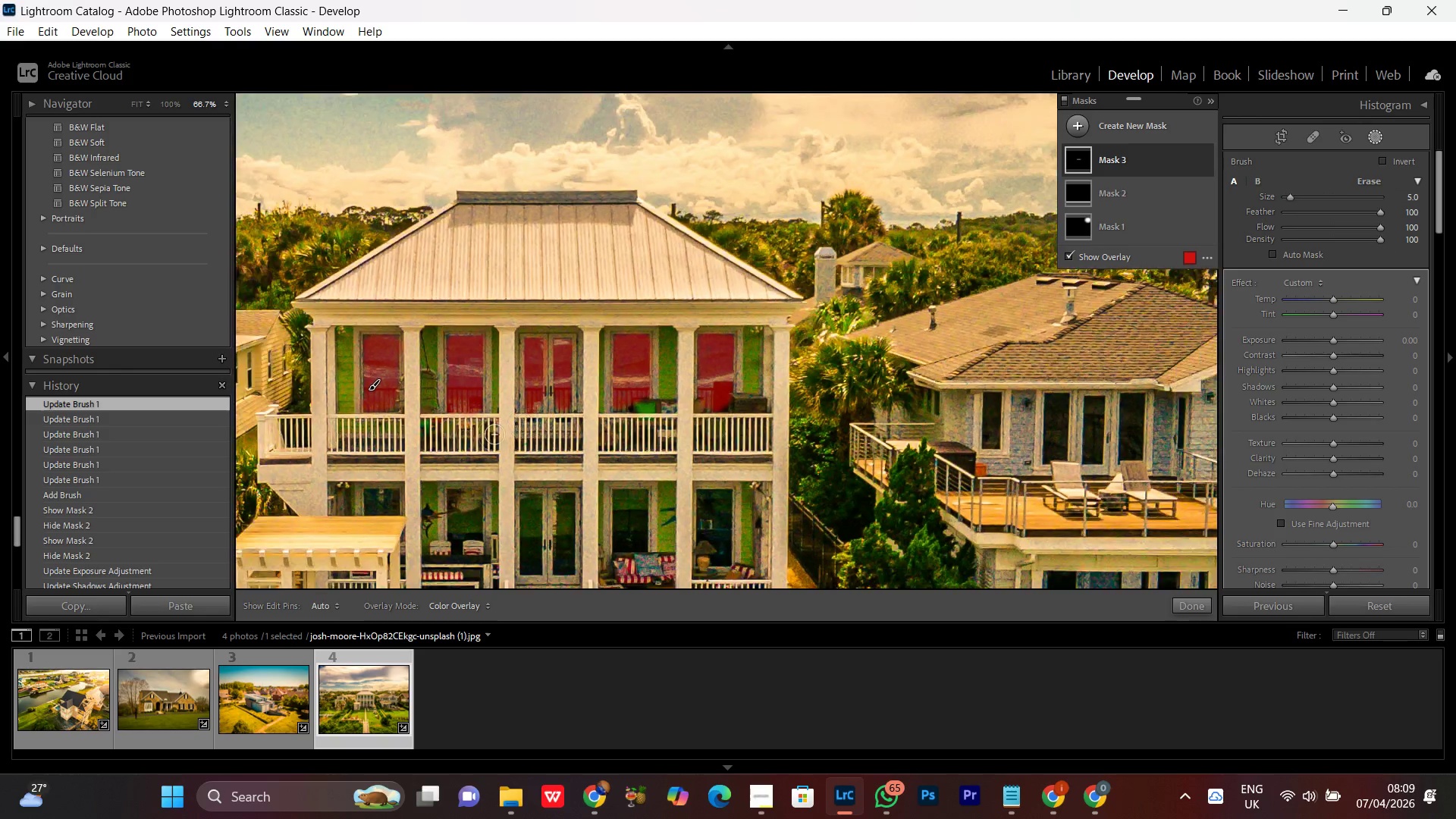 
key(Control+Minus)
 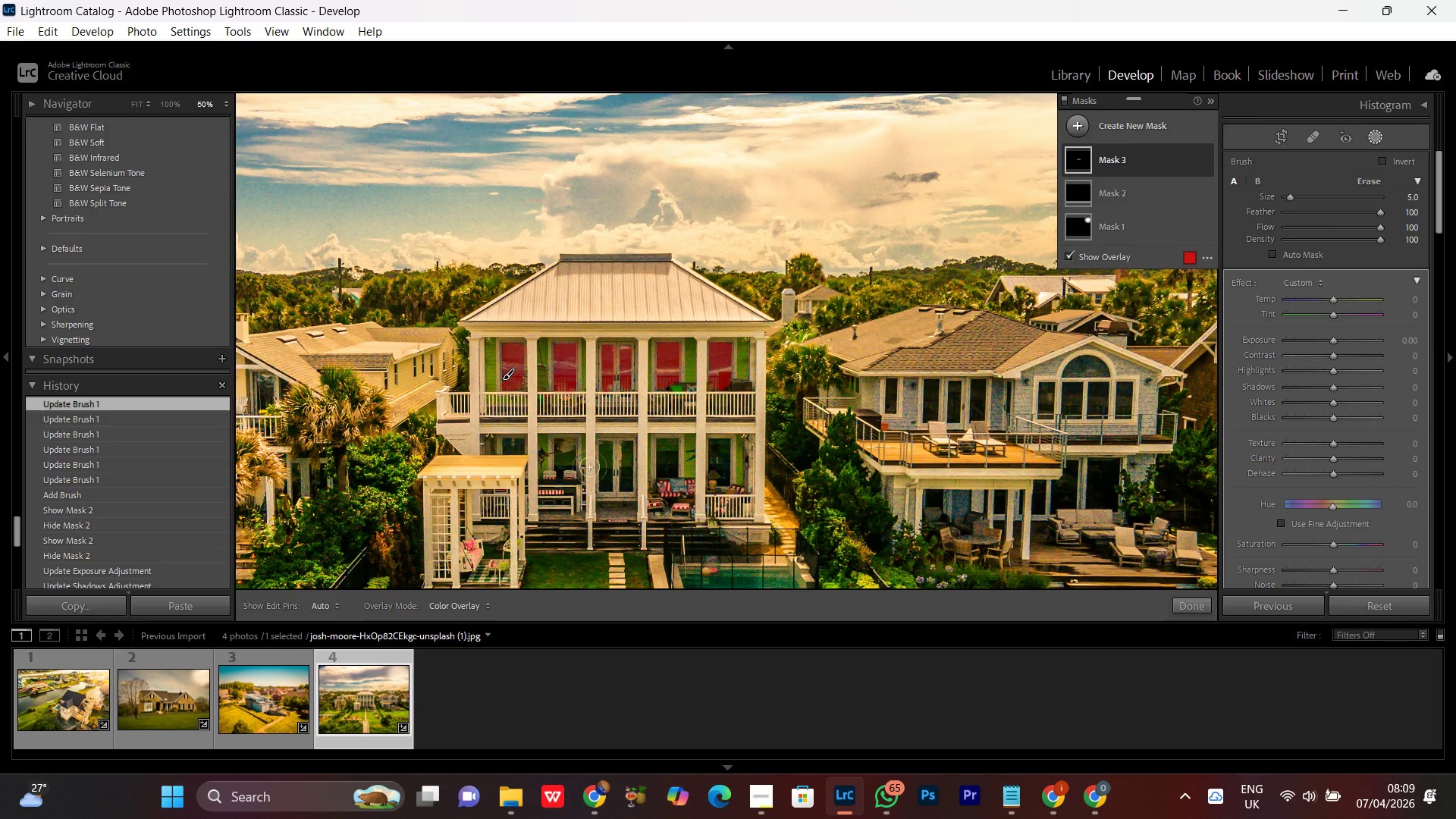 
key(Control+Minus)
 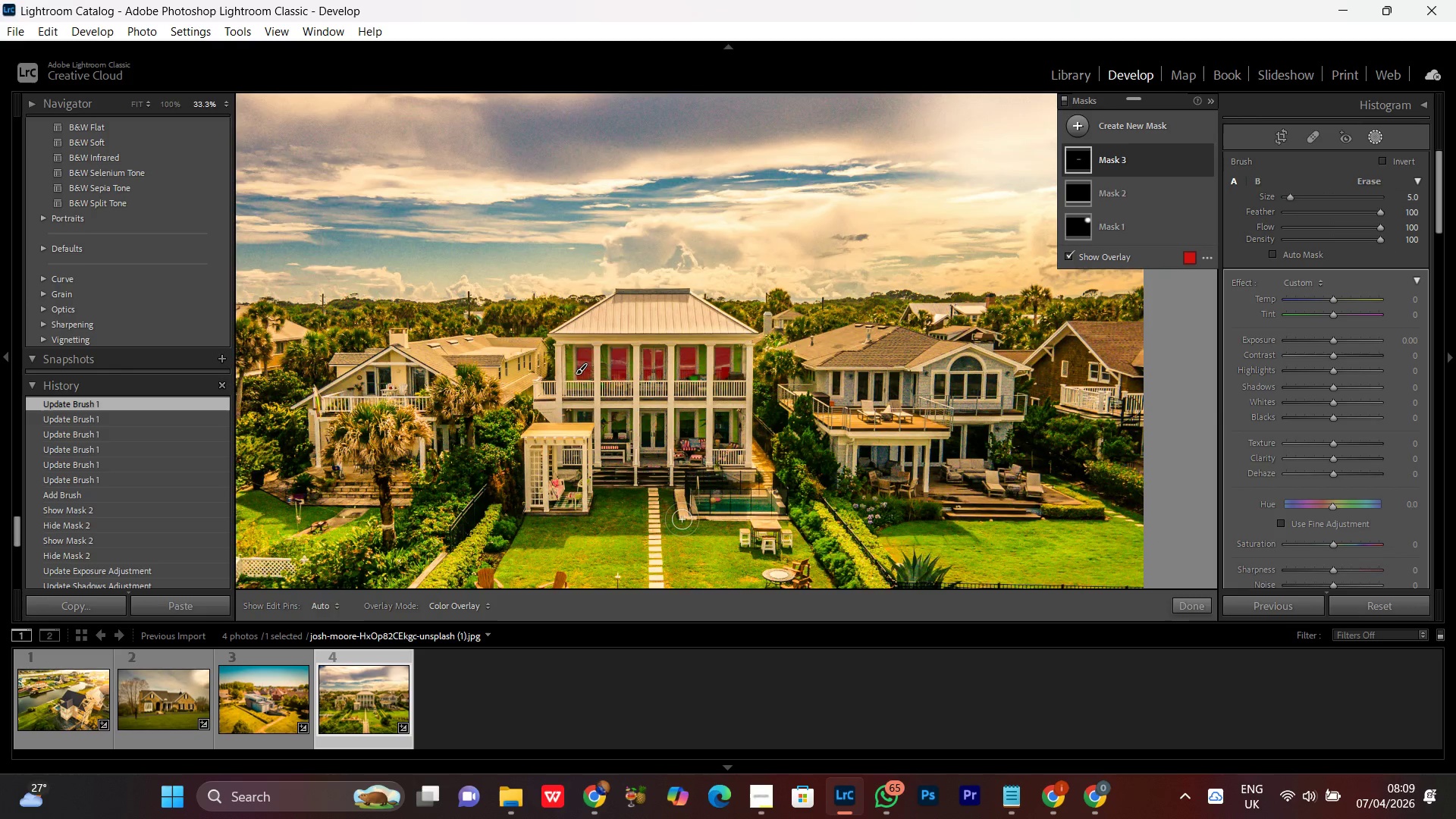 
key(Control+Equal)
 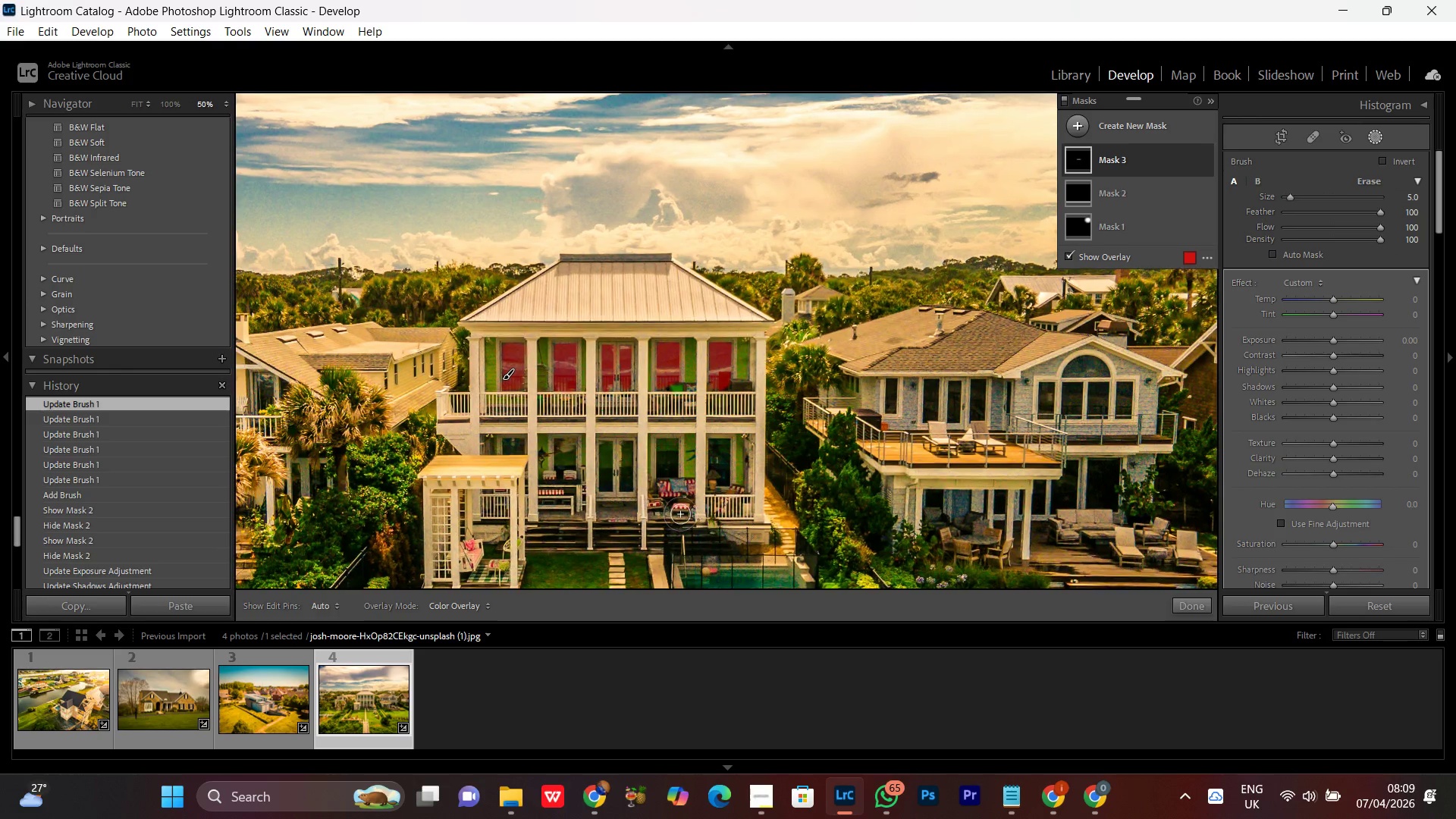 
key(Control+Equal)
 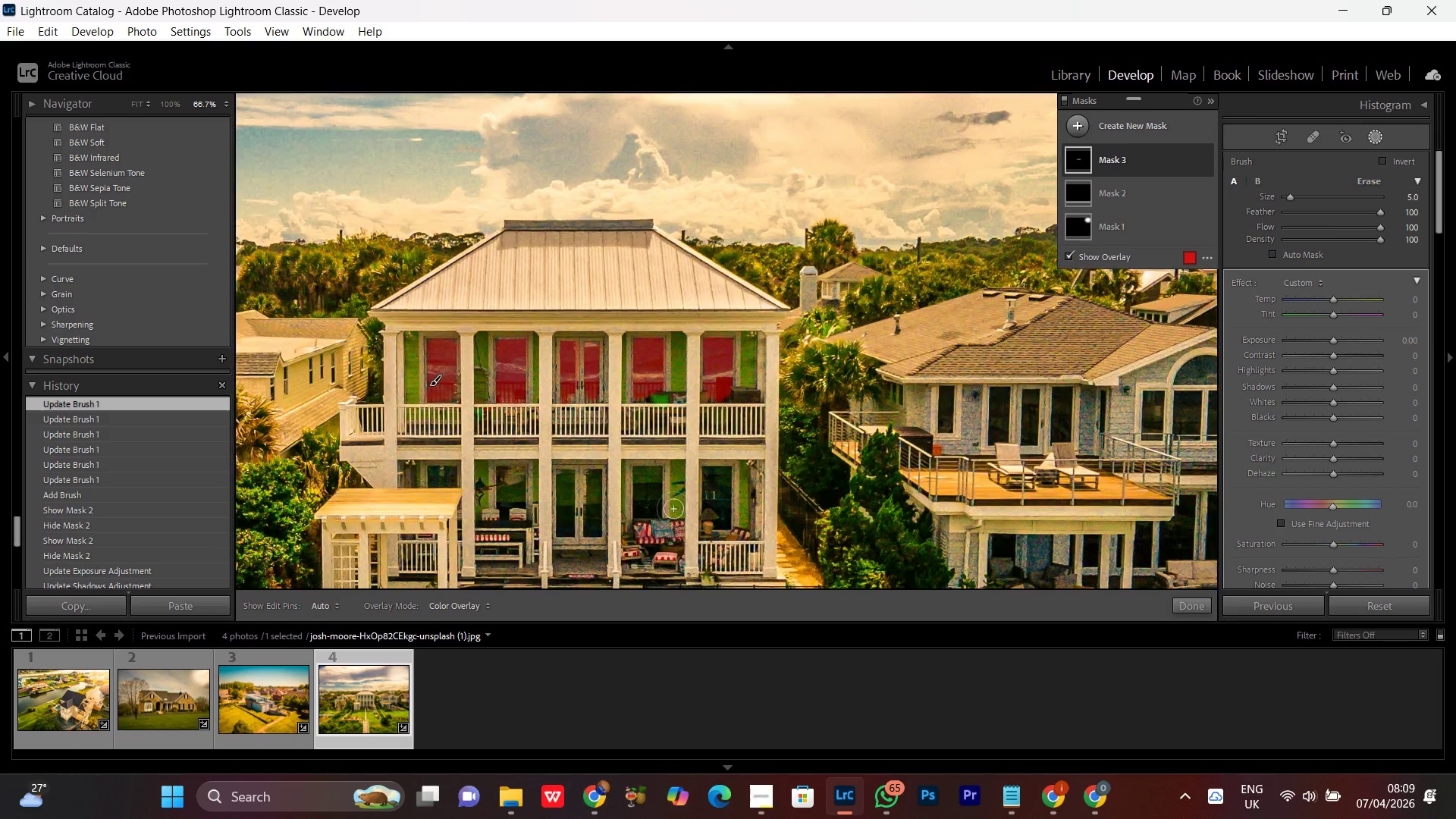 
key(Control+Equal)
 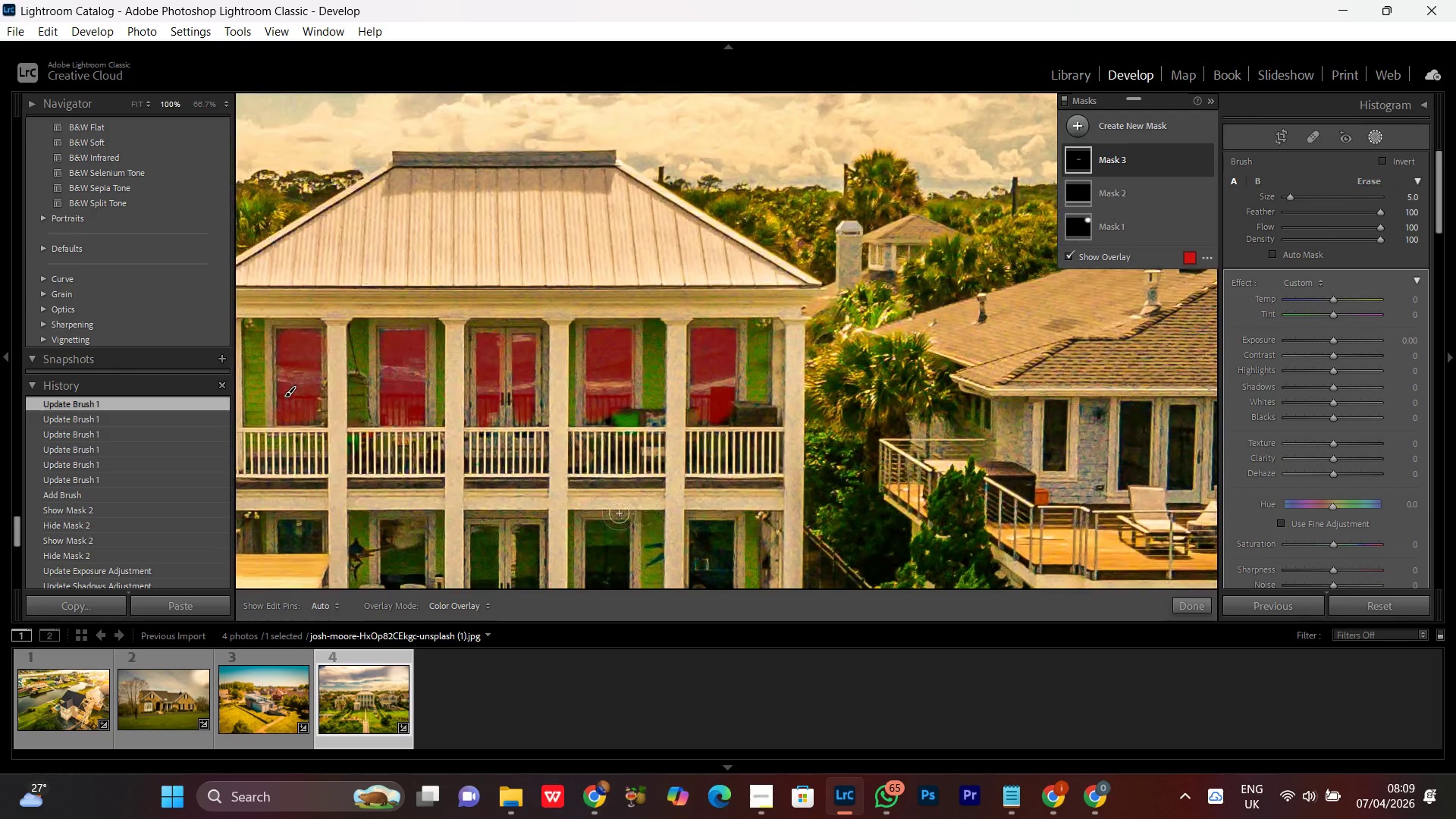 
key(Control+Equal)
 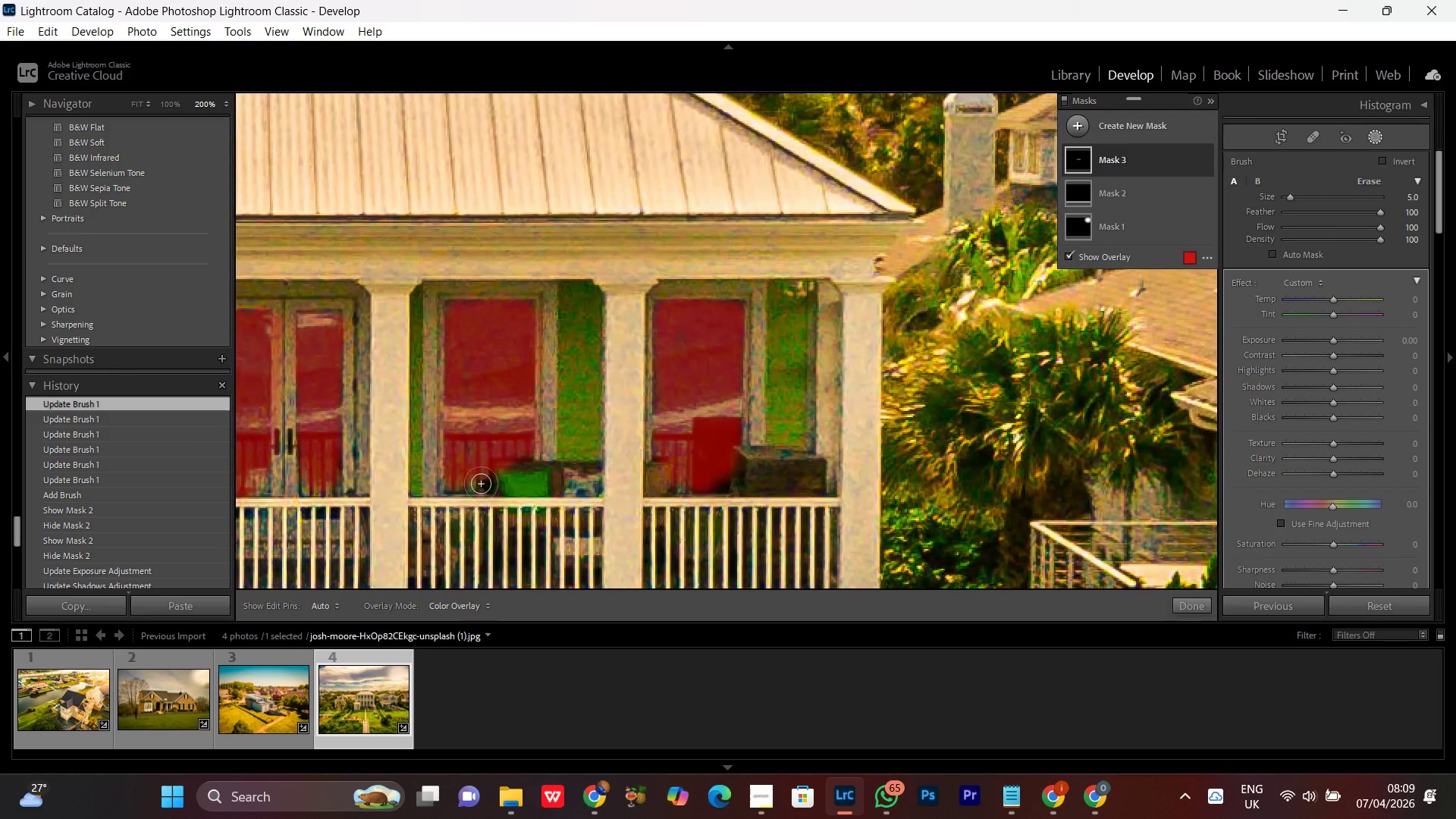 
hold_key(key=Space, duration=1.52)
 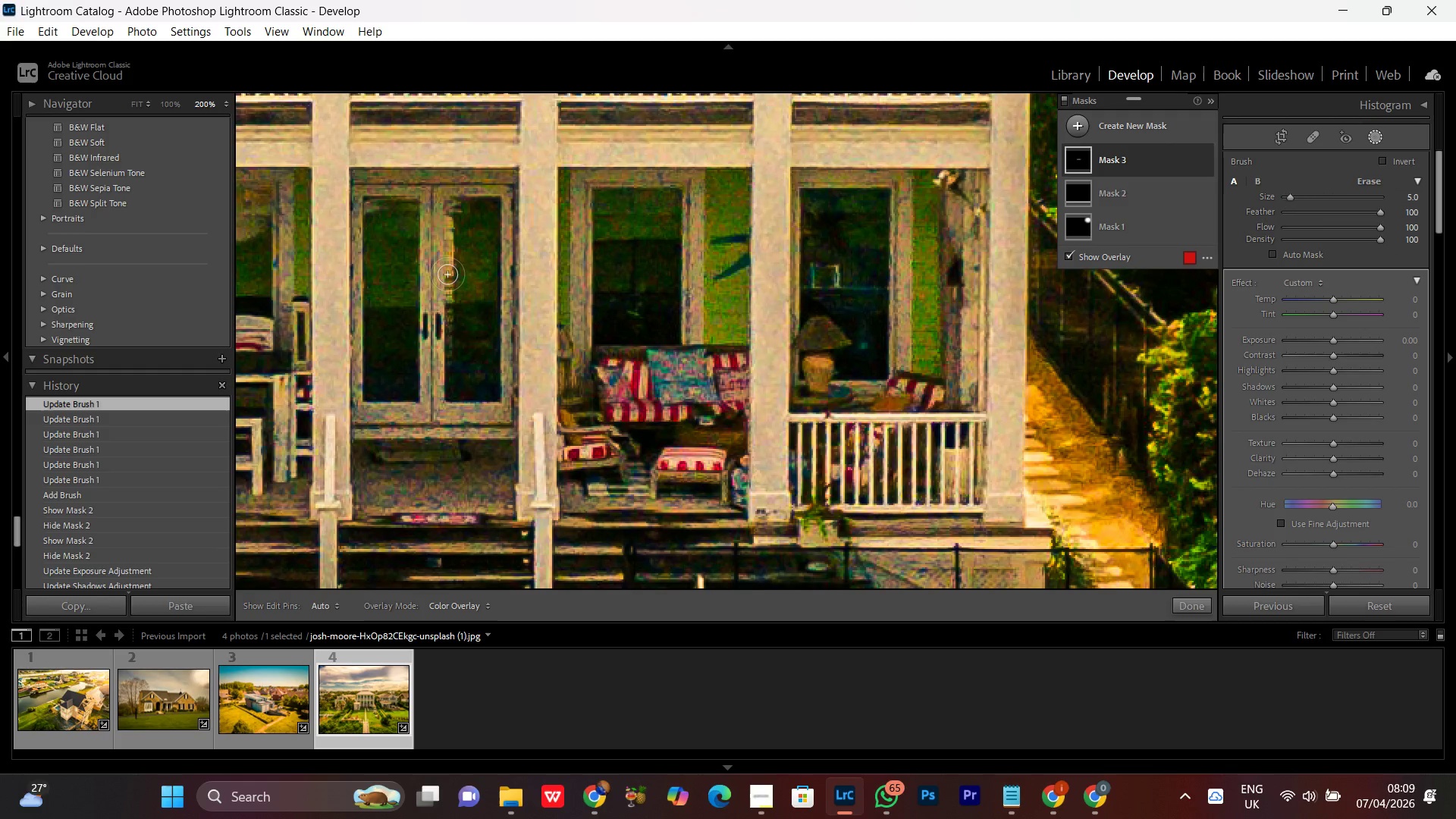 
left_click_drag(start_coordinate=[457, 492], to_coordinate=[554, 264])
 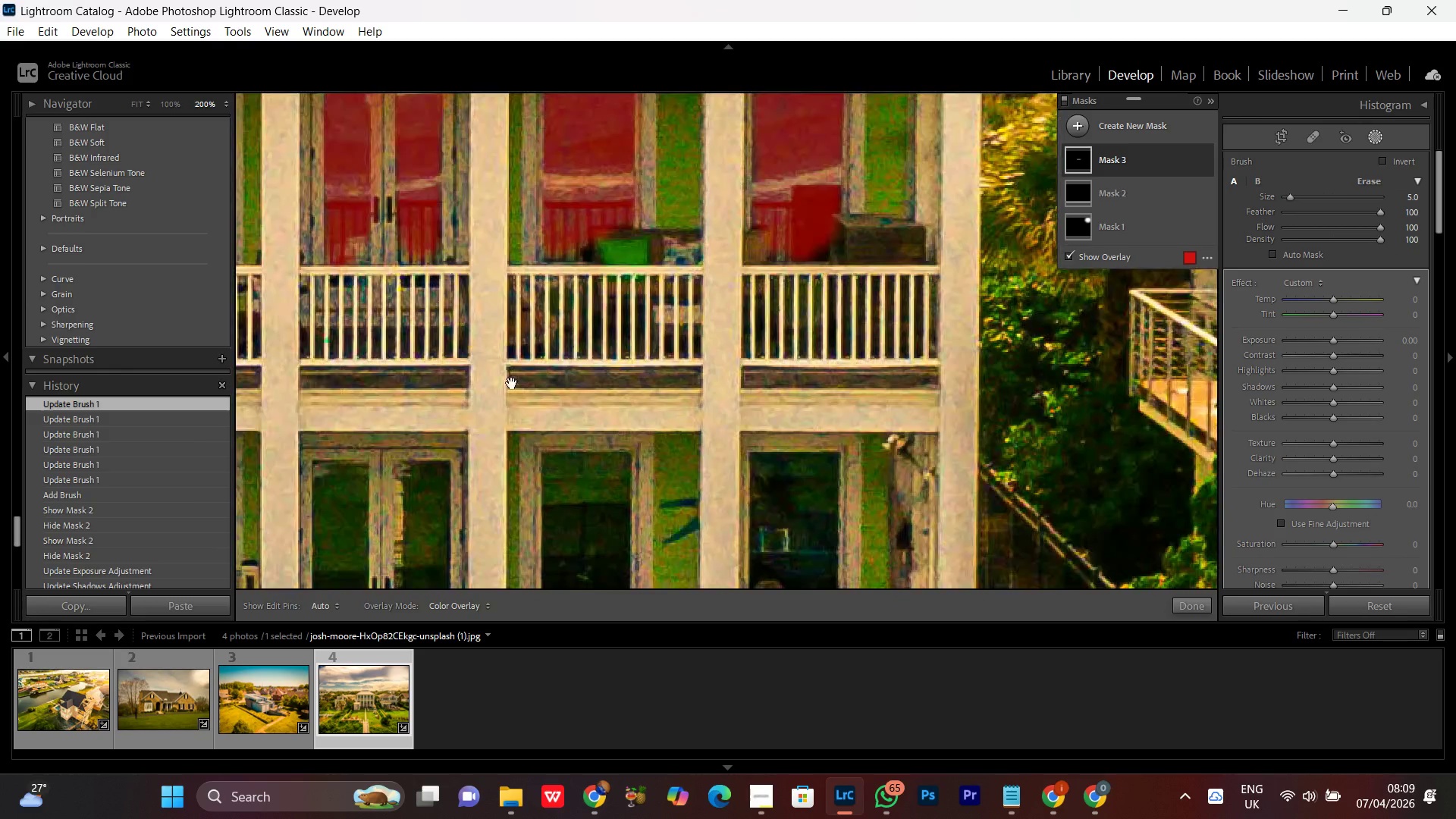 
left_click_drag(start_coordinate=[511, 385], to_coordinate=[526, 128])
 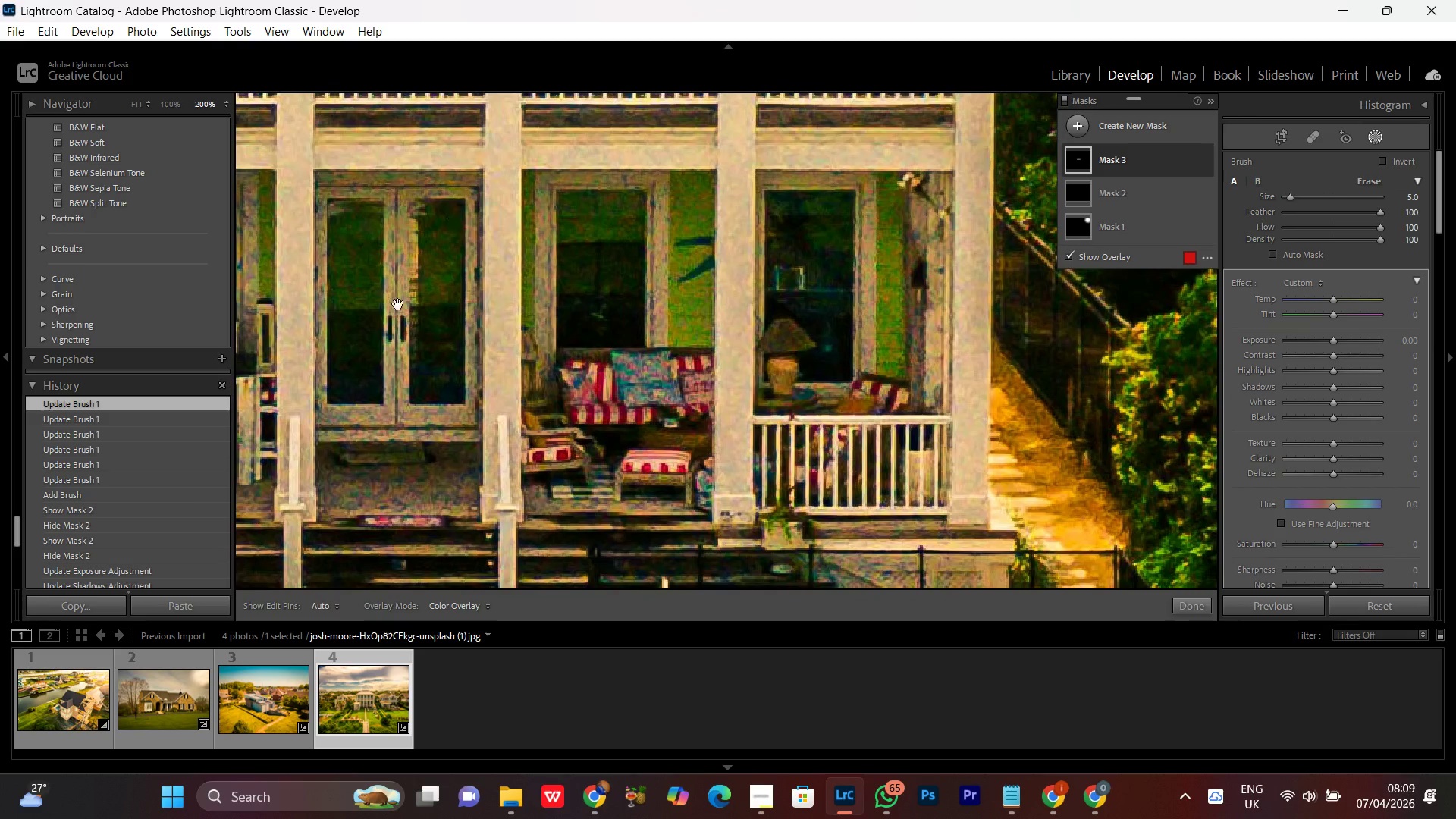 
left_click_drag(start_coordinate=[398, 304], to_coordinate=[434, 302])
 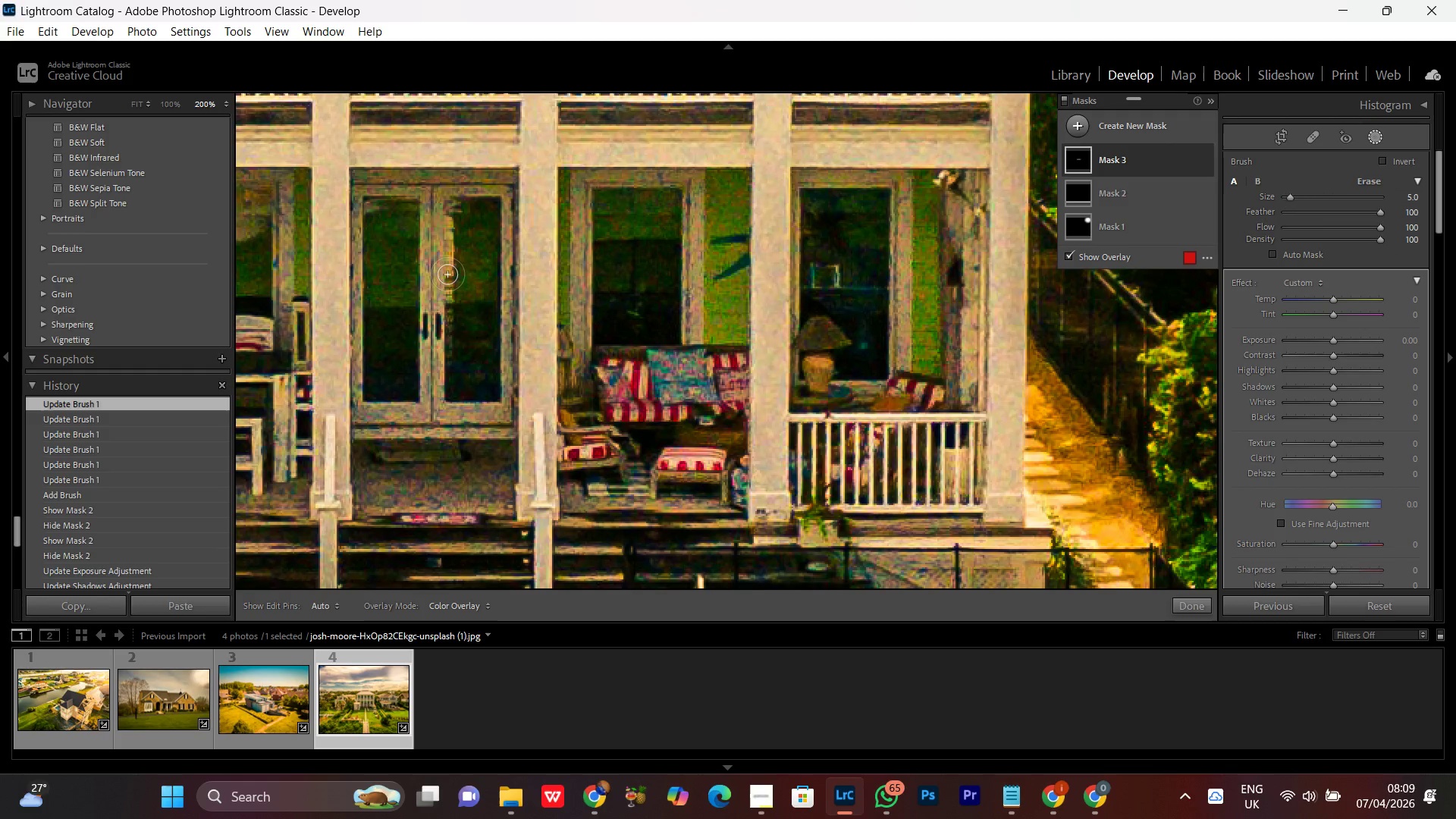 
key(Space)
 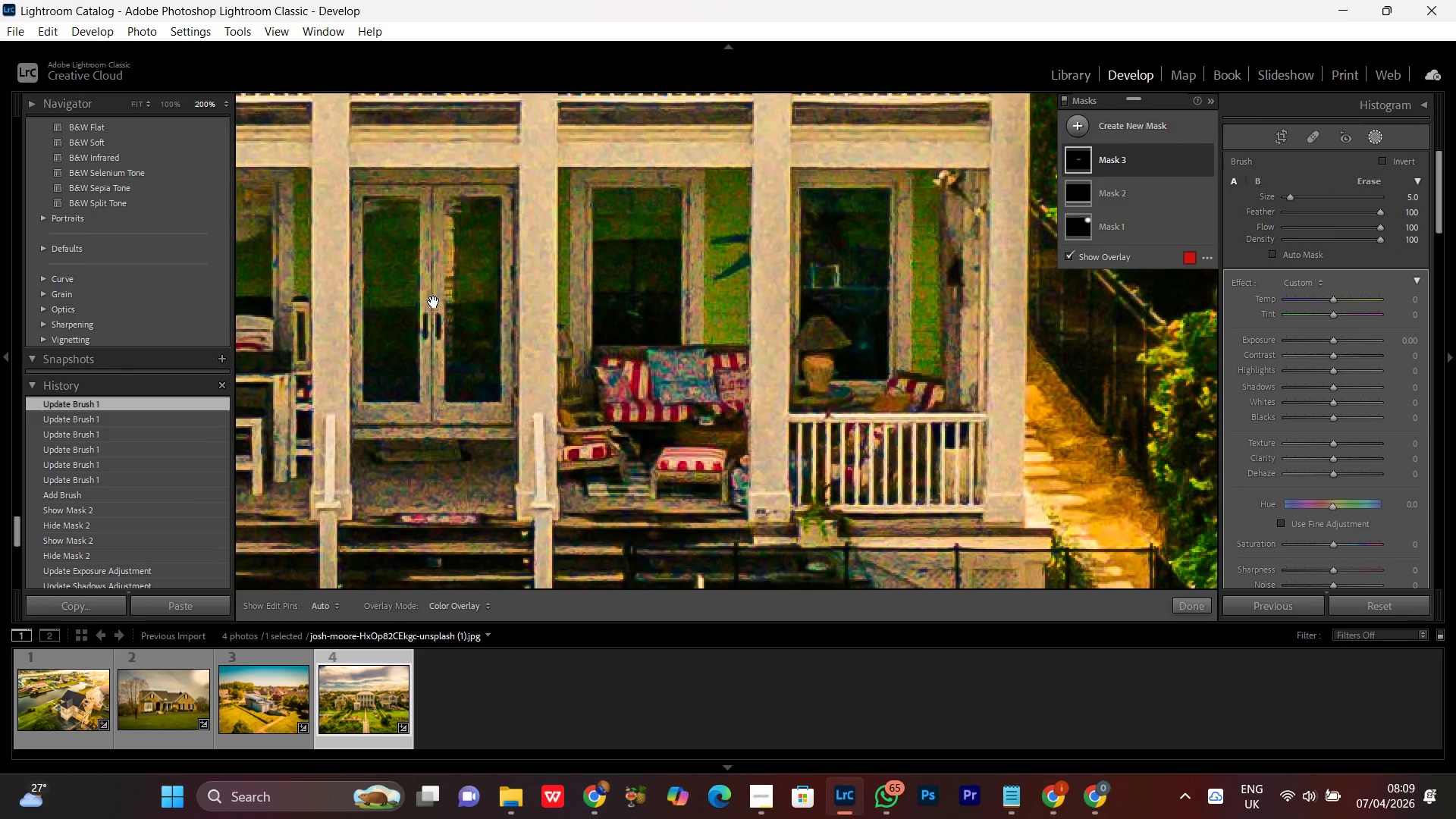 
key(Space)
 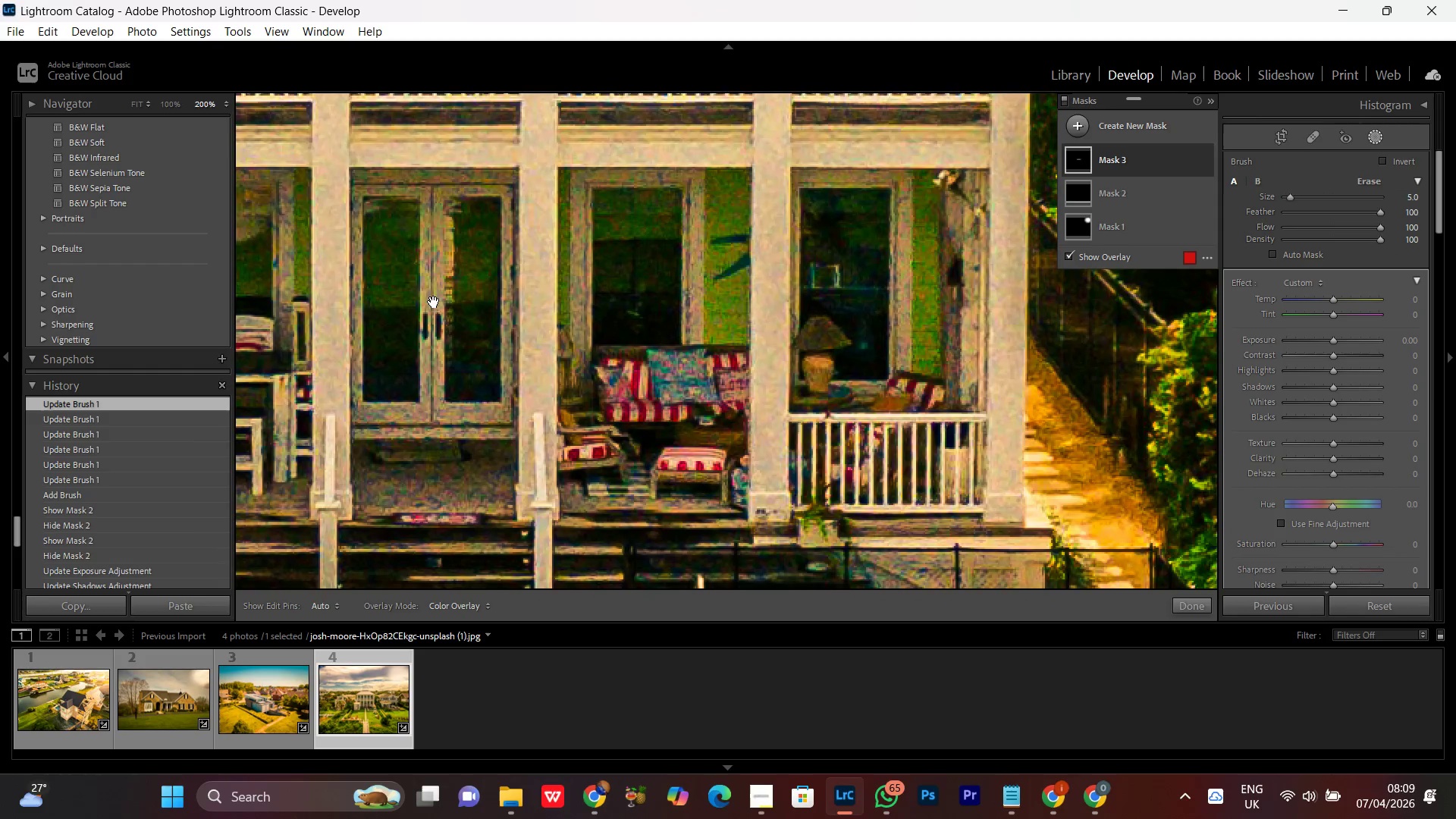 
key(Space)
 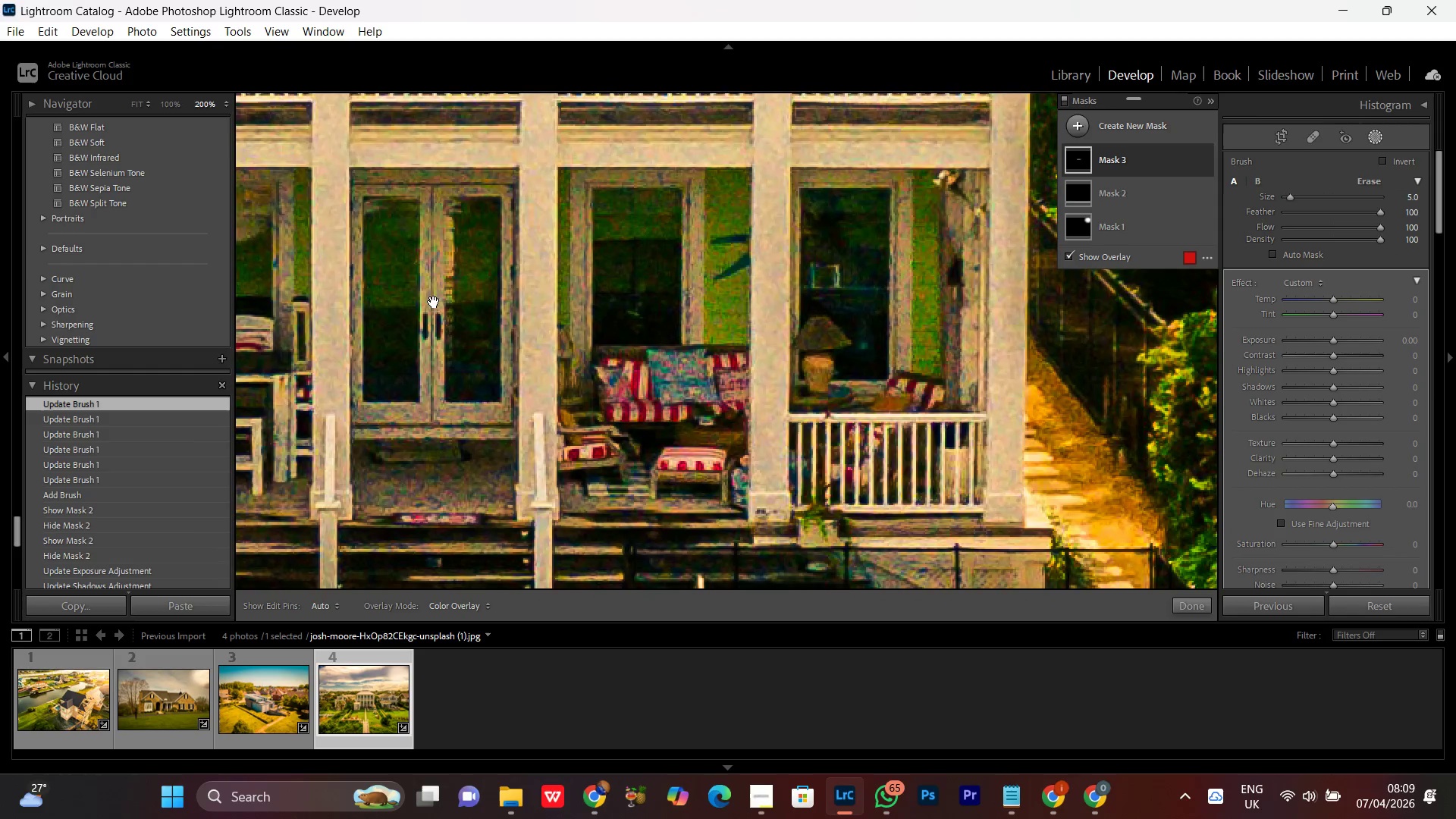 
key(Space)
 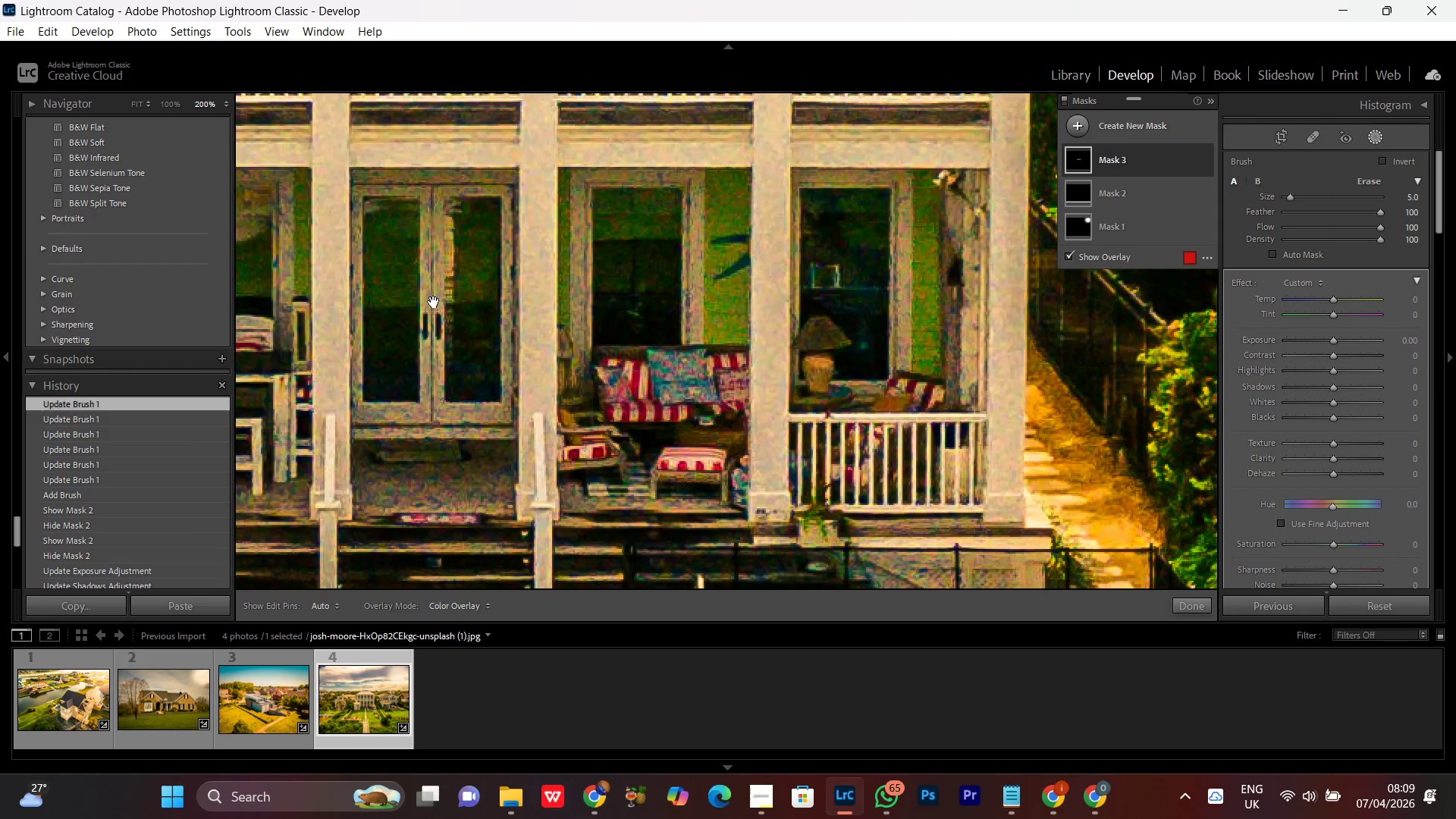 
key(Space)
 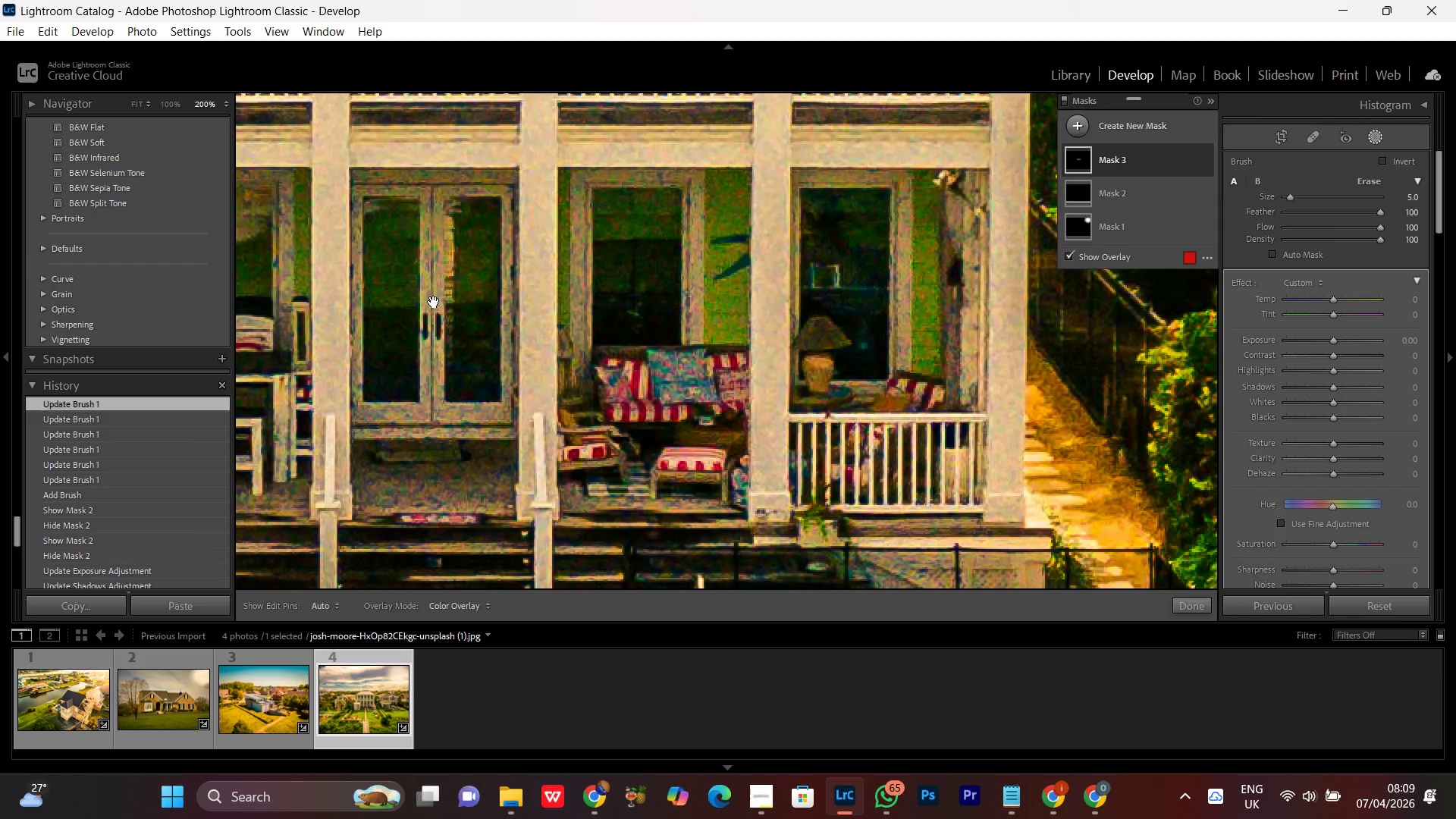 
key(Space)
 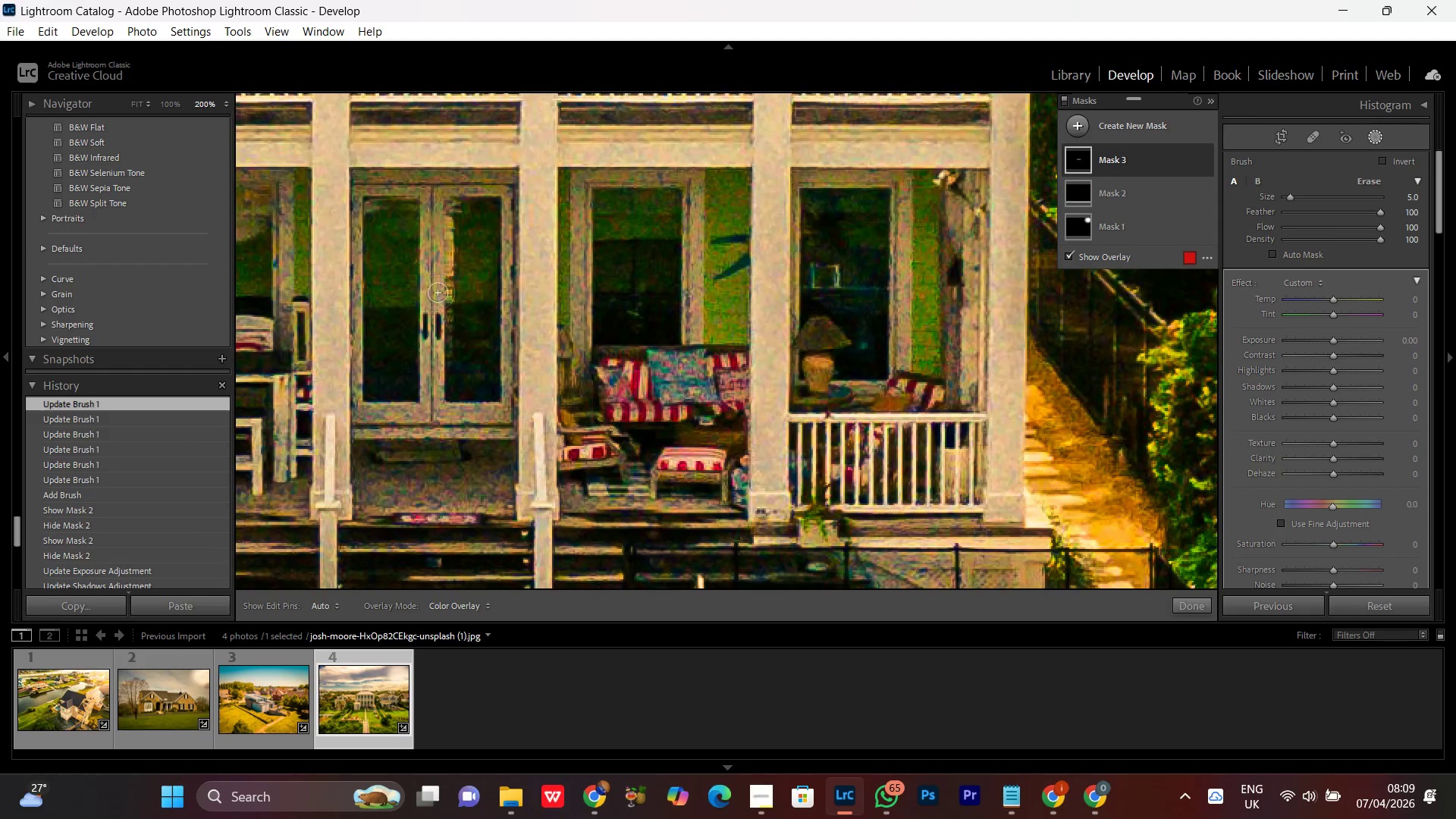 
key(Space)
 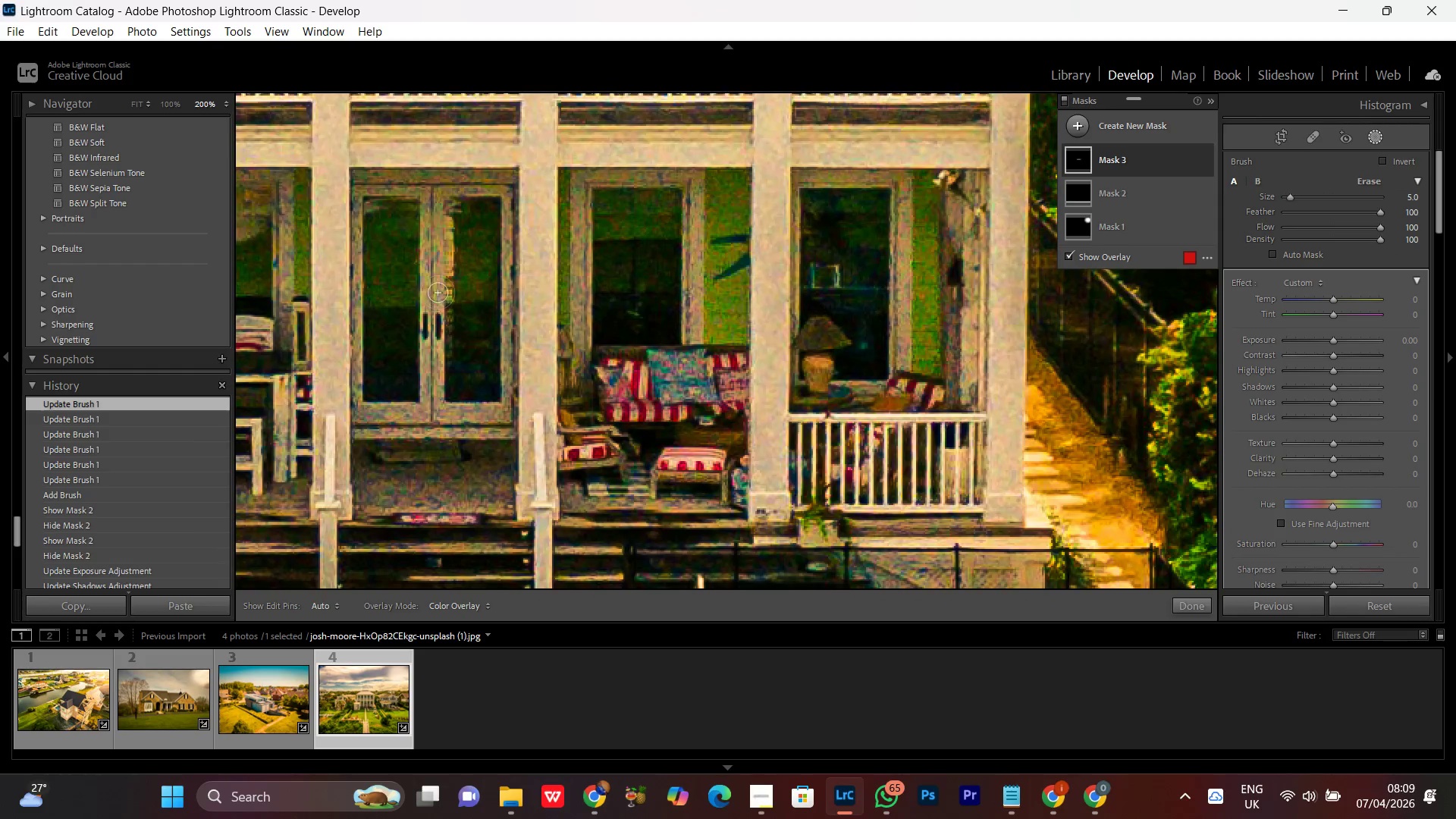 
key(Space)
 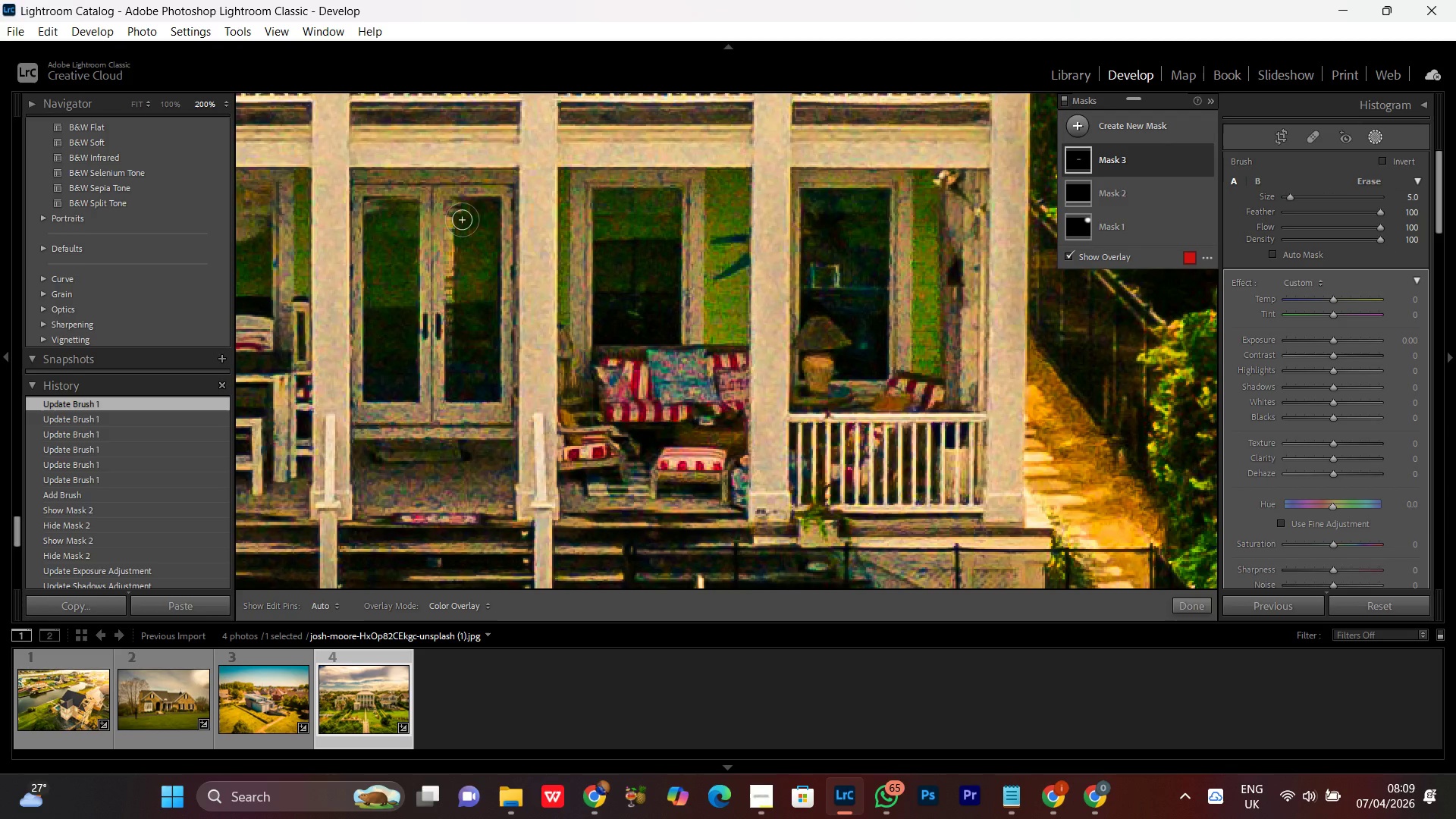 
left_click_drag(start_coordinate=[461, 218], to_coordinate=[485, 221])
 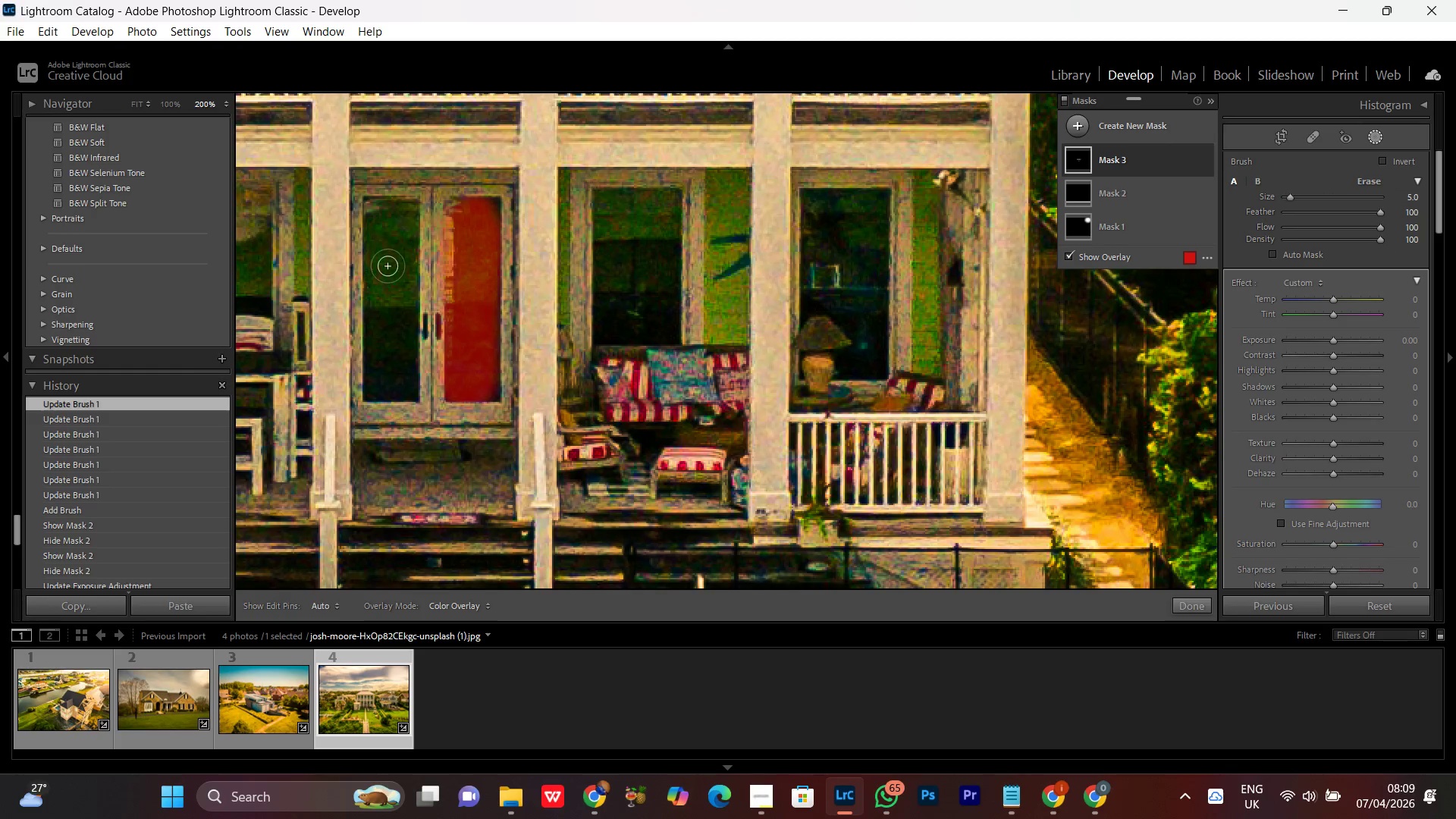 
wait(6.86)
 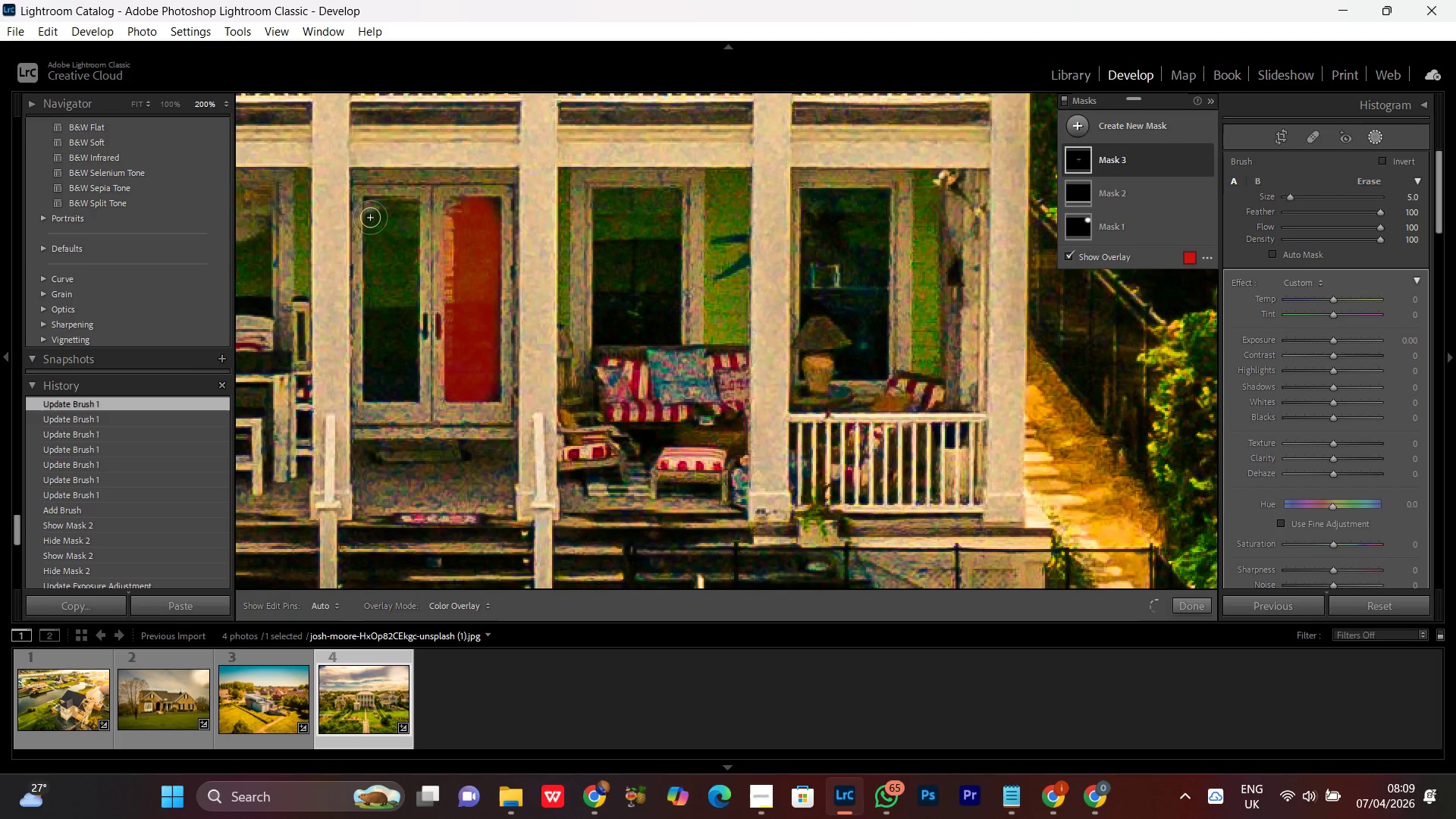 
left_click_drag(start_coordinate=[374, 213], to_coordinate=[377, 302])
 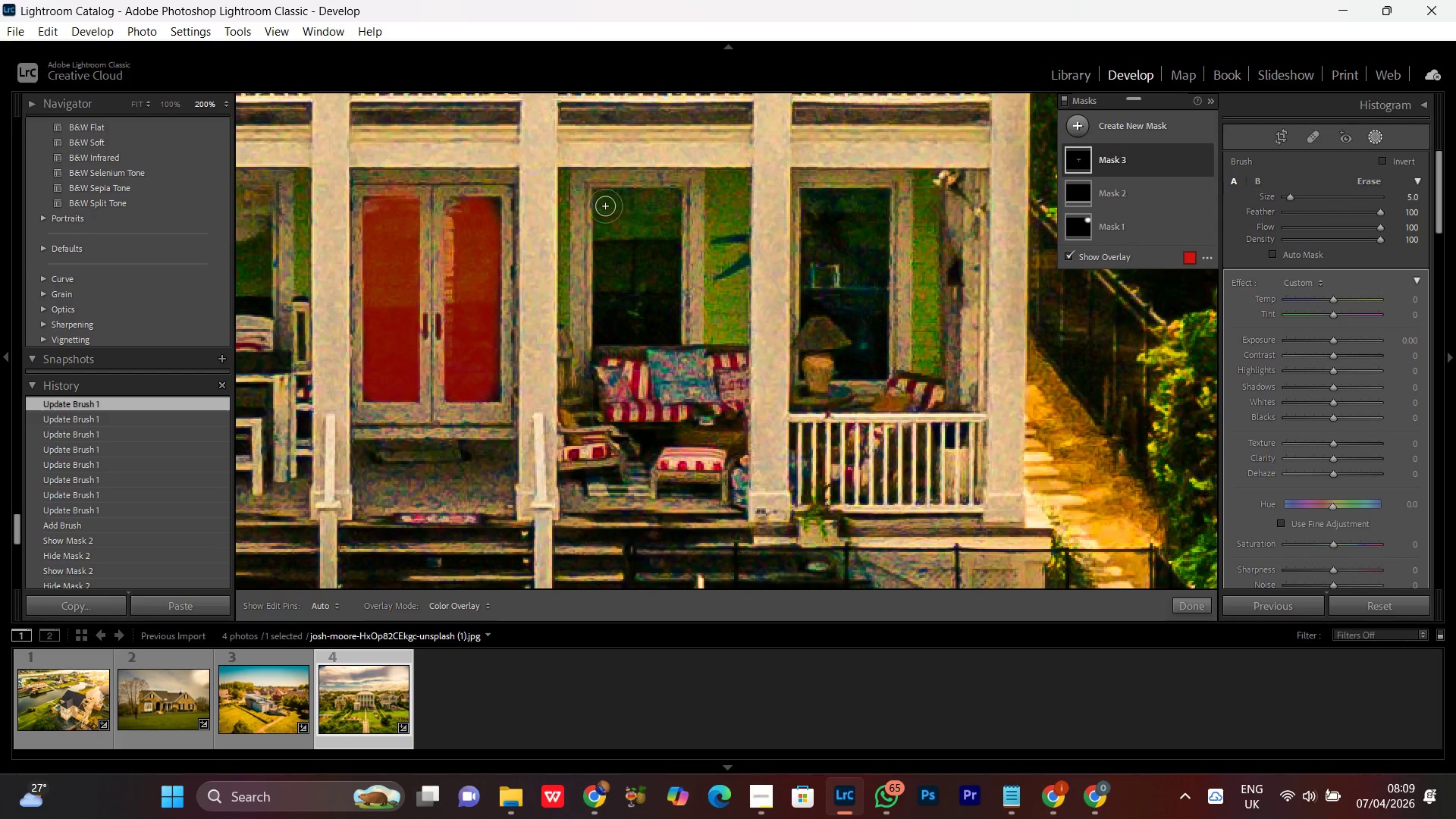 
left_click_drag(start_coordinate=[605, 202], to_coordinate=[642, 234])
 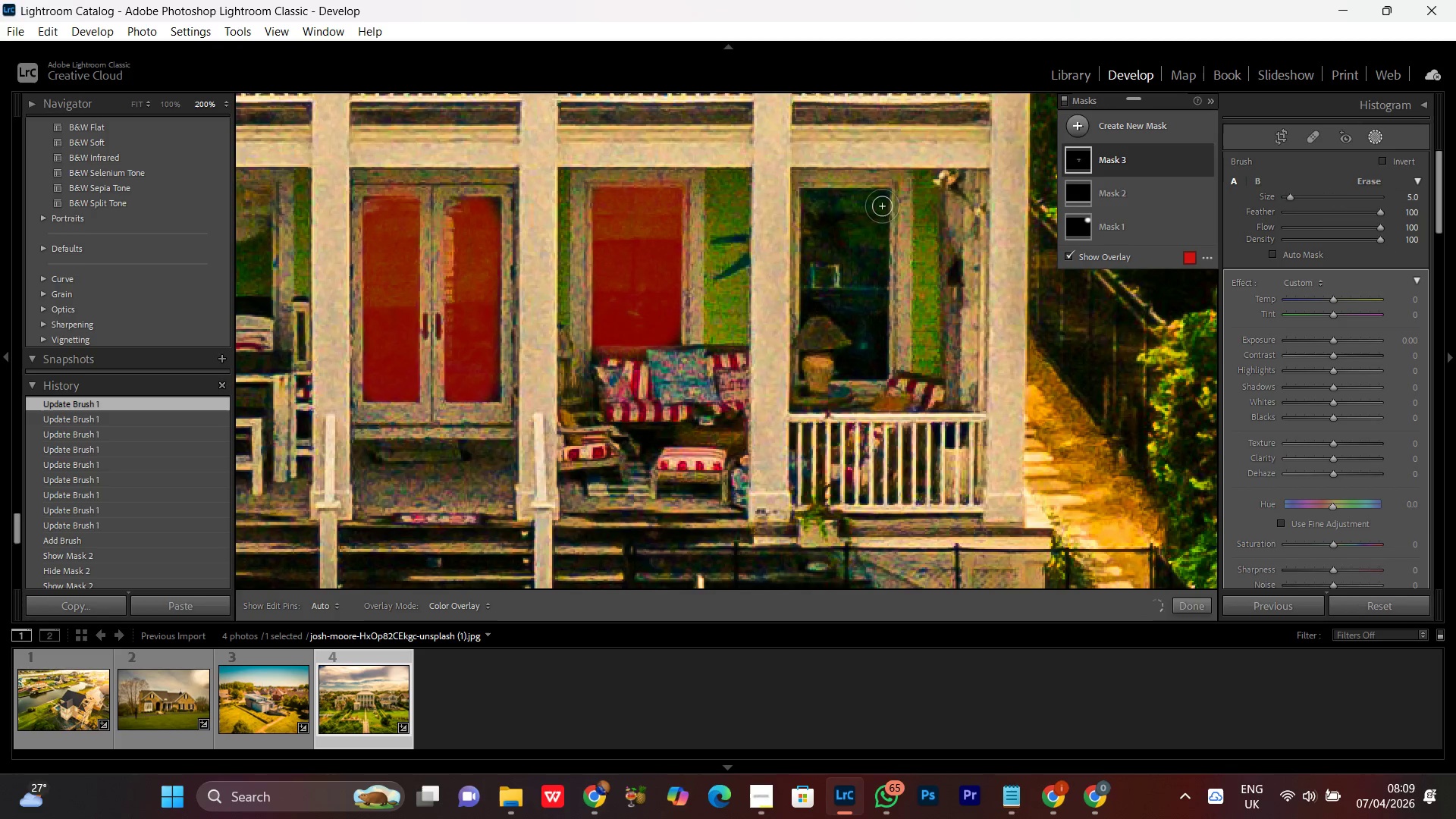 
left_click_drag(start_coordinate=[883, 199], to_coordinate=[857, 366])
 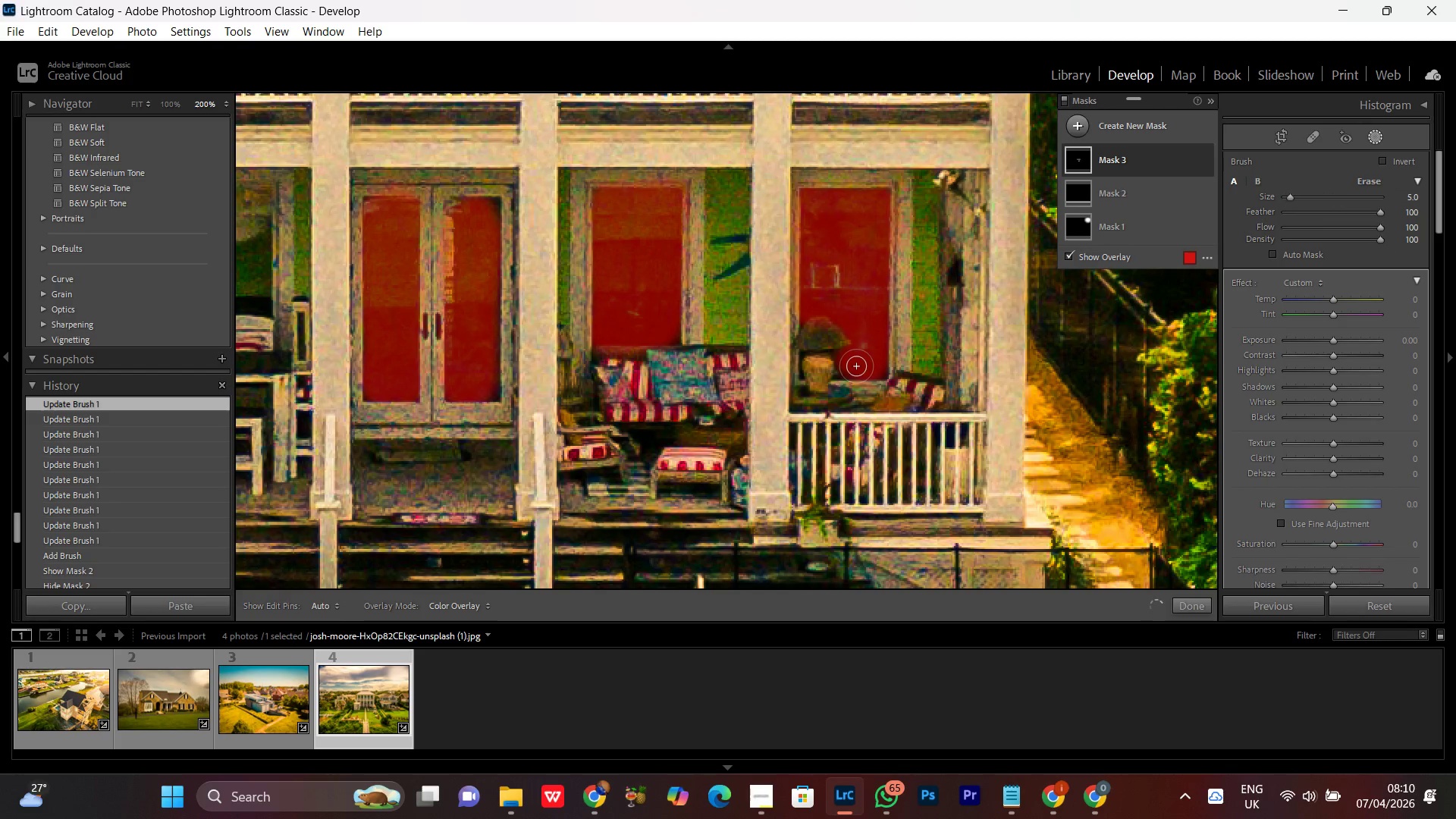 
key(Control+Minus)
 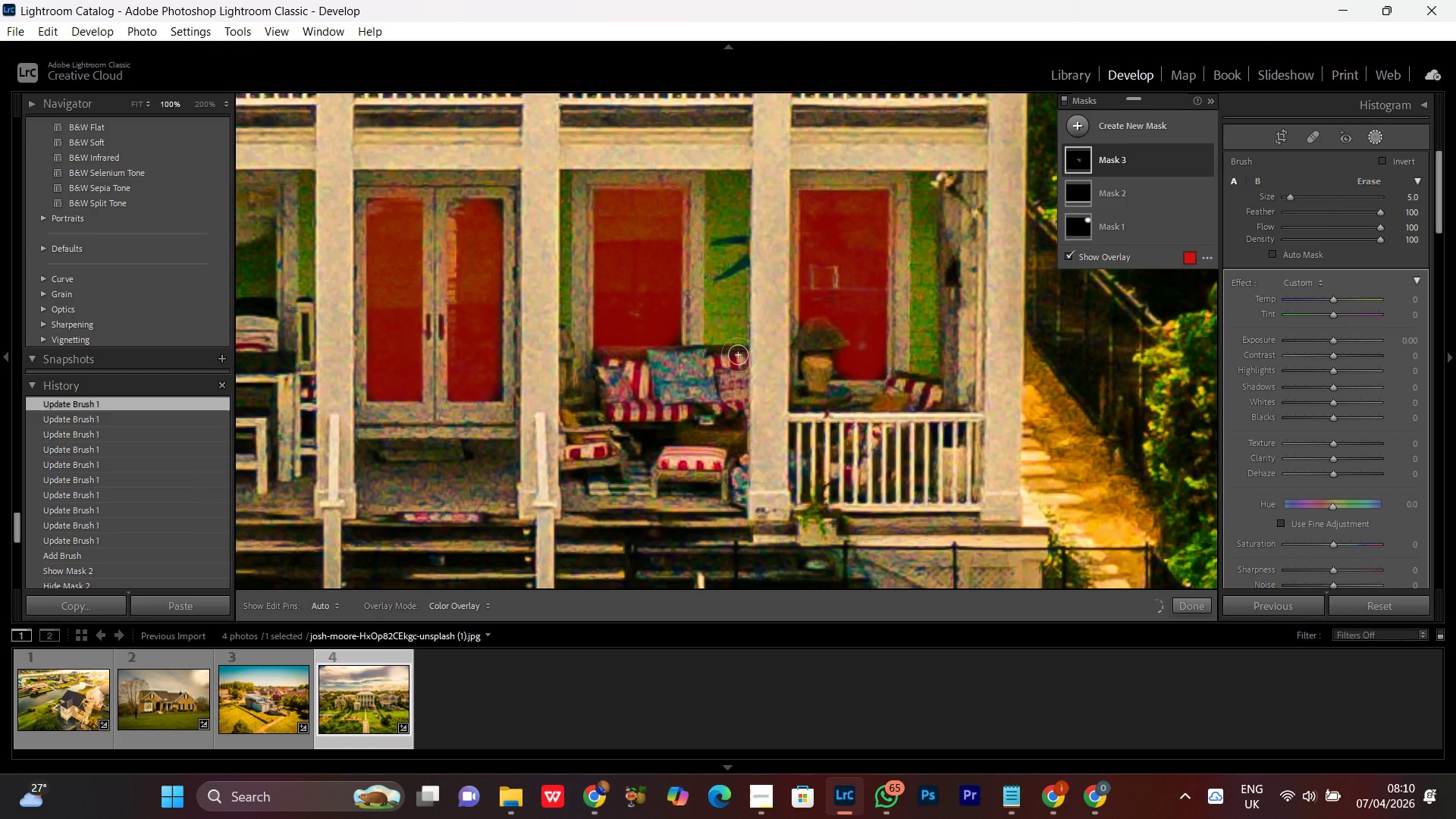 
key(Control+Minus)
 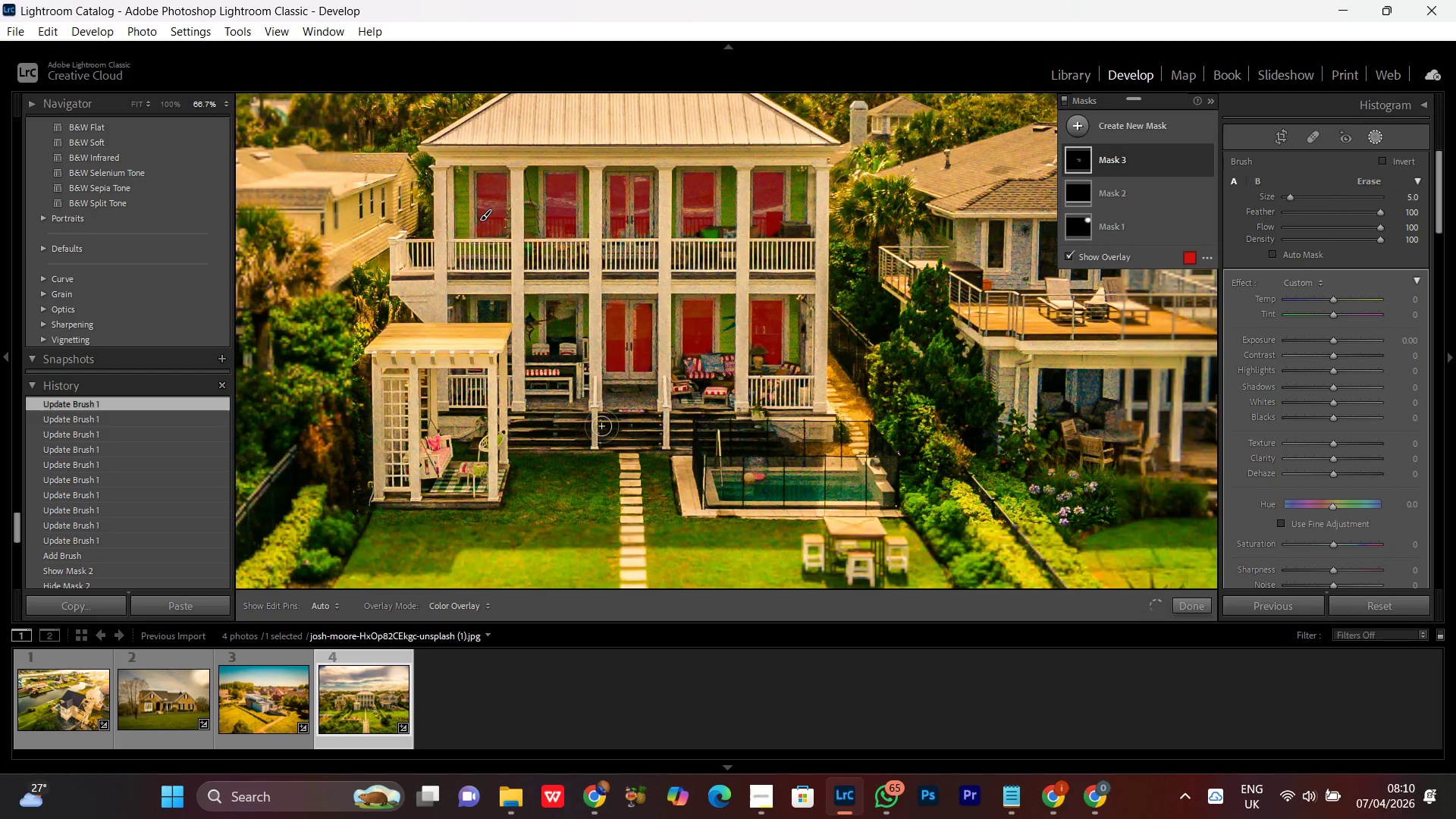 
key(Control+Minus)
 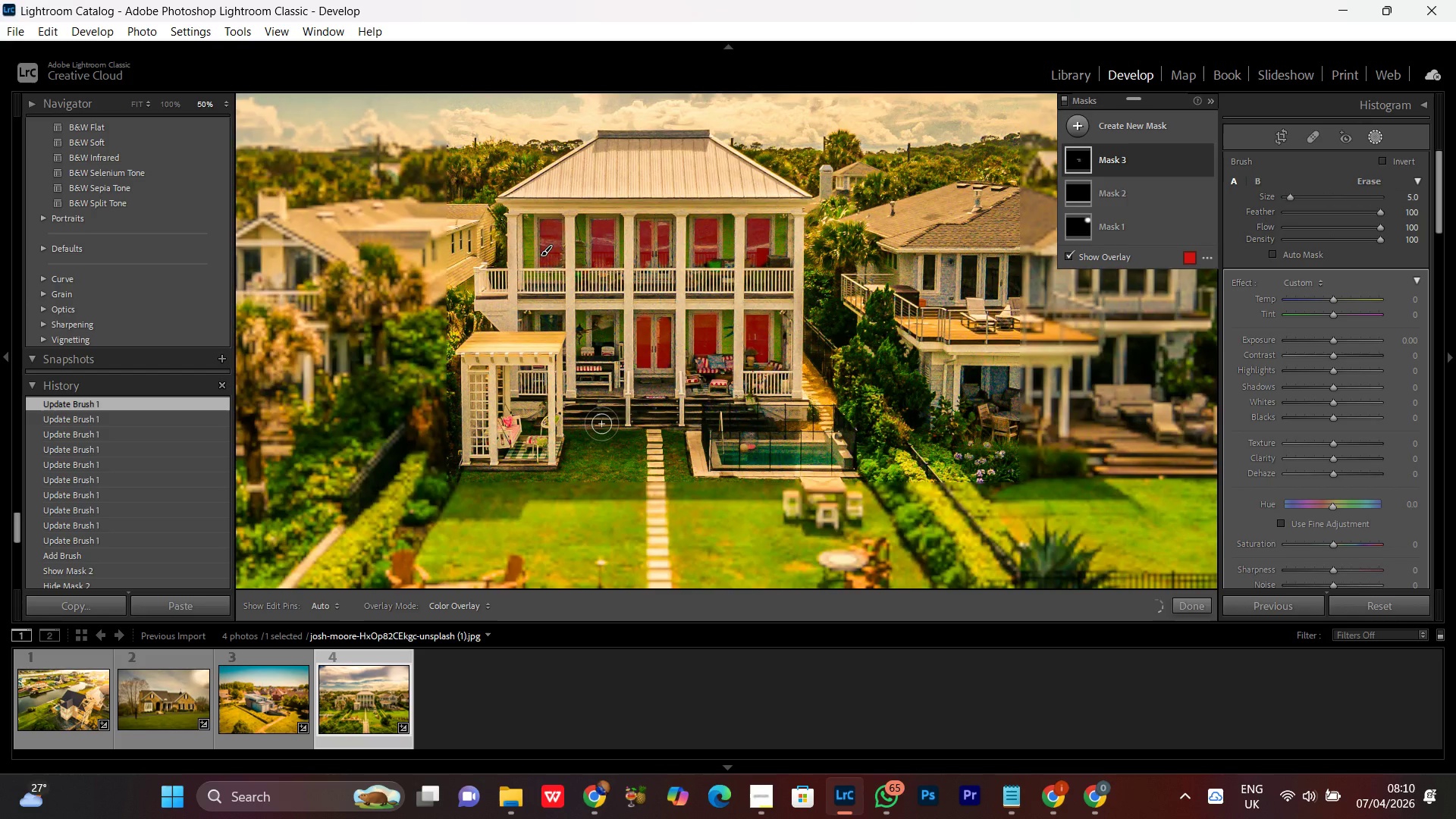 
key(Control+Minus)
 